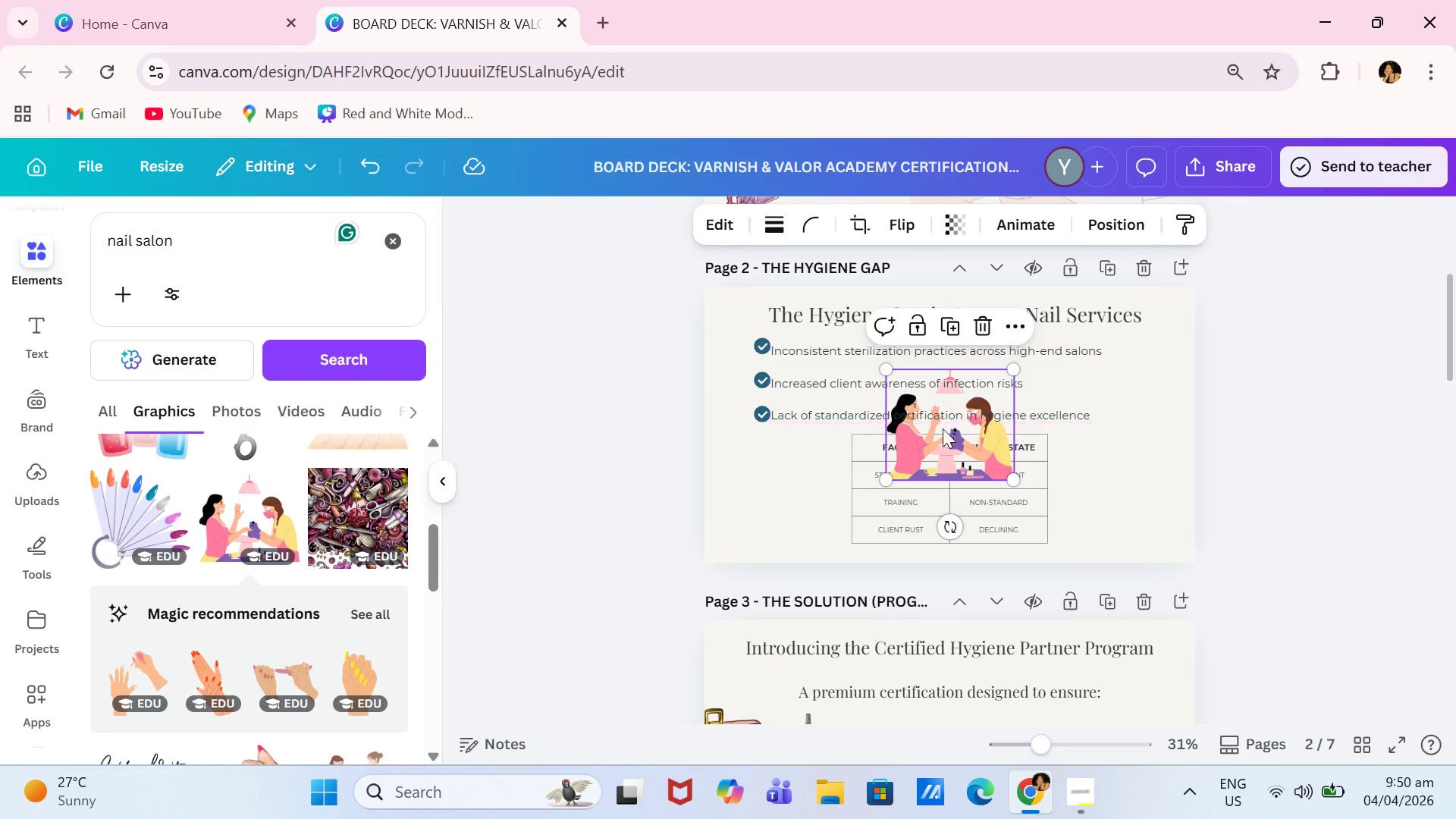 
left_click_drag(start_coordinate=[947, 430], to_coordinate=[753, 512])
 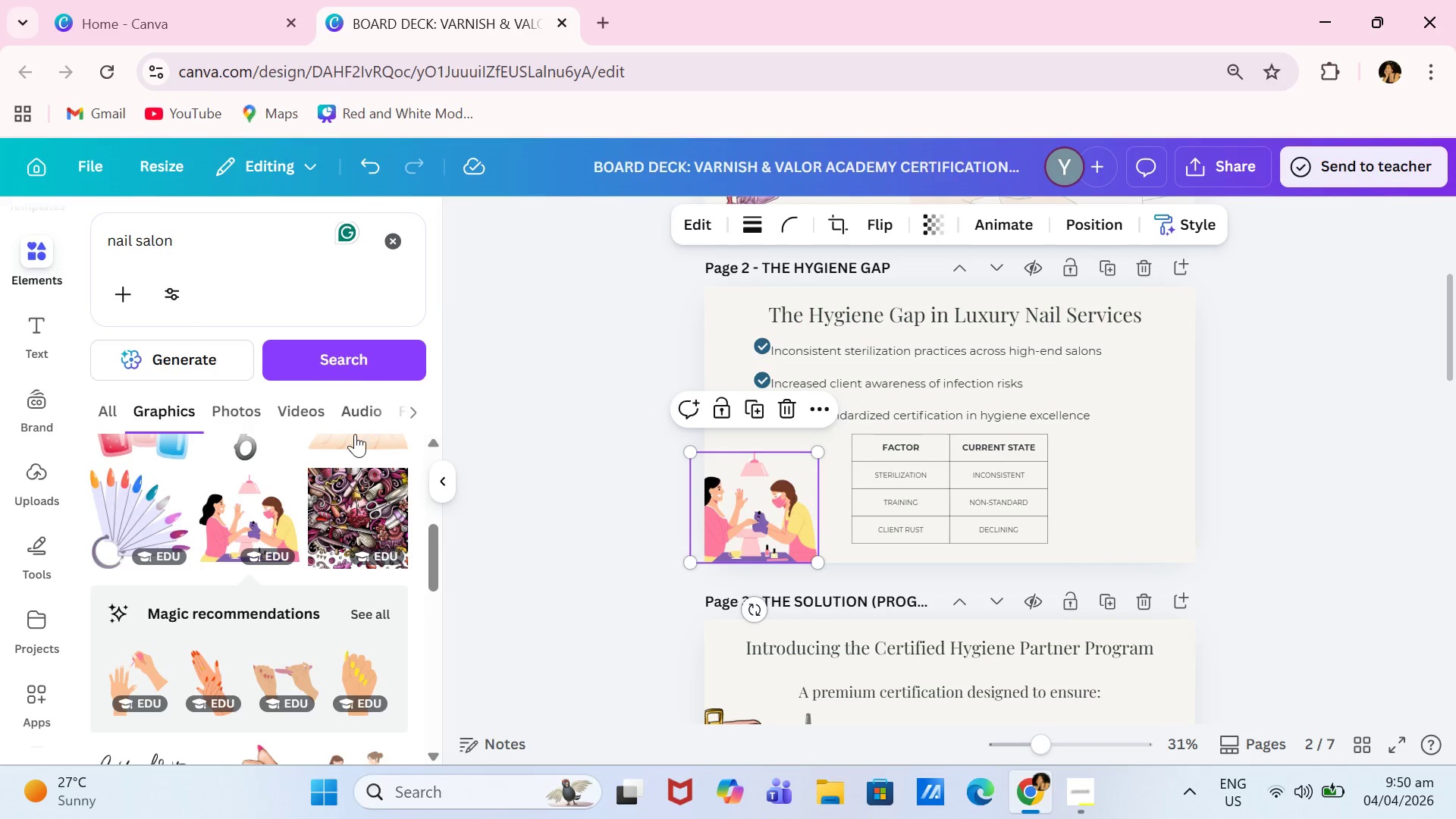 
scroll: coordinate [355, 440], scroll_direction: up, amount: 1.0
 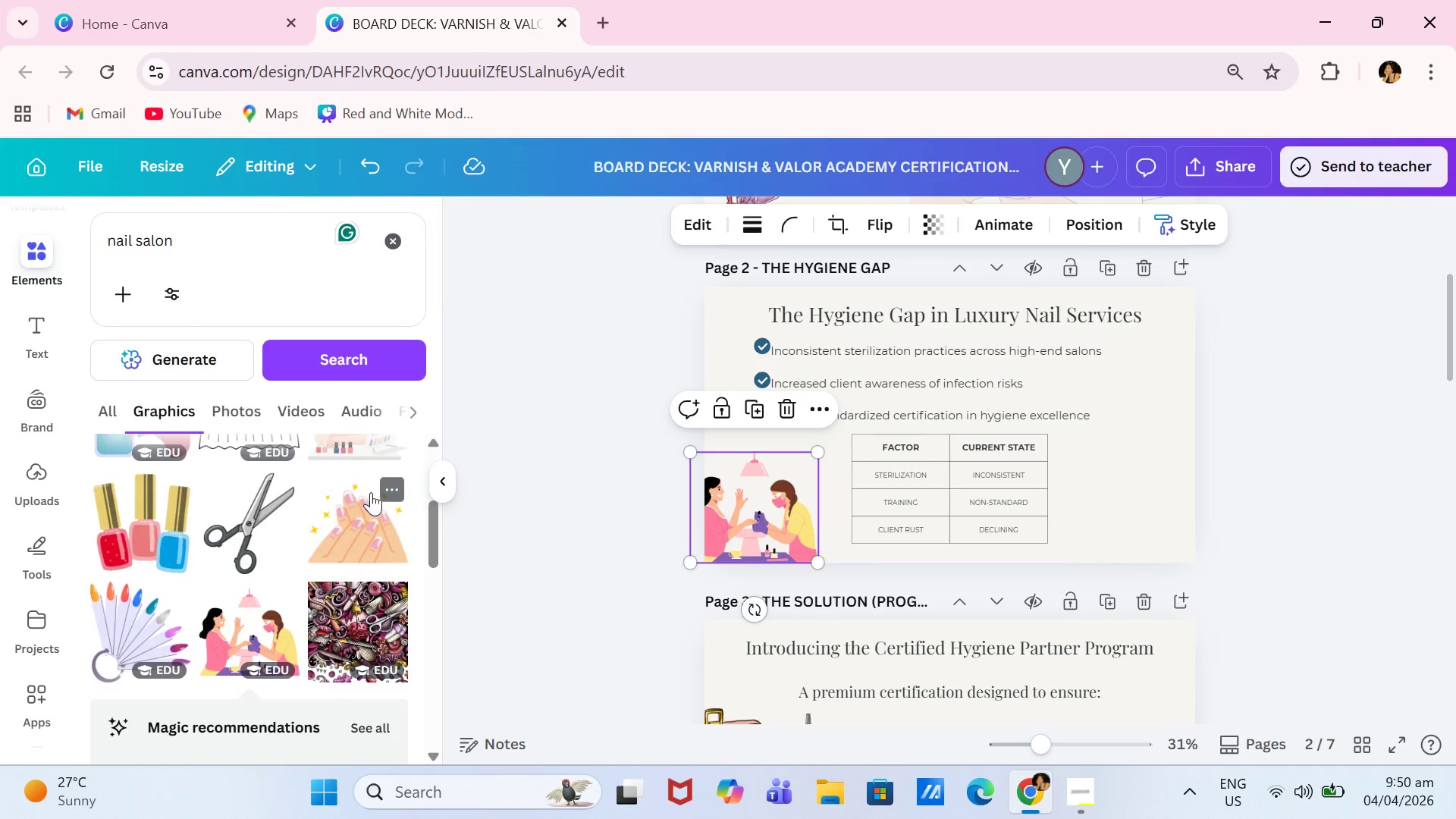 
scroll: coordinate [380, 609], scroll_direction: down, amount: 4.0
 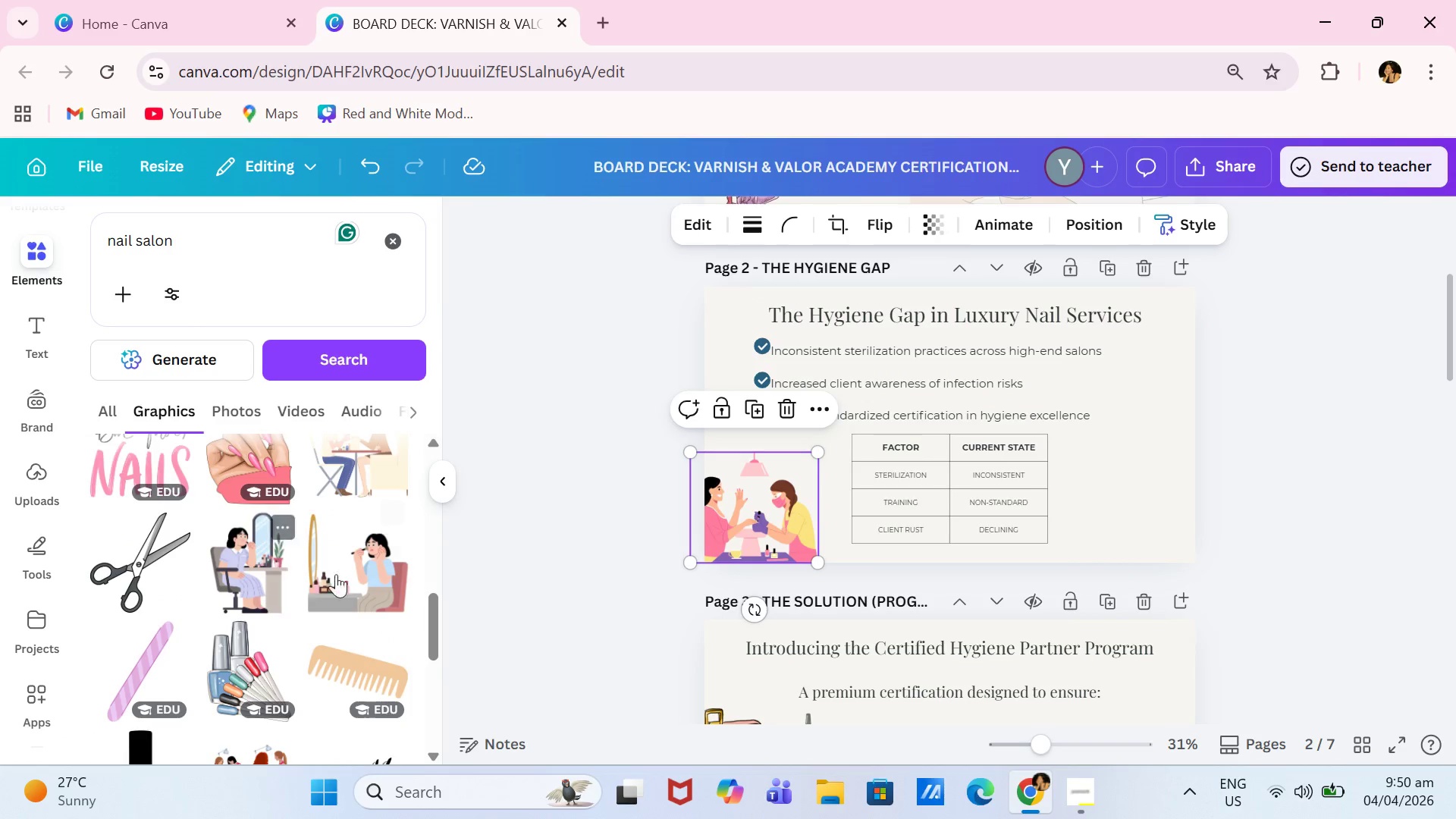 
left_click([354, 570])
 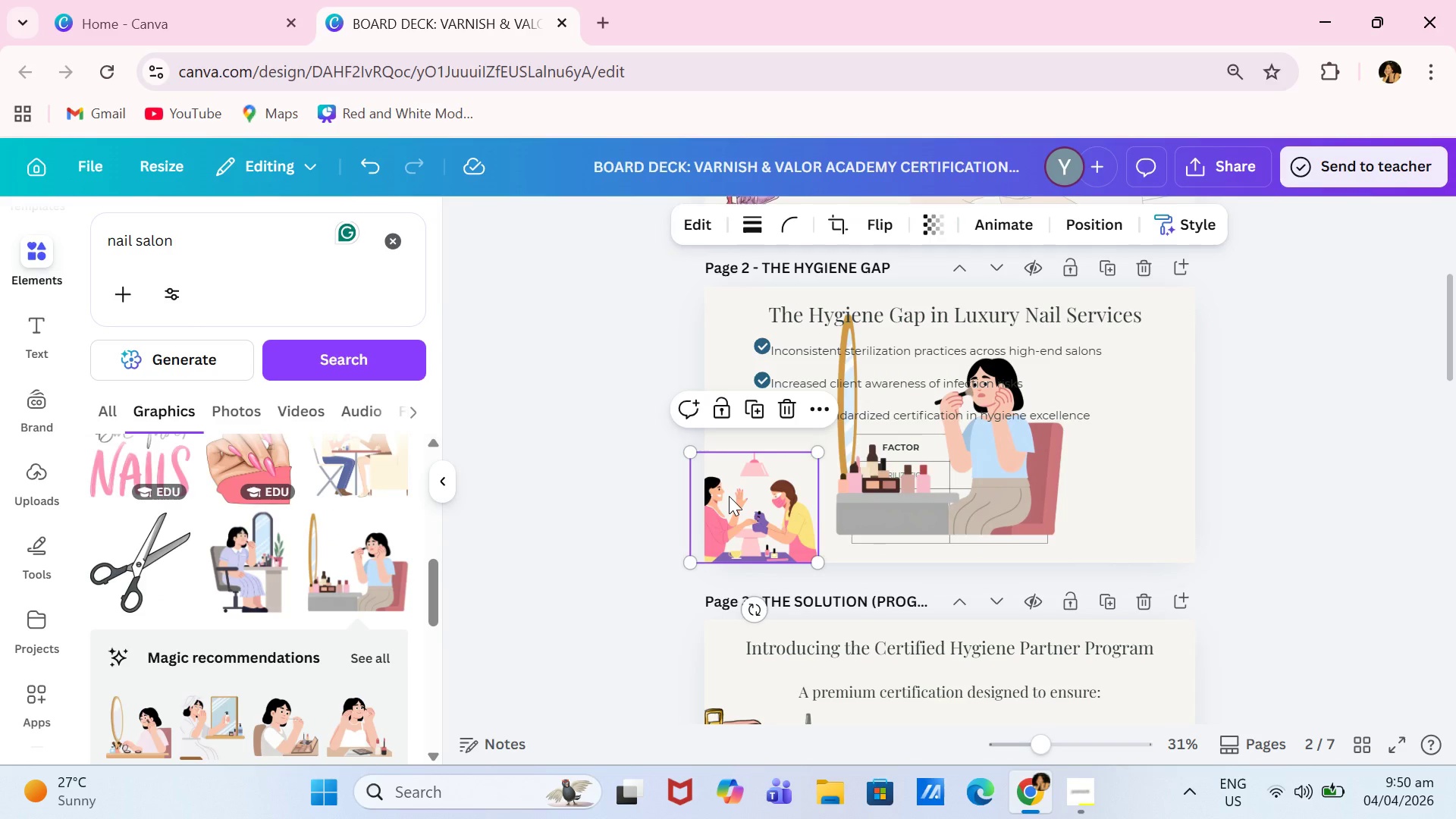 
key(Backspace)
 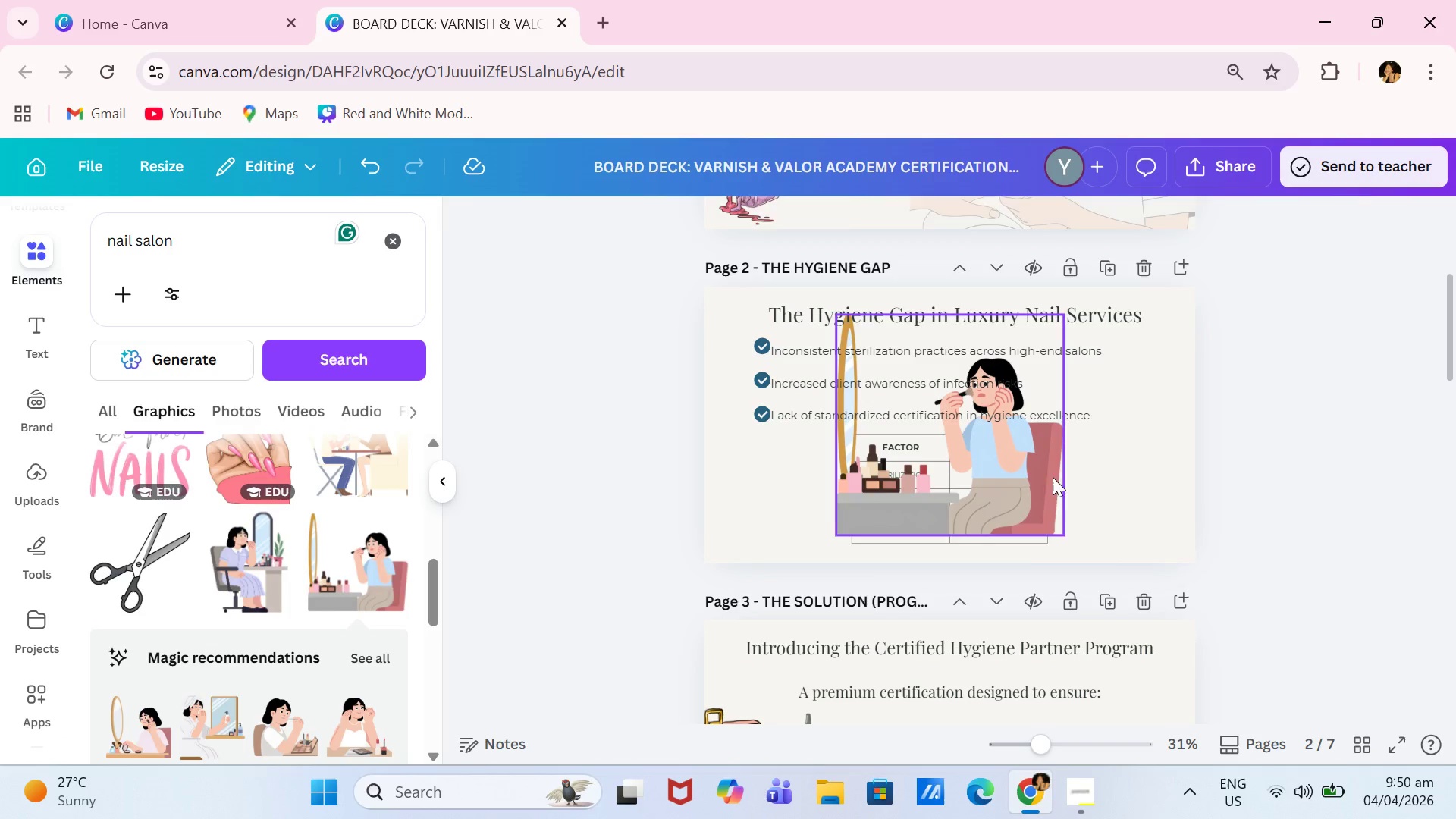 
left_click_drag(start_coordinate=[1018, 476], to_coordinate=[902, 491])
 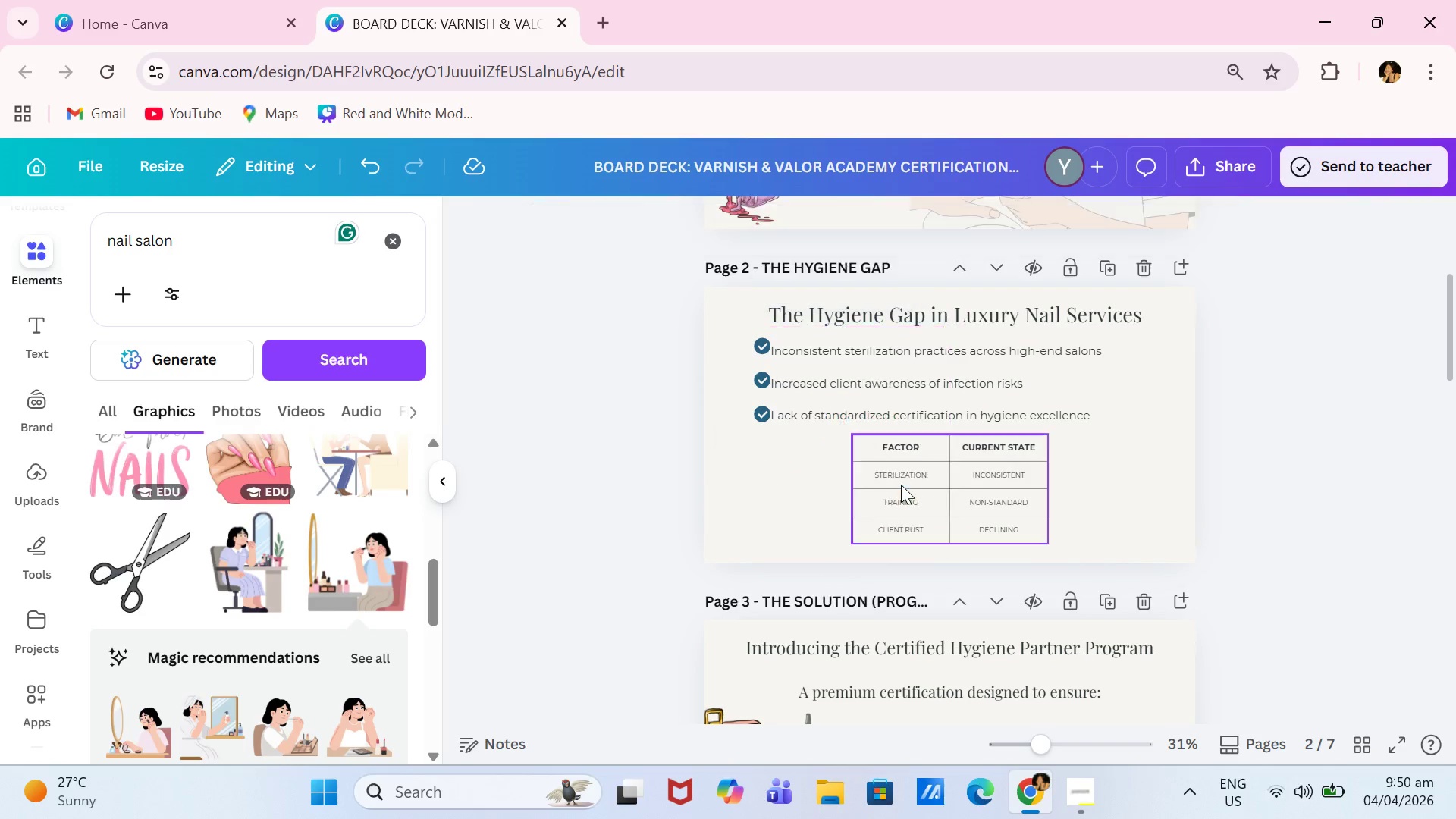 
key(Backspace)
 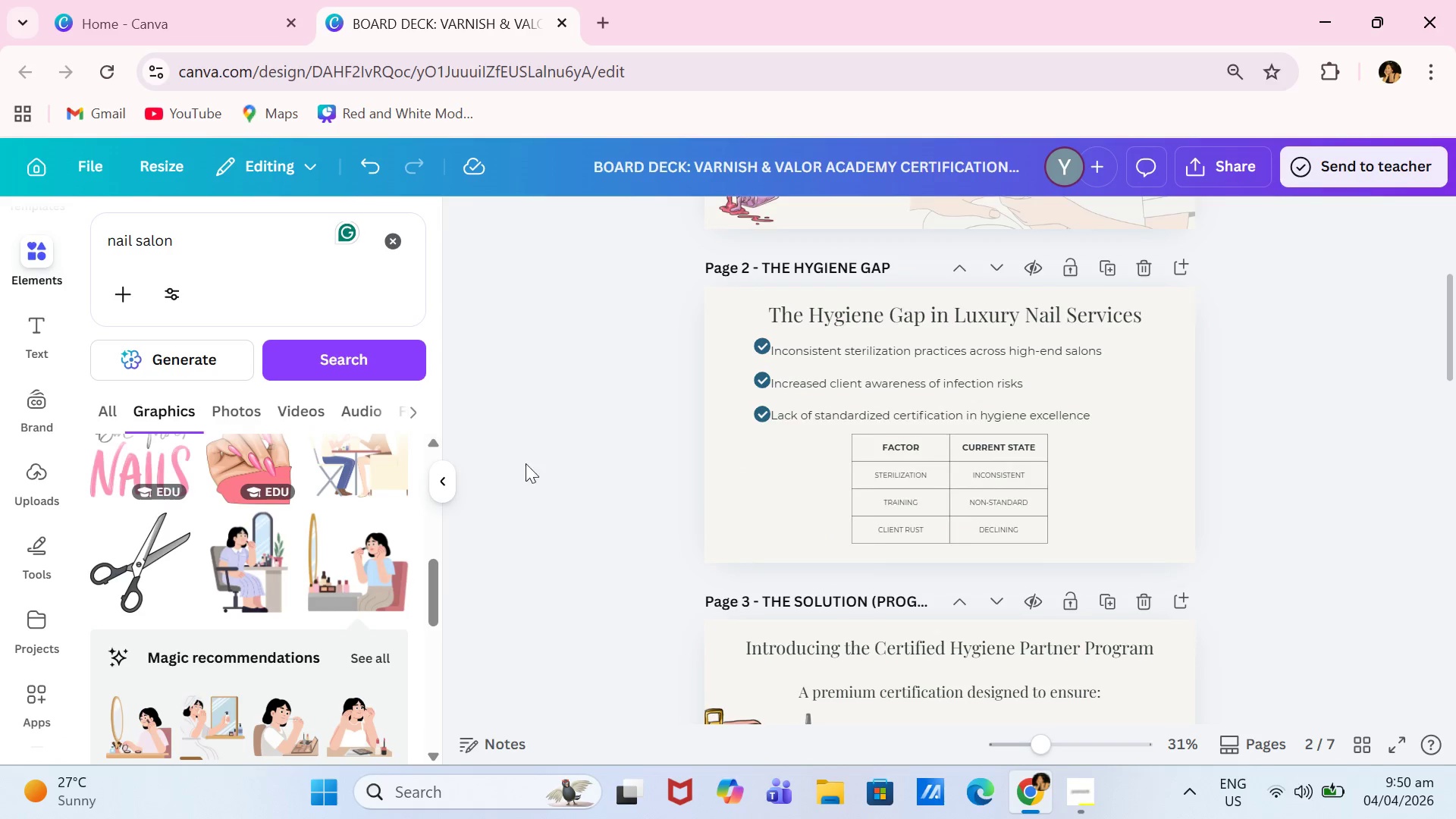 
scroll: coordinate [324, 663], scroll_direction: down, amount: 4.0
 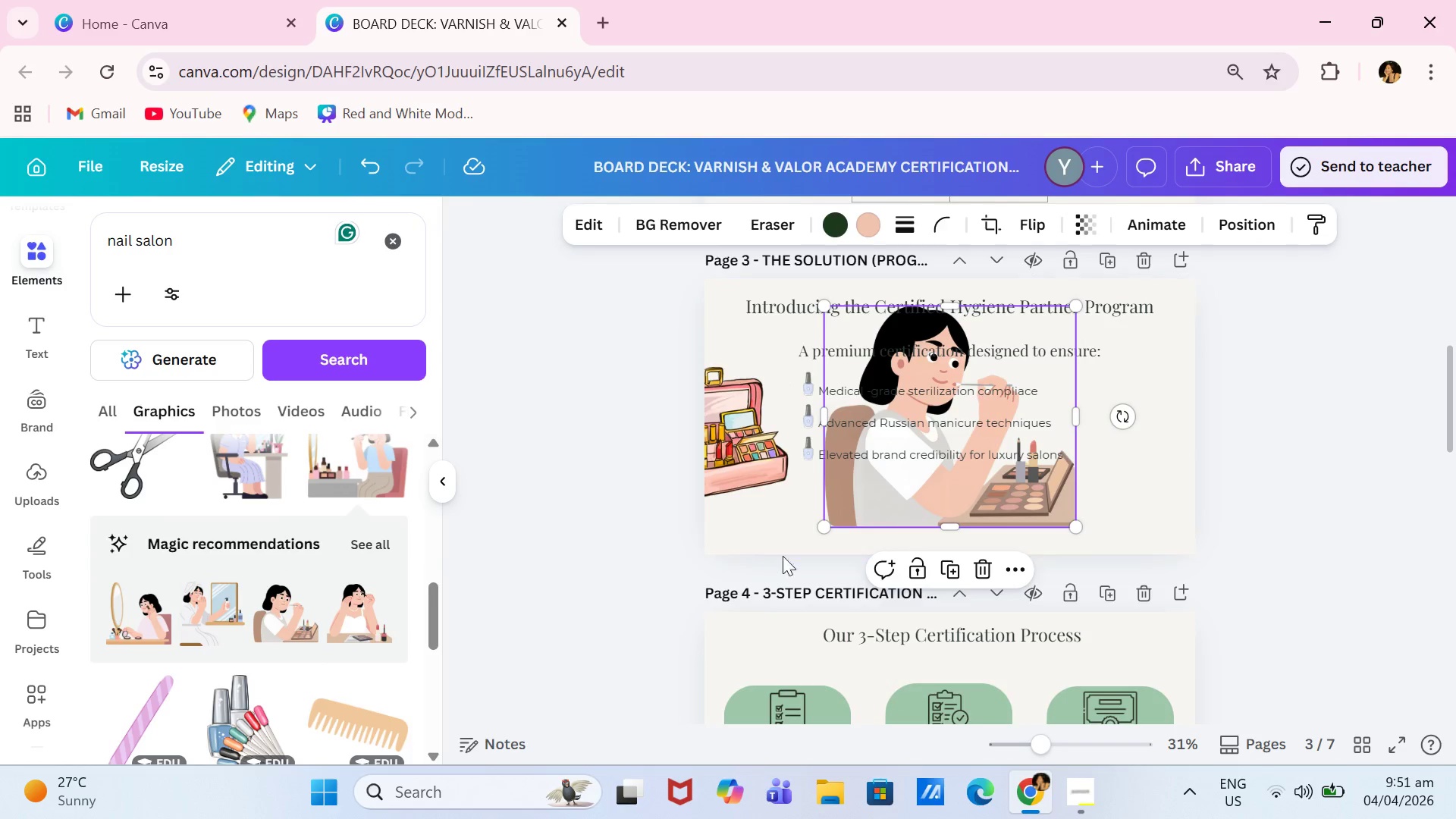 
left_click([980, 494])
 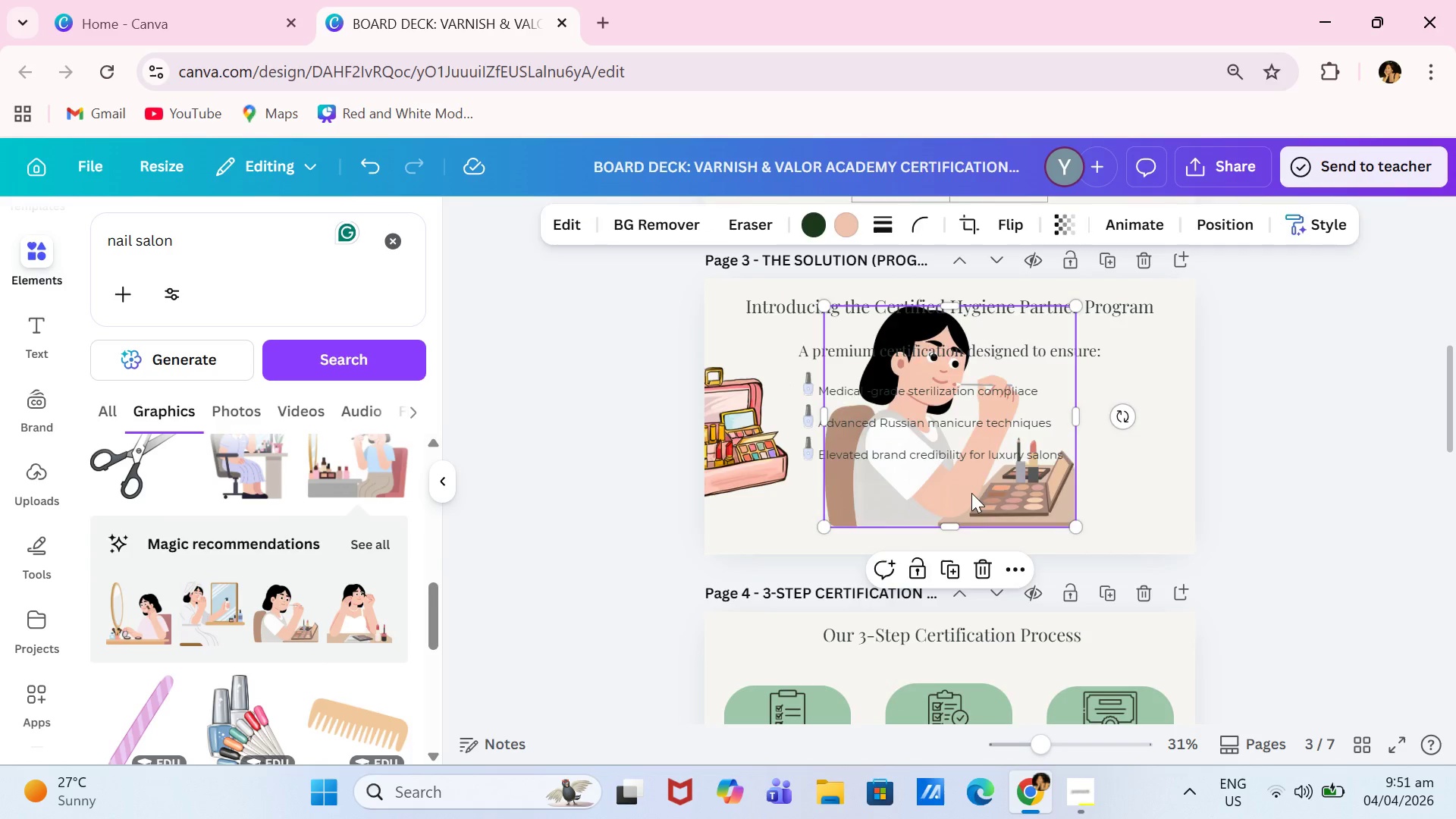 
key(Backspace)
 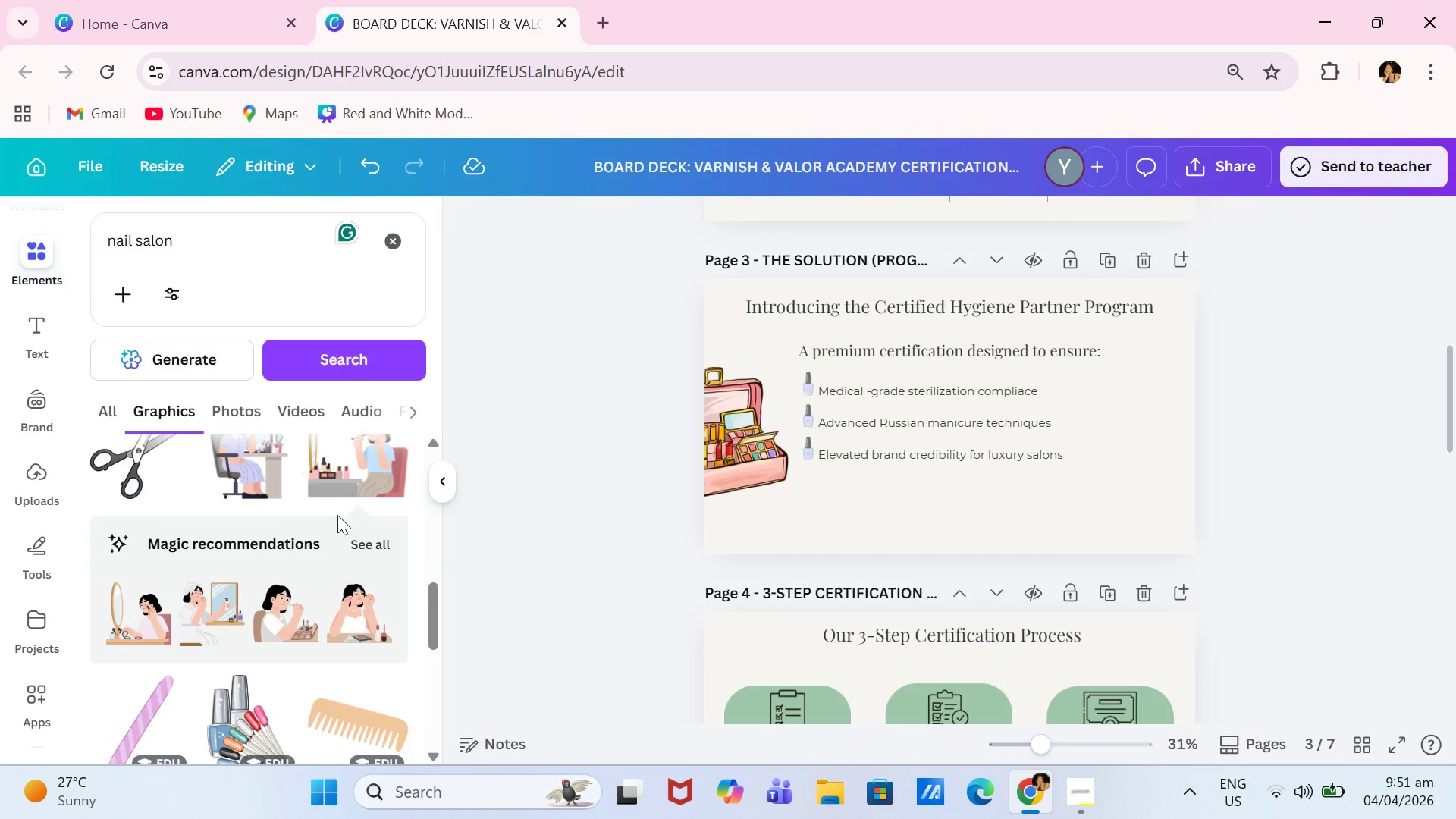 
scroll: coordinate [350, 606], scroll_direction: down, amount: 5.0
 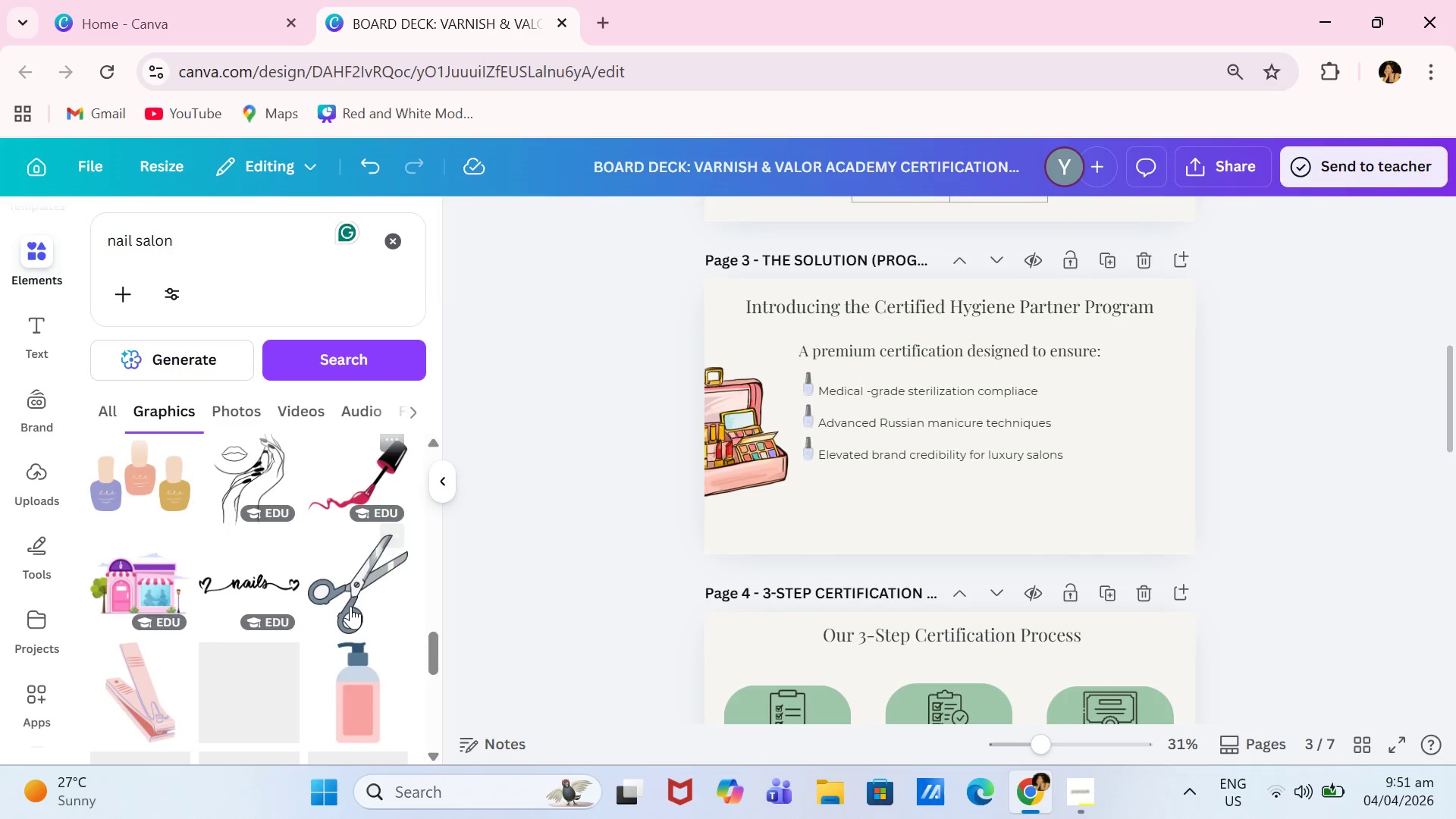 
scroll: coordinate [350, 606], scroll_direction: up, amount: 1.0
 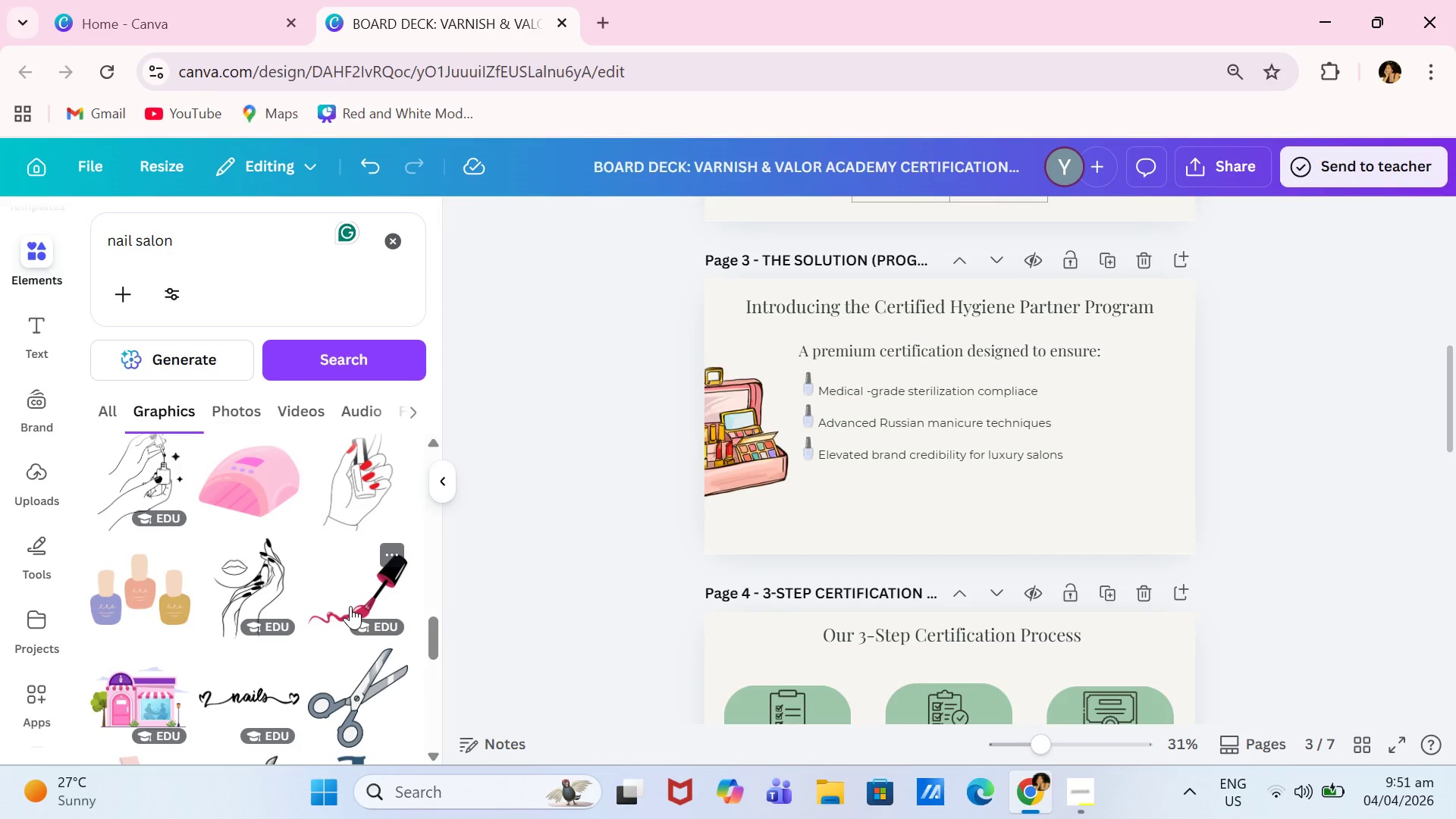 
scroll: coordinate [350, 606], scroll_direction: down, amount: 2.0
 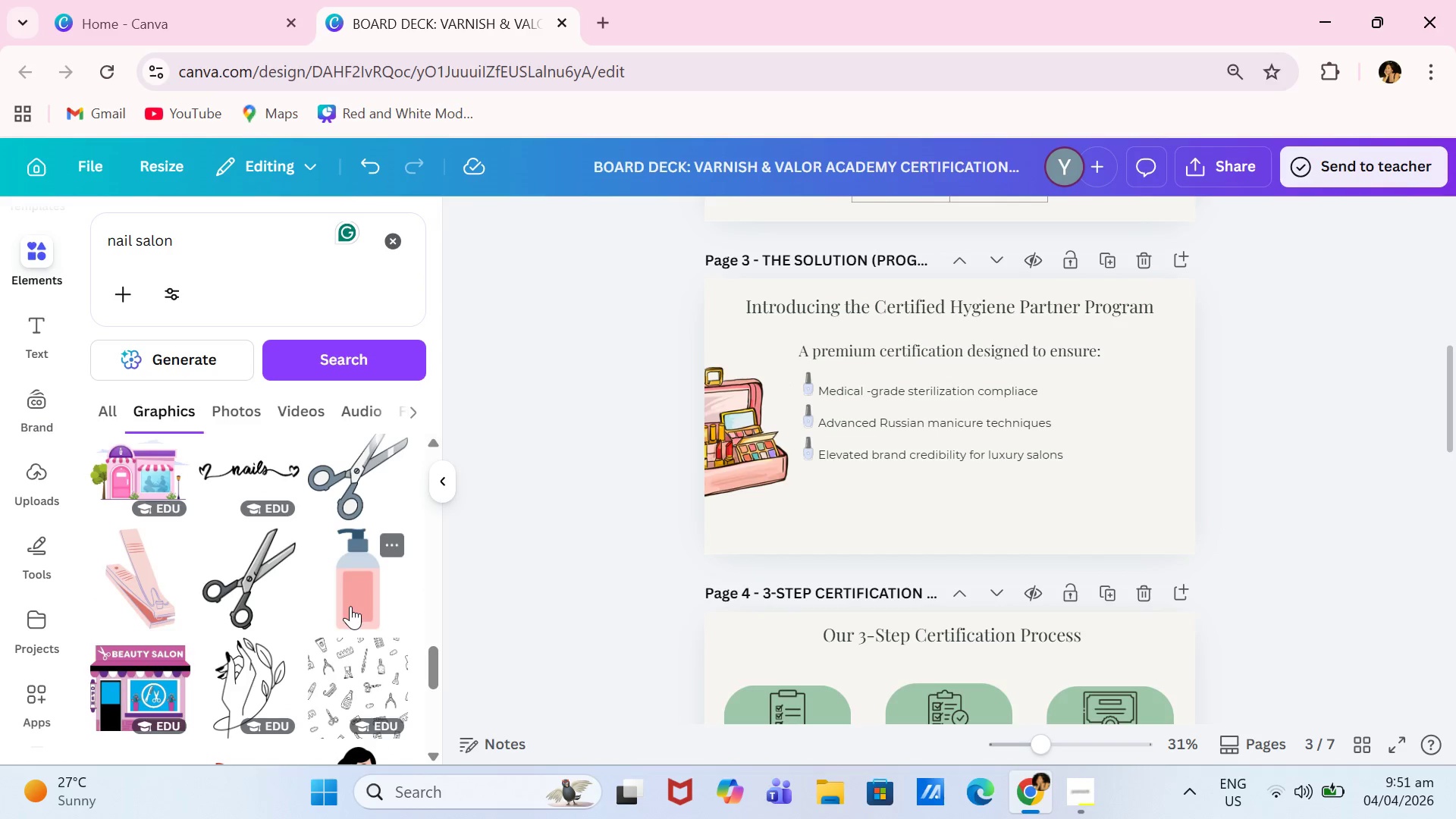 
scroll: coordinate [350, 606], scroll_direction: up, amount: 4.0
 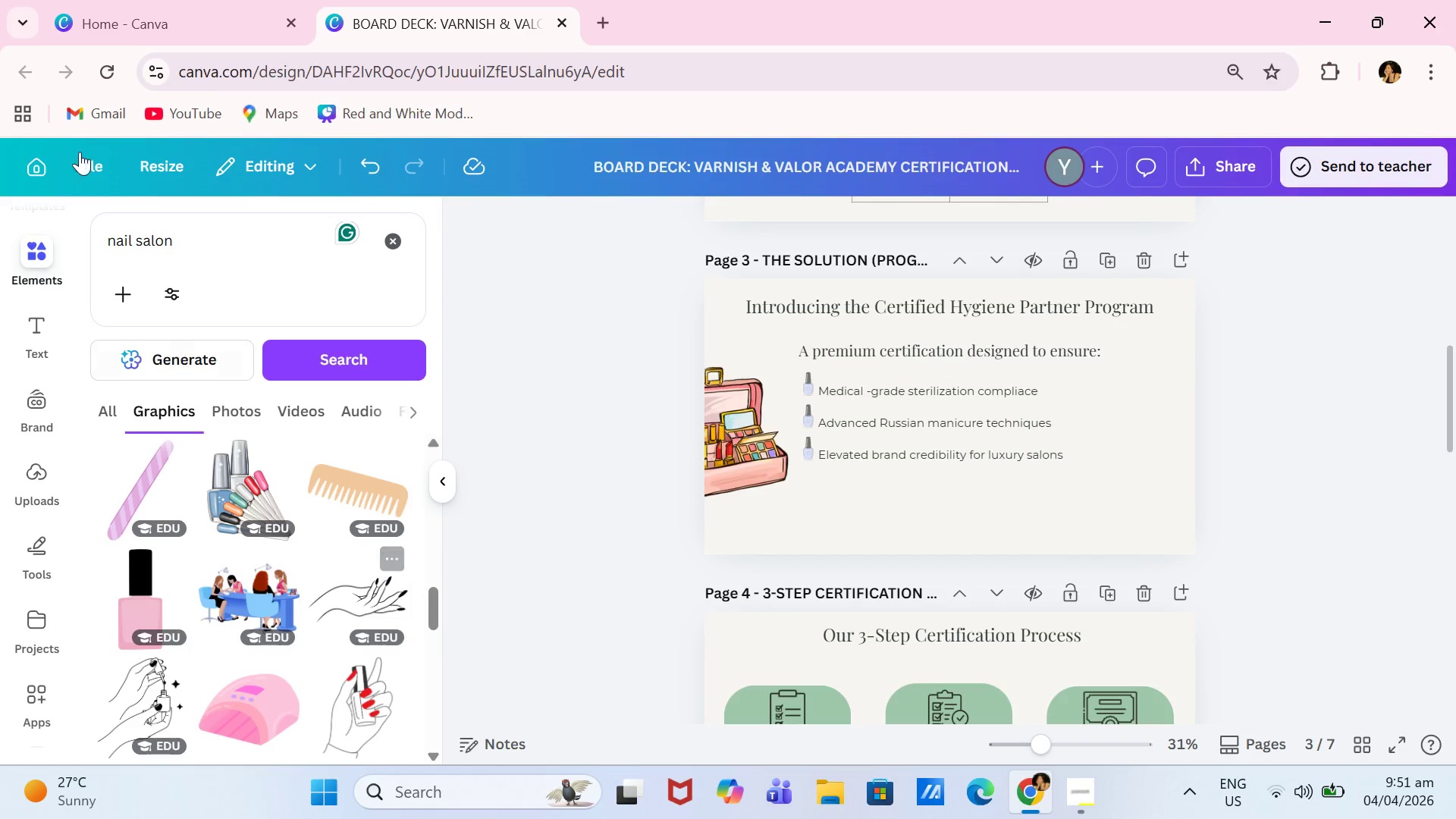 
left_click_drag(start_coordinate=[224, 234], to_coordinate=[70, 218])
 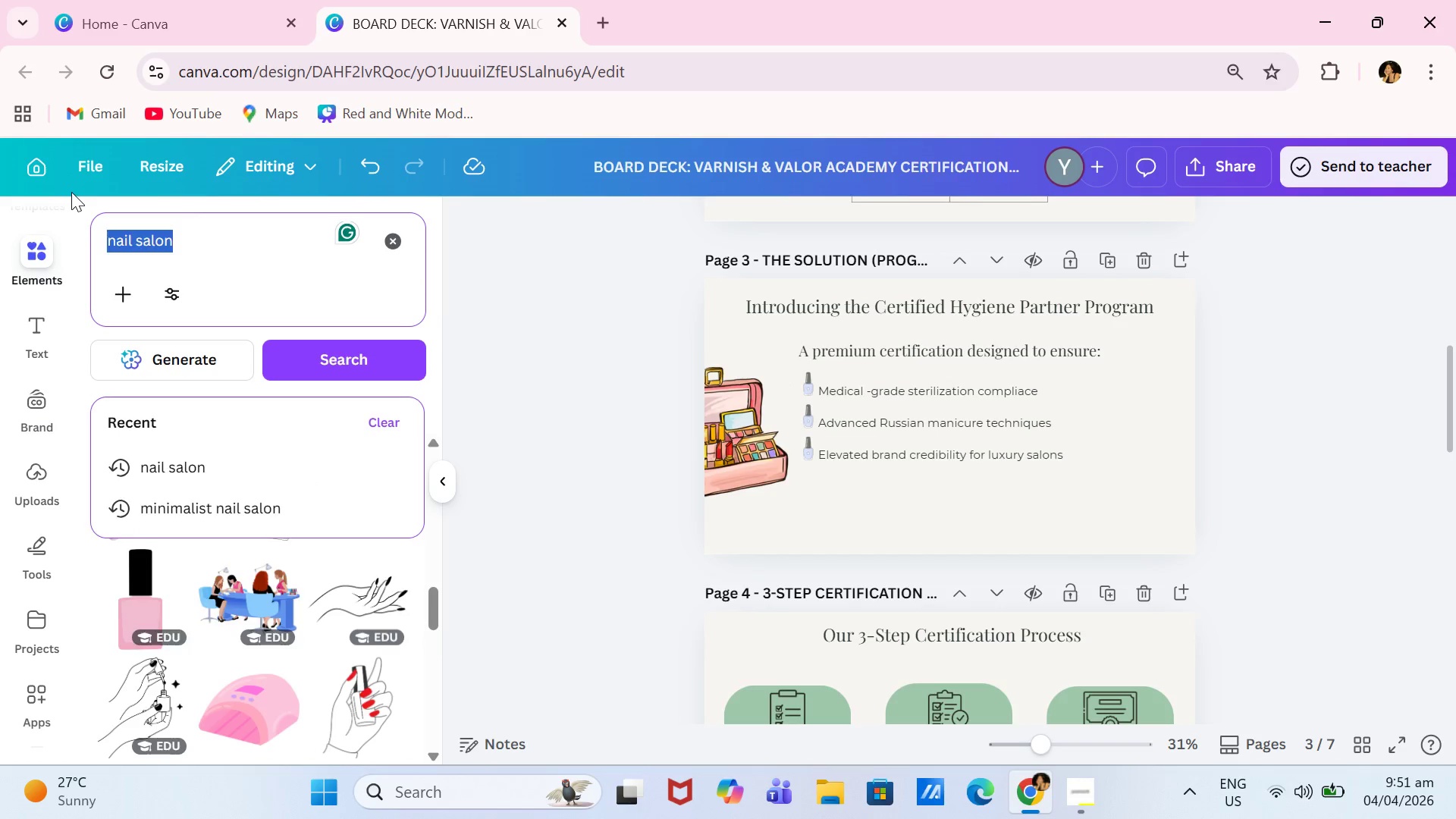 
type(medical manicure)
 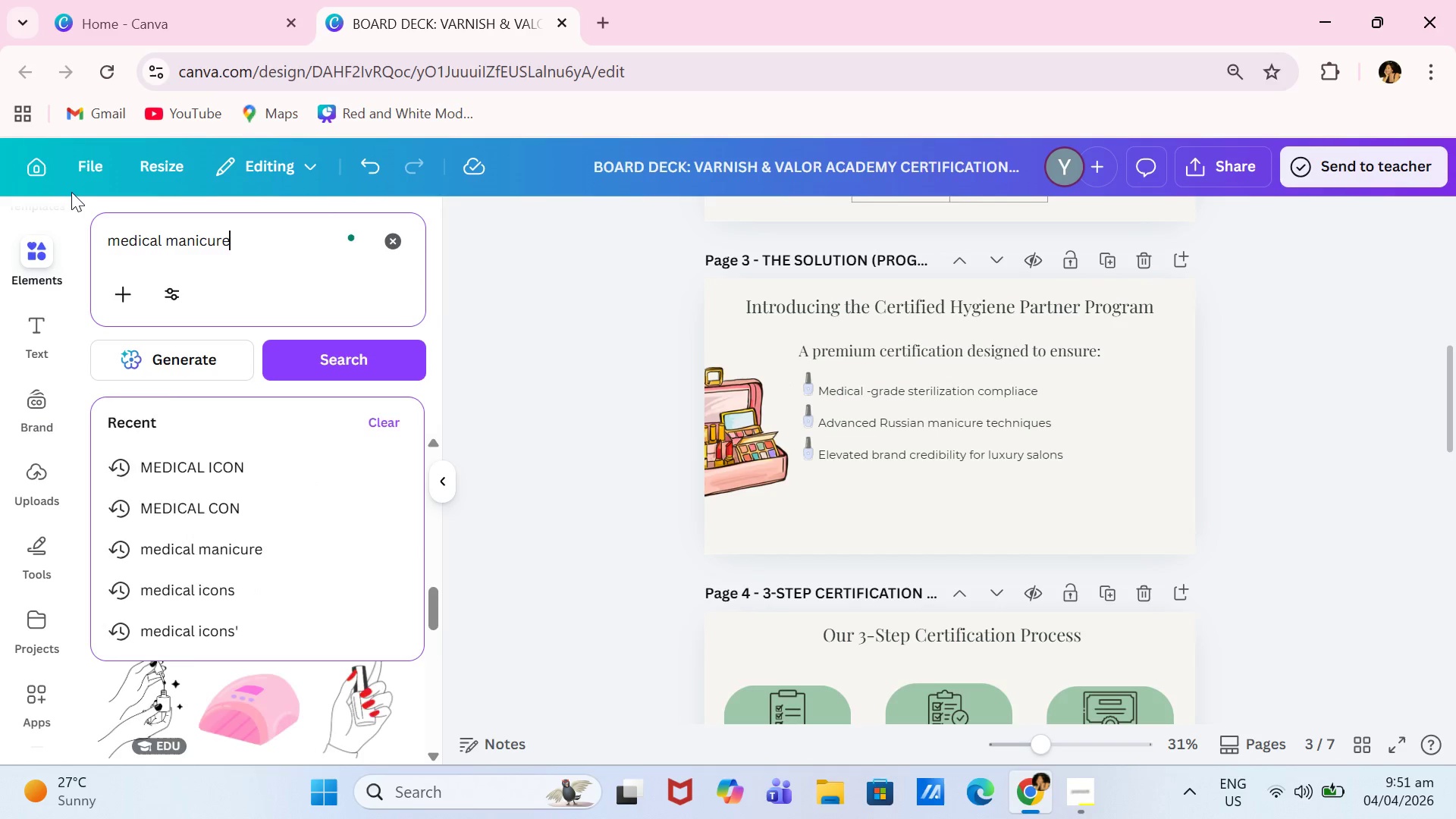 
key(Enter)
 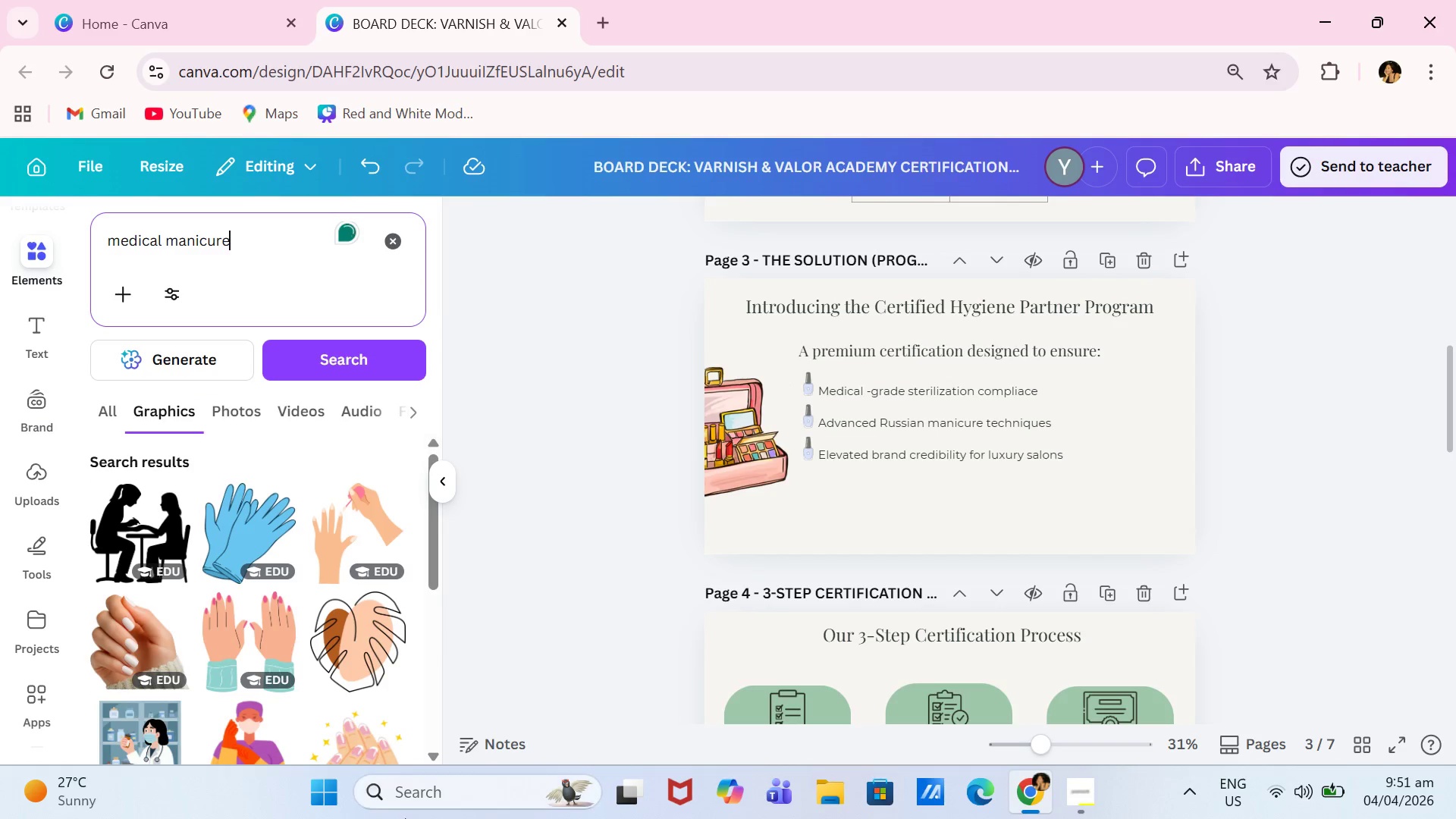 
scroll: coordinate [347, 618], scroll_direction: down, amount: 2.0
 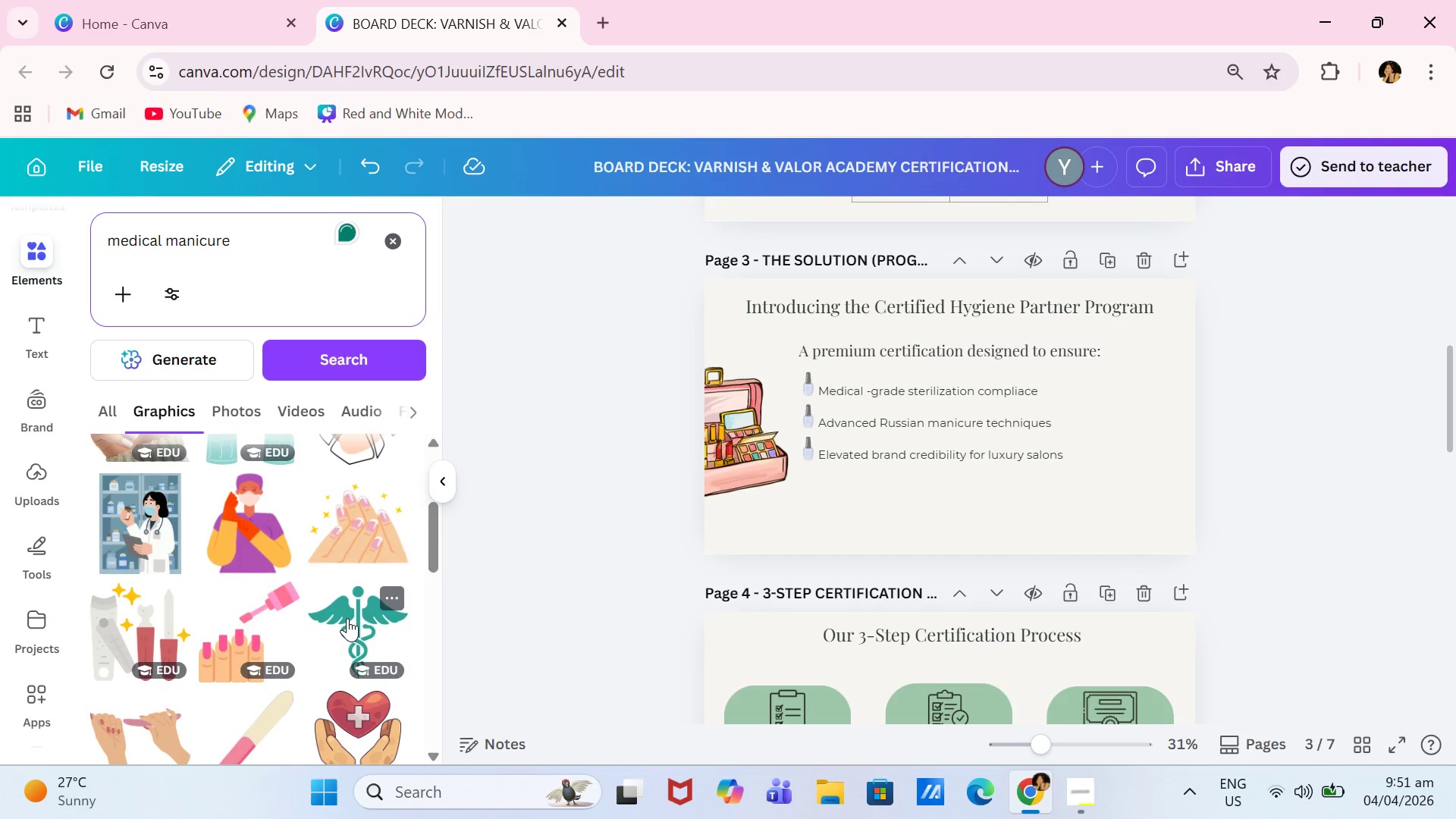 
left_click([394, 534])
 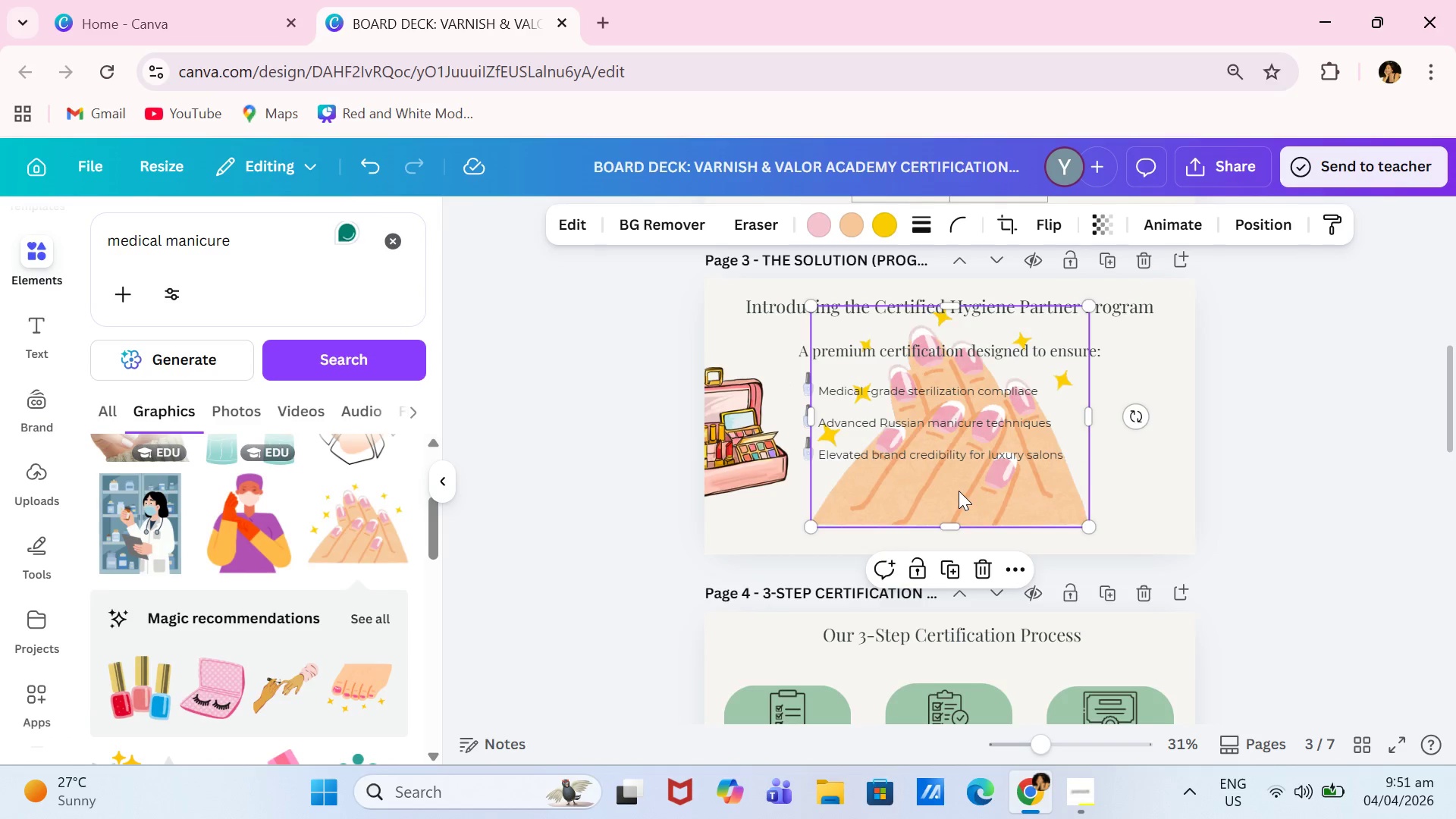 
scroll: coordinate [957, 492], scroll_direction: up, amount: 2.0
 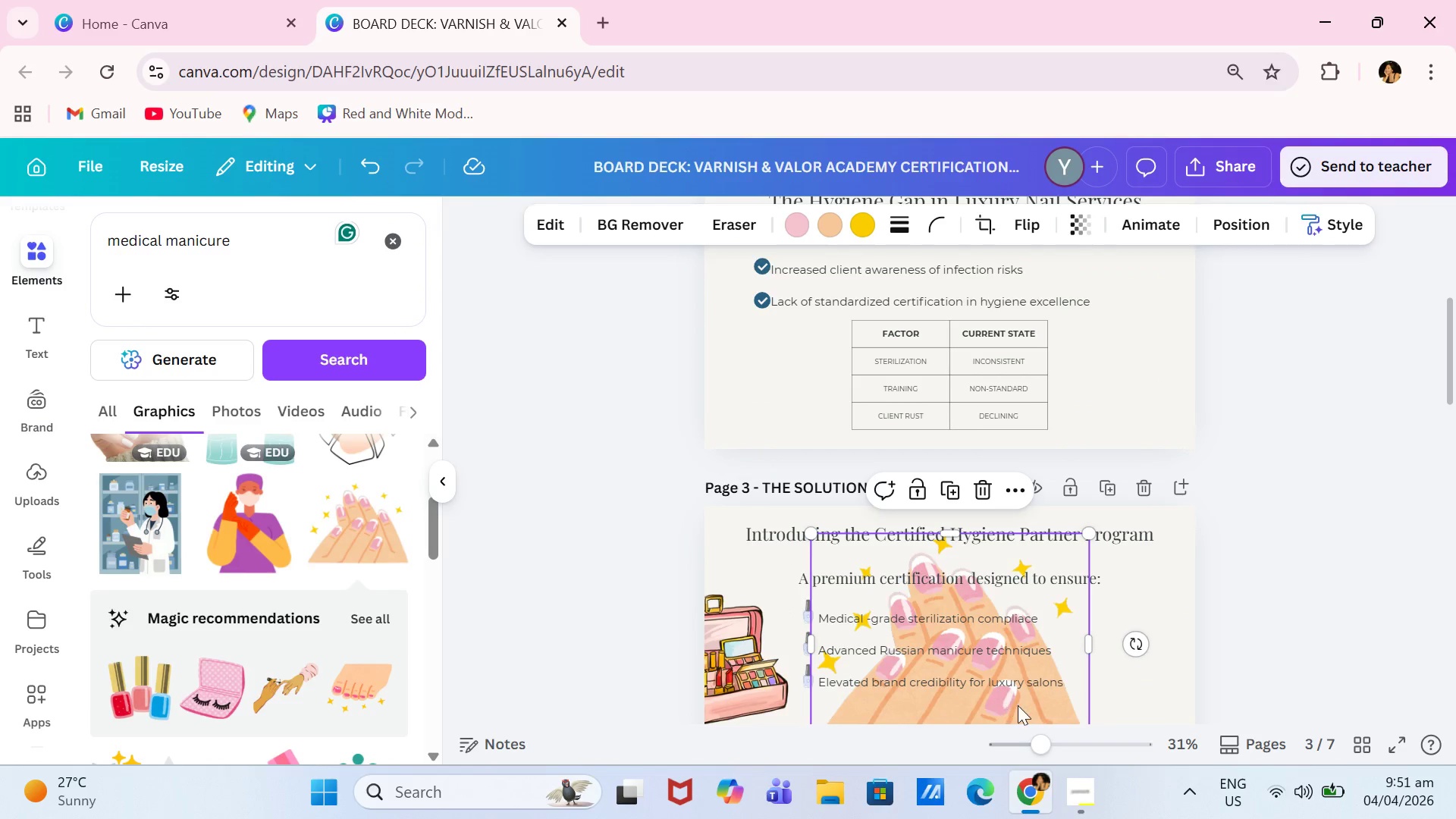 
left_click_drag(start_coordinate=[1018, 707], to_coordinate=[875, 402])
 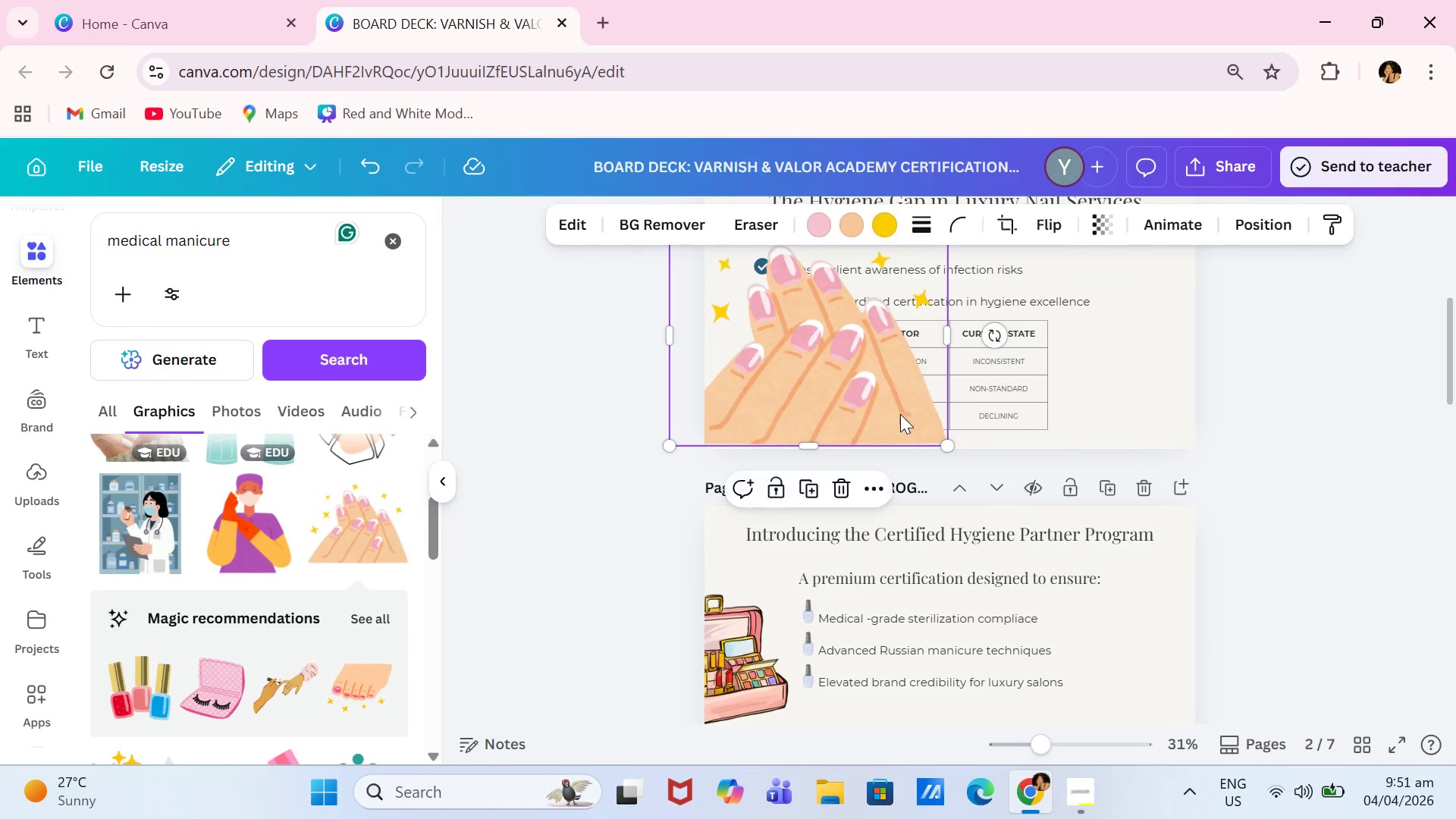 
scroll: coordinate [900, 423], scroll_direction: up, amount: 2.0
 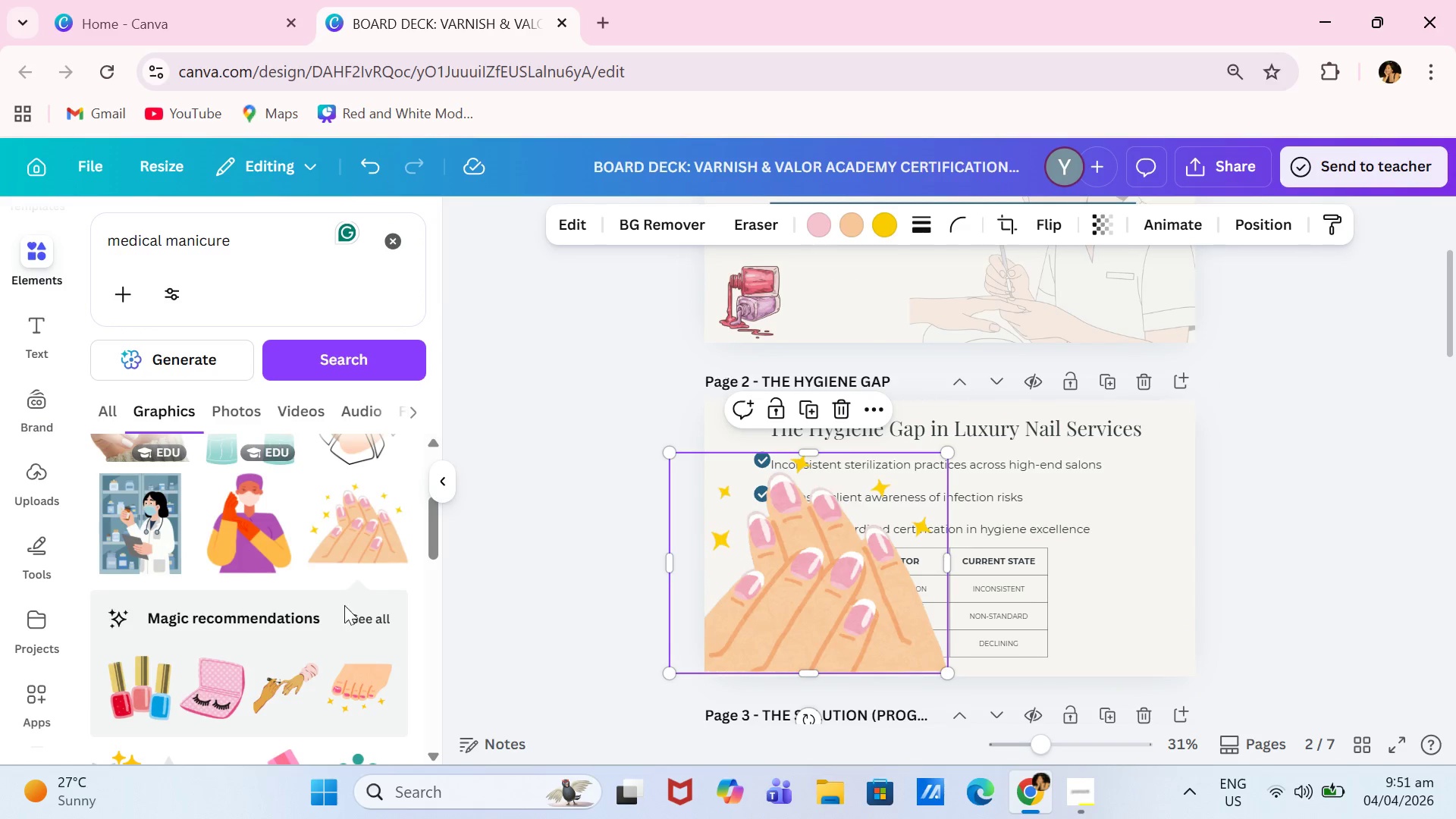 
left_click([364, 615])
 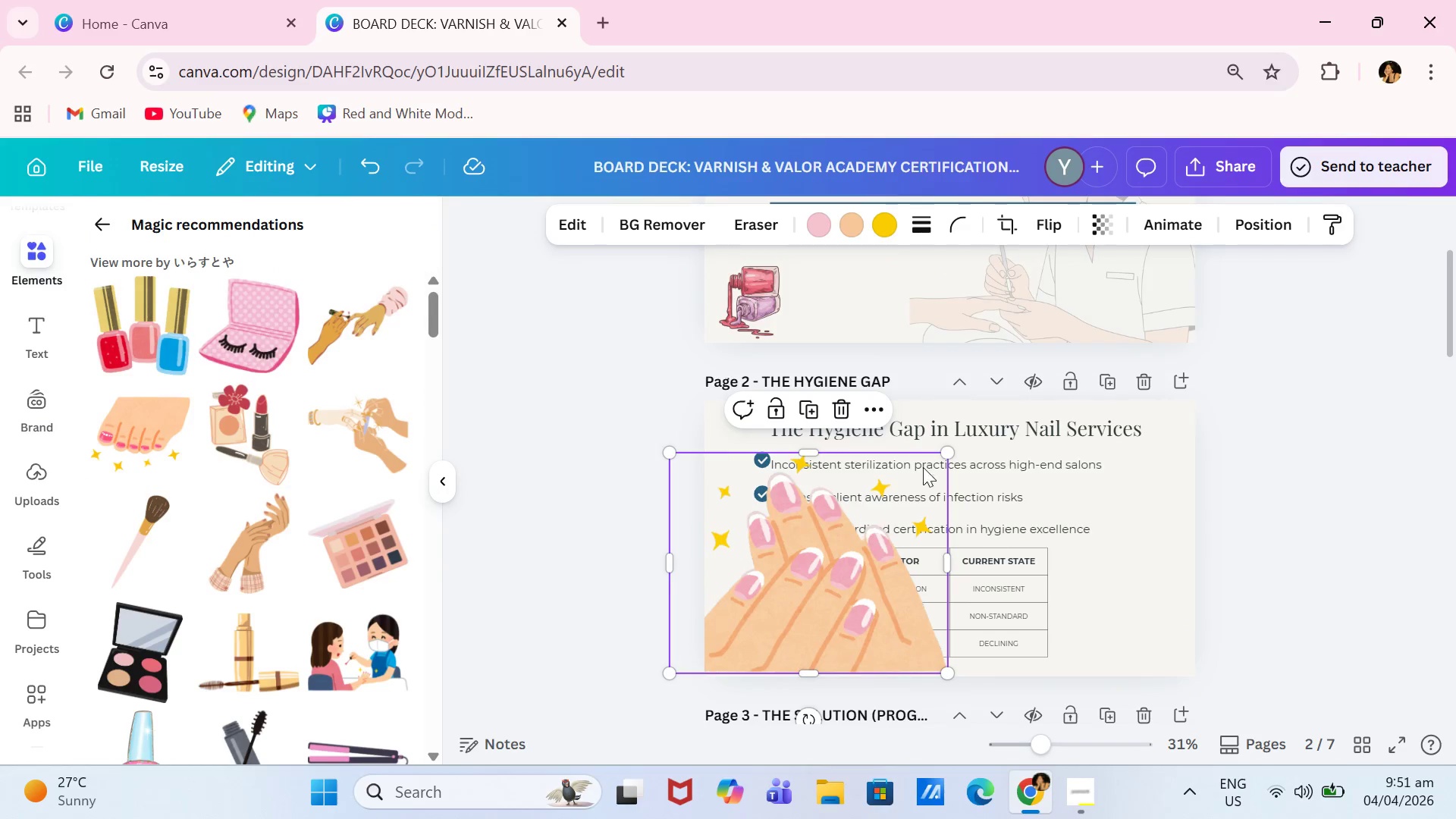 
left_click_drag(start_coordinate=[949, 456], to_coordinate=[886, 500])
 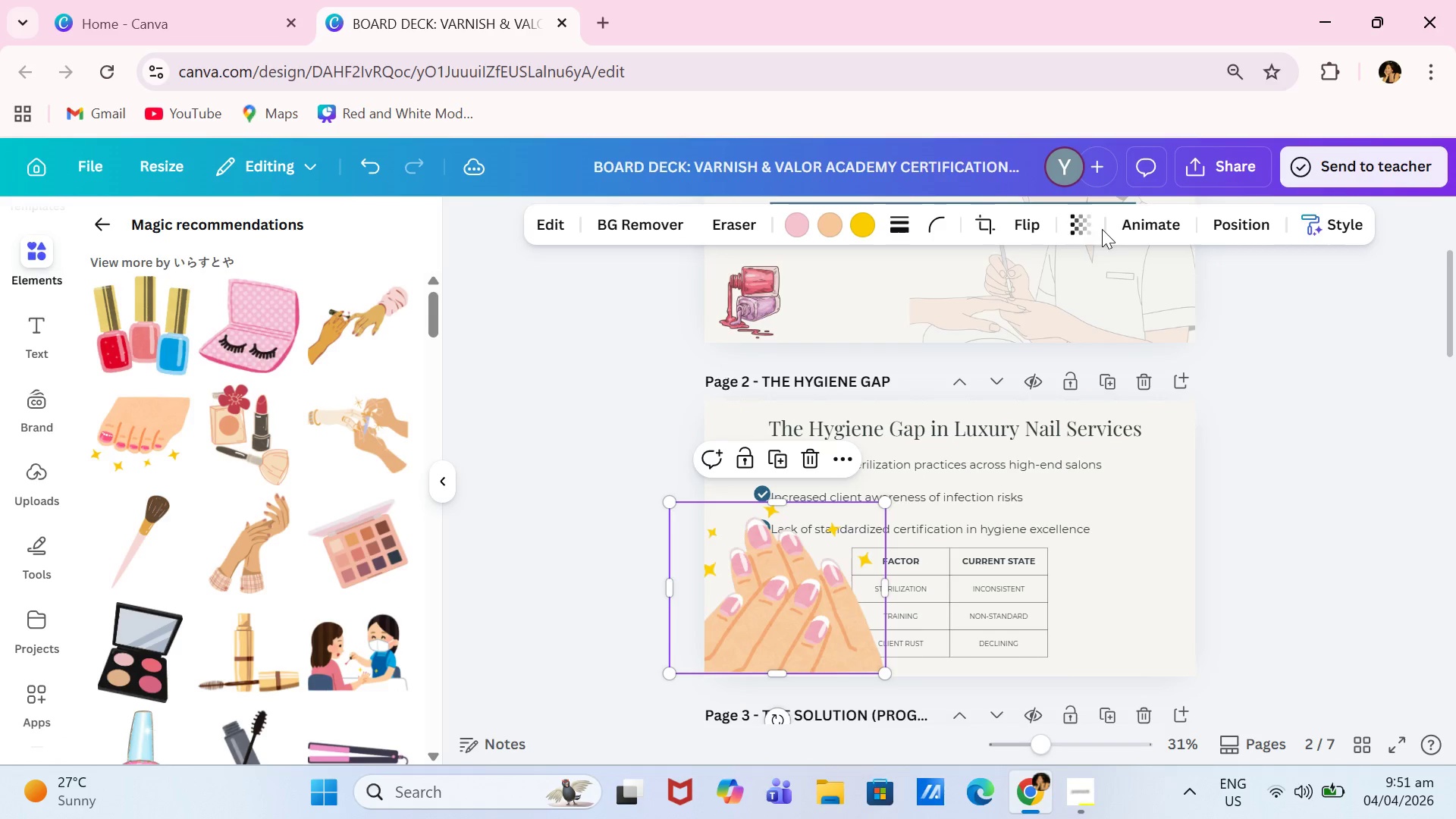 
double_click([1083, 232])
 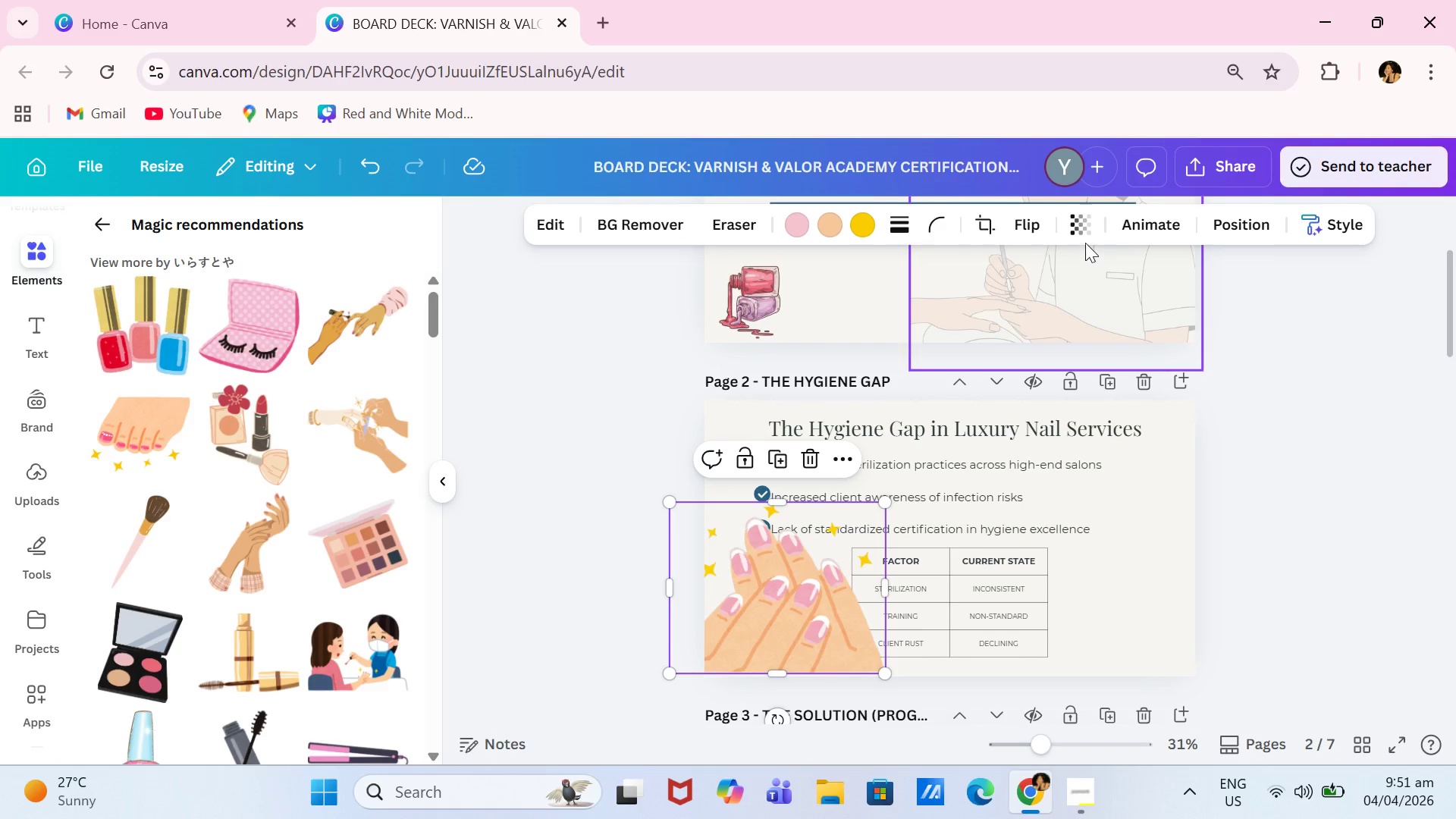 
left_click([1080, 227])
 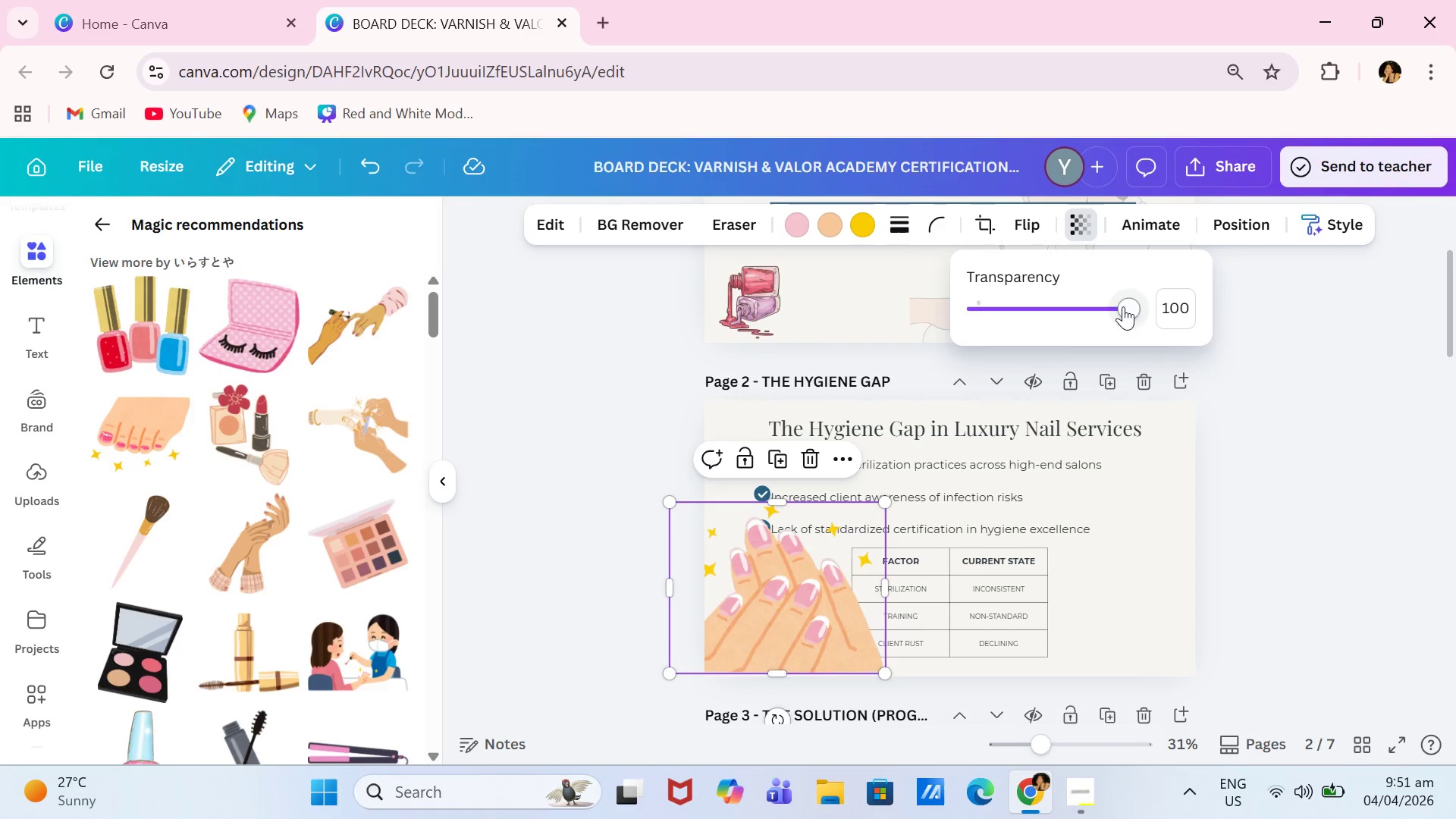 
left_click_drag(start_coordinate=[1123, 306], to_coordinate=[1039, 318])
 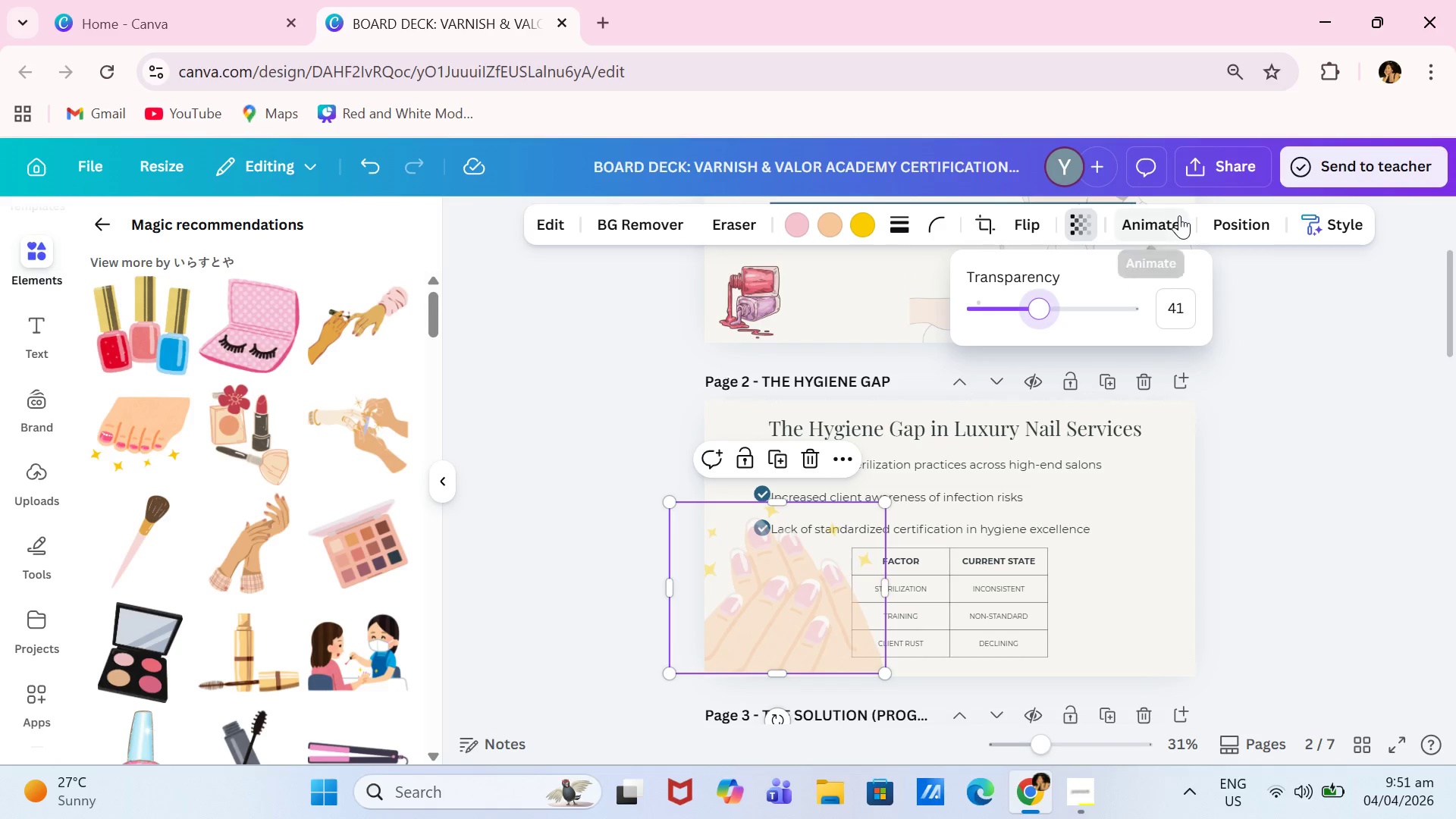 
left_click([1219, 218])
 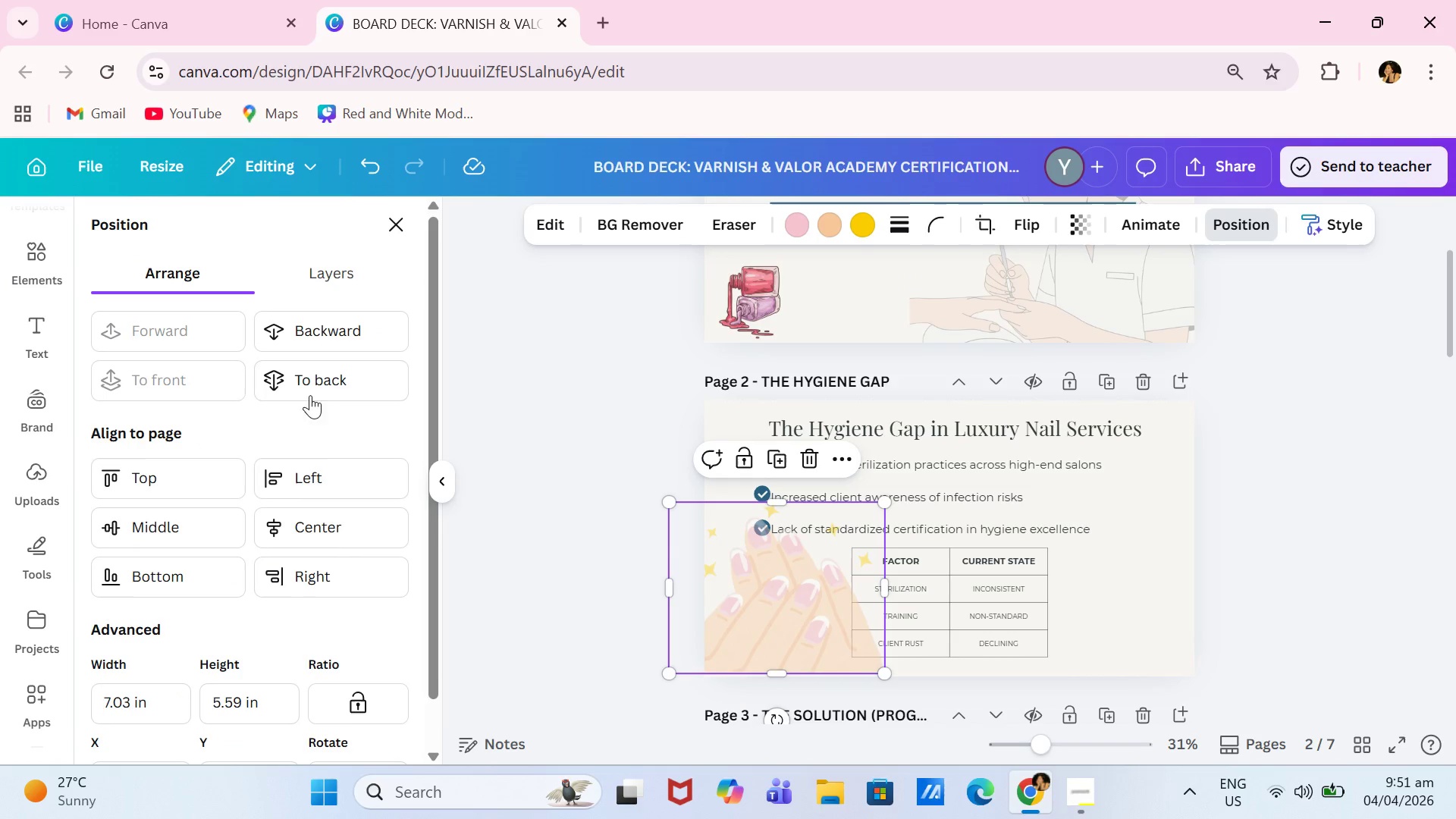 
double_click([312, 386])
 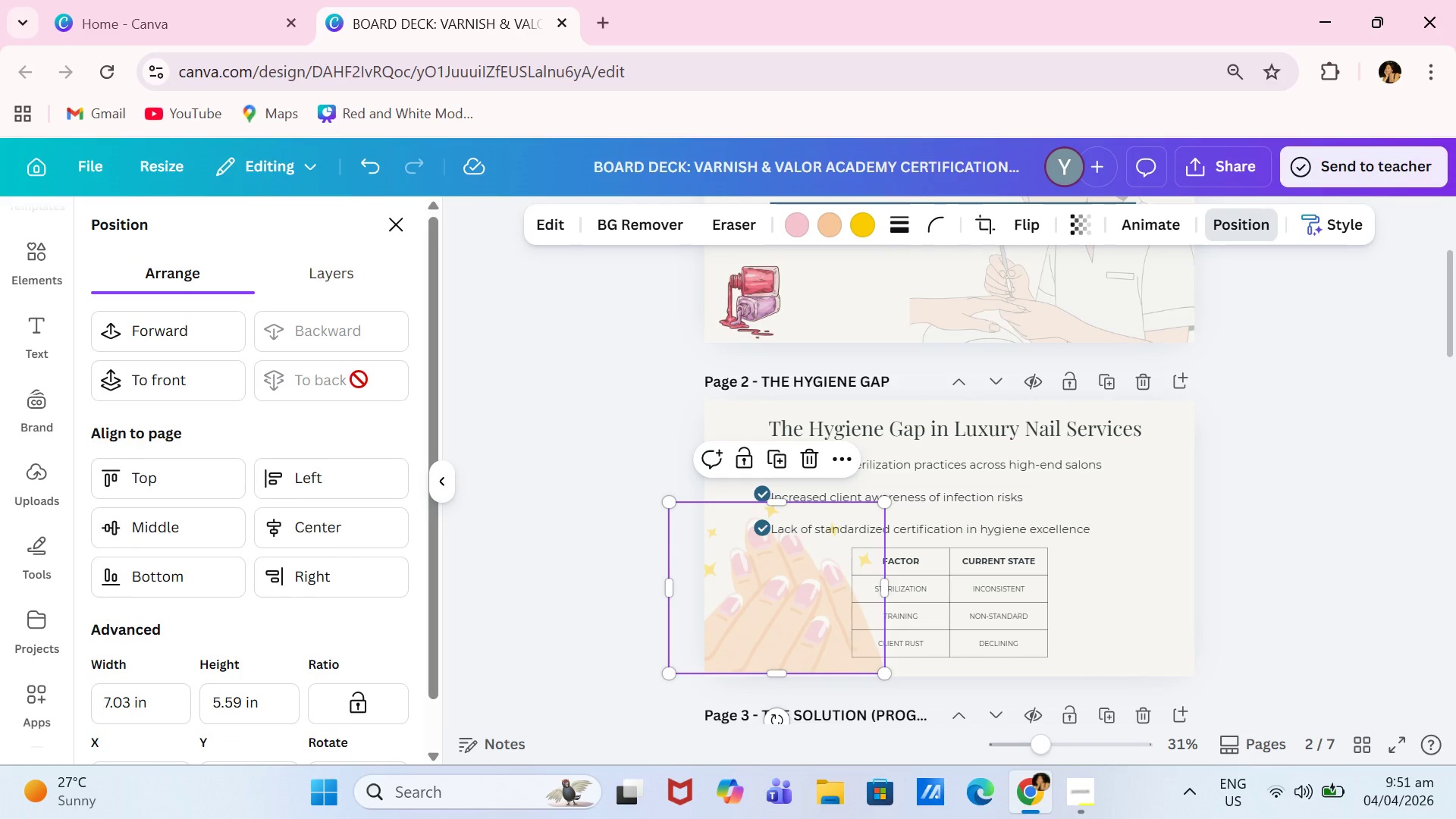 
triple_click([359, 379])
 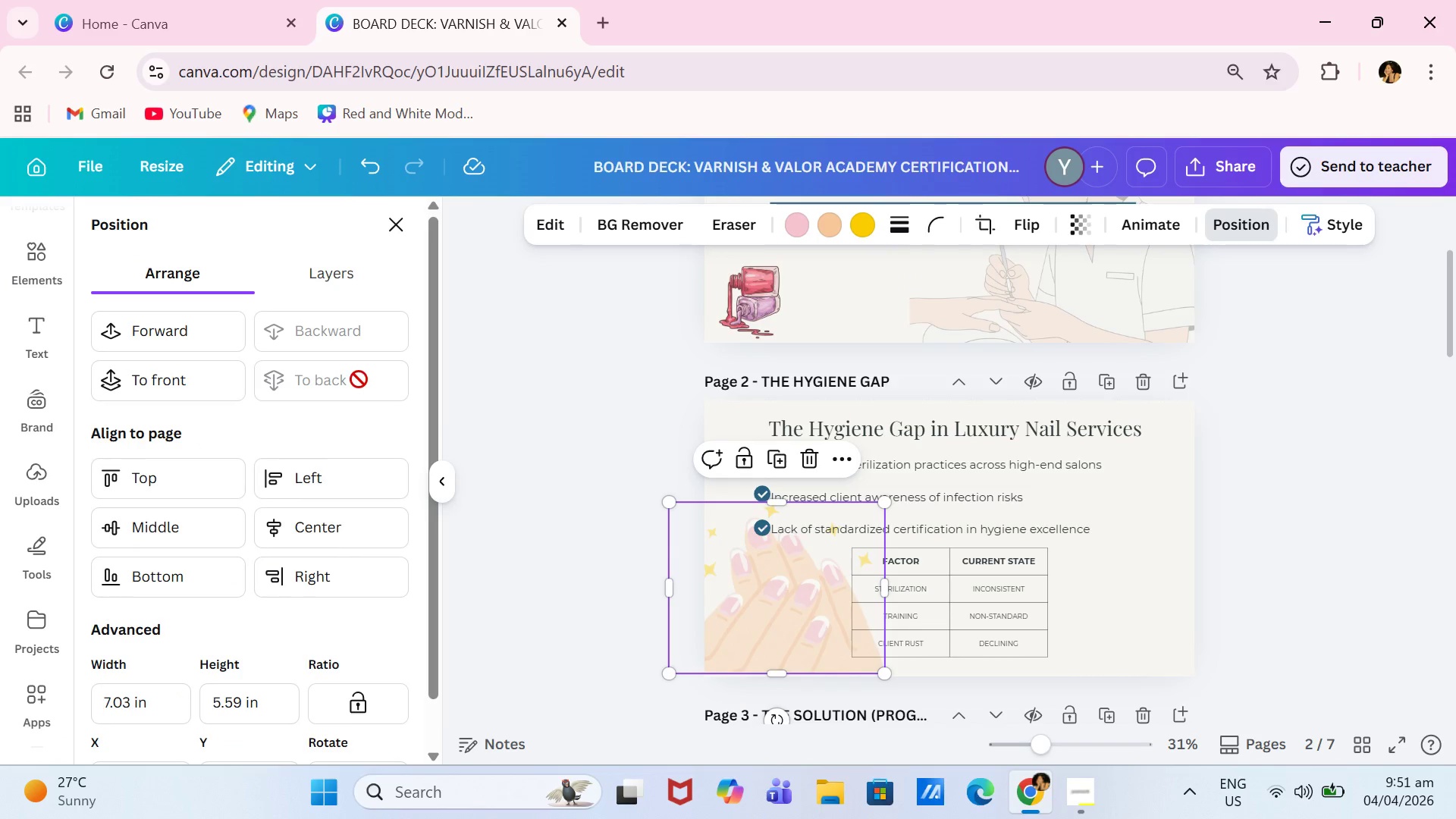 
triple_click([359, 379])
 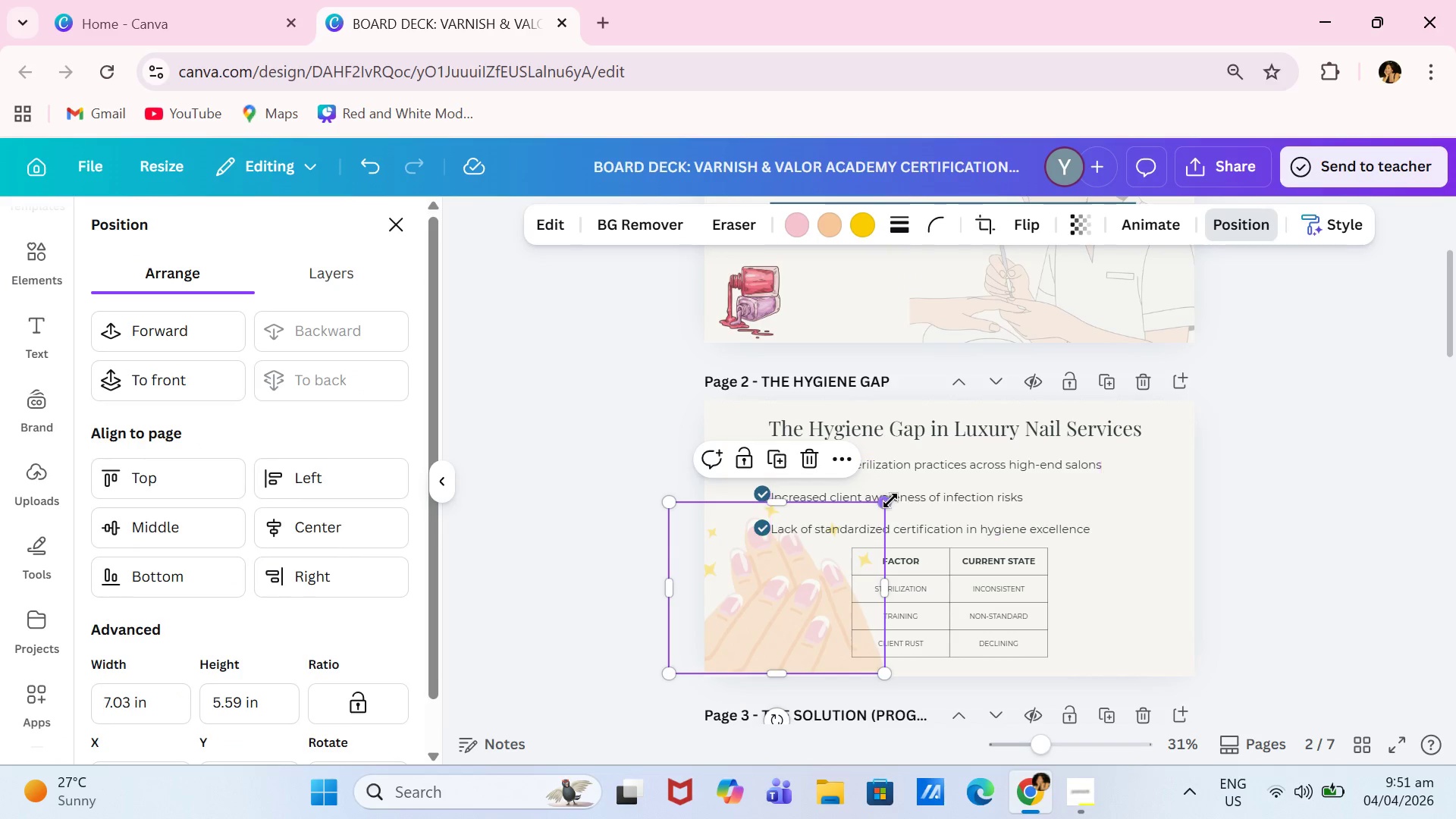 
left_click_drag(start_coordinate=[889, 503], to_coordinate=[834, 472])
 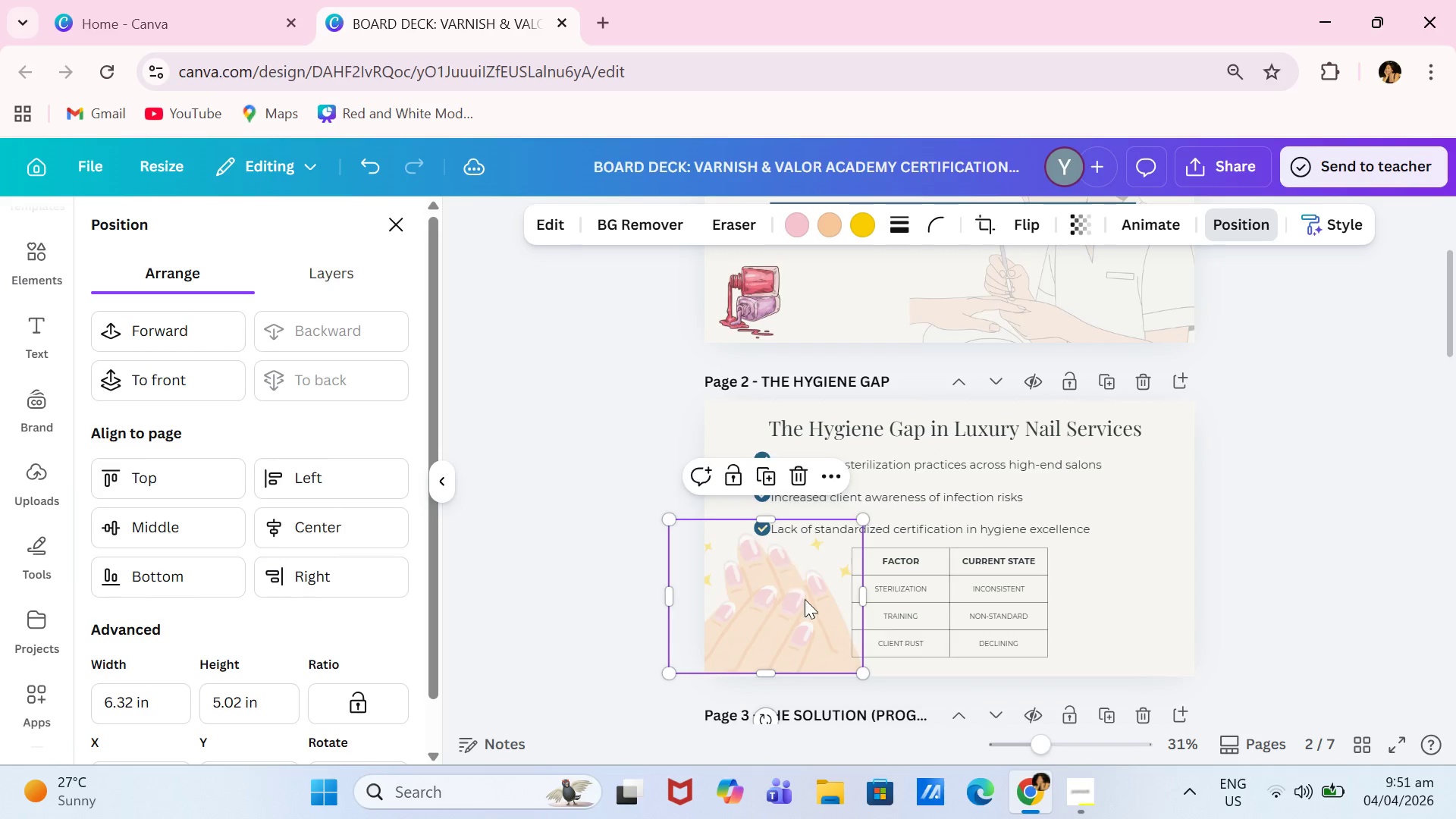 
left_click_drag(start_coordinate=[805, 602], to_coordinate=[794, 601])
 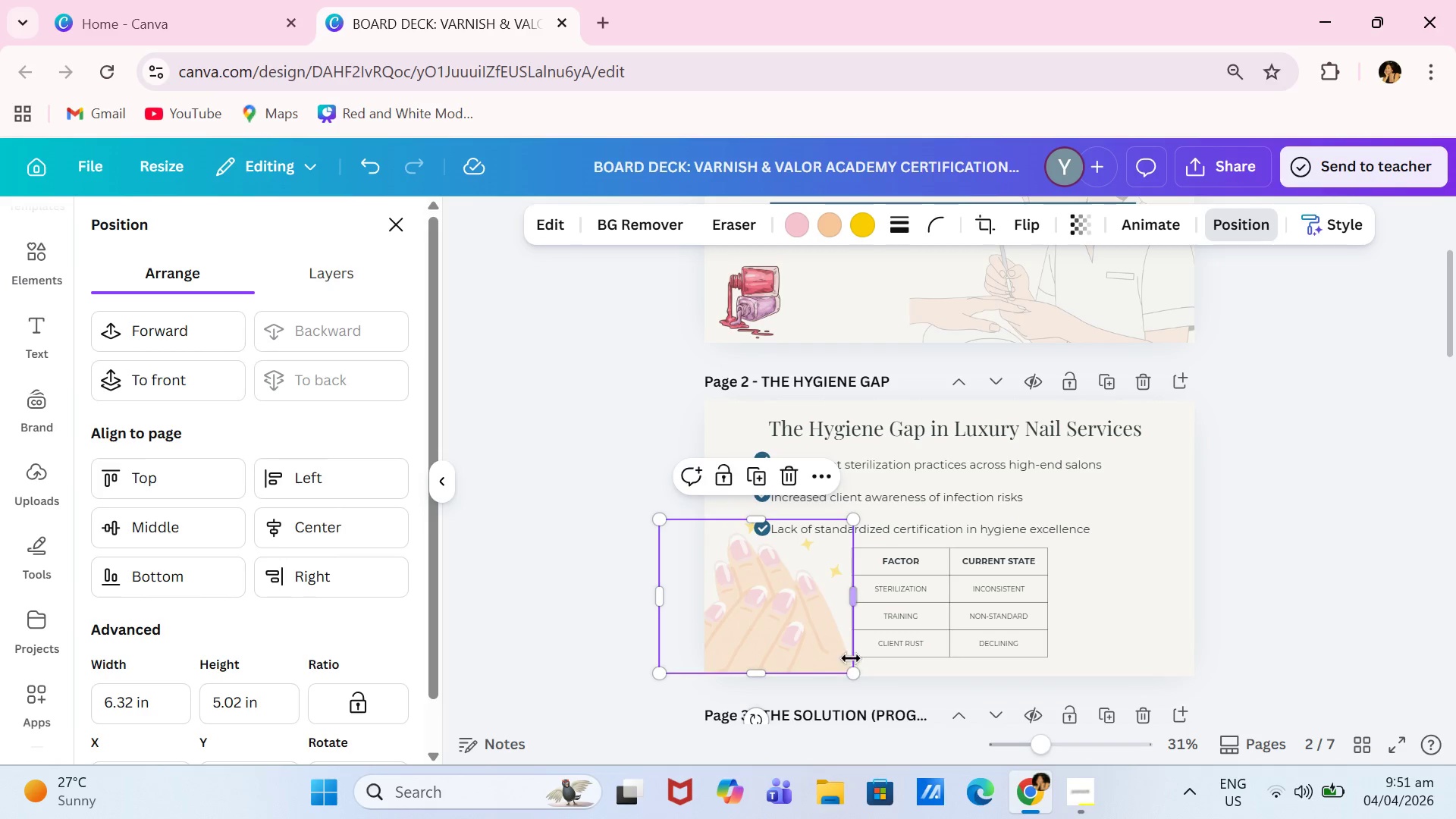 
left_click_drag(start_coordinate=[855, 668], to_coordinate=[860, 680])
 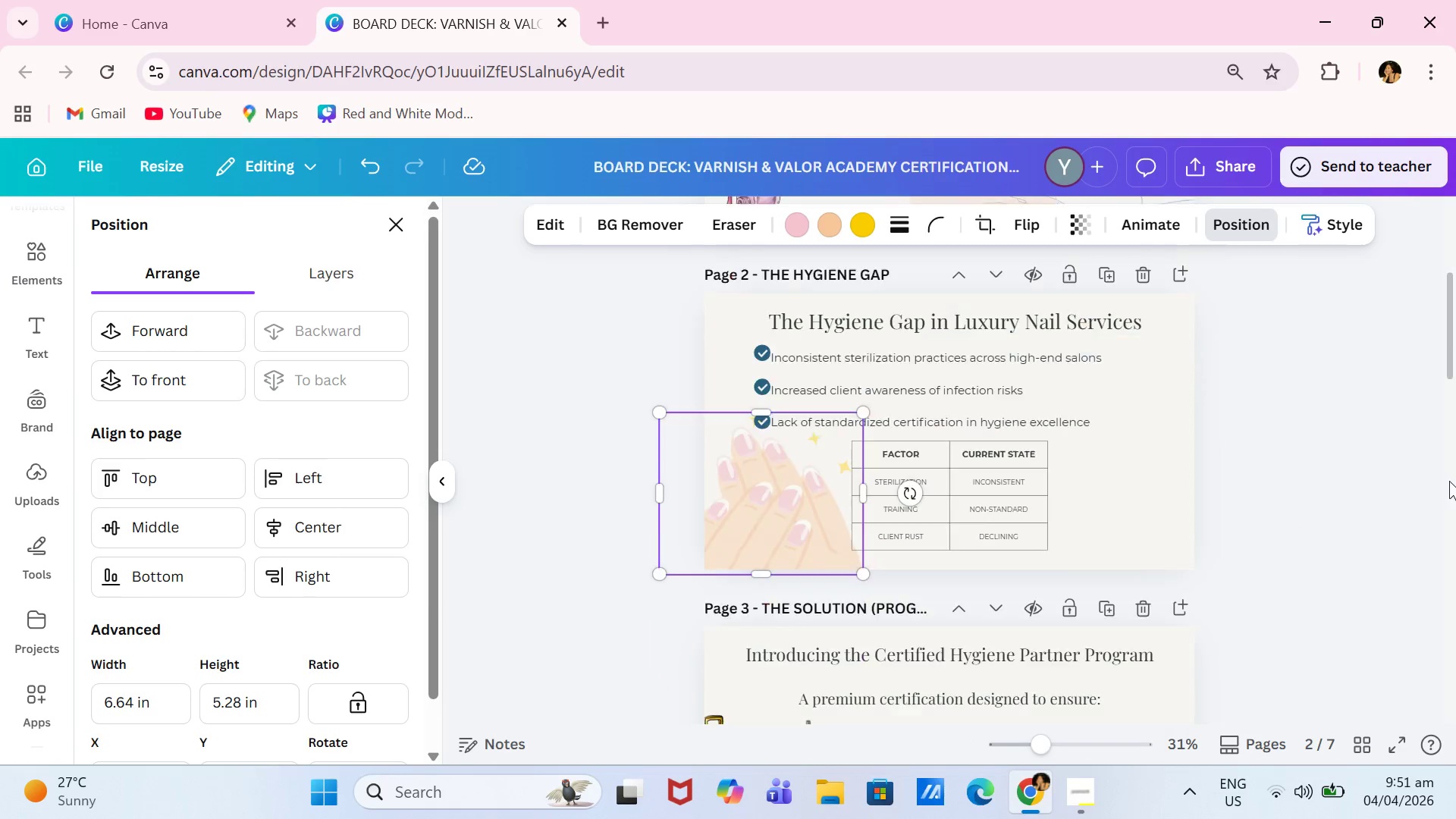 
double_click([1389, 502])
 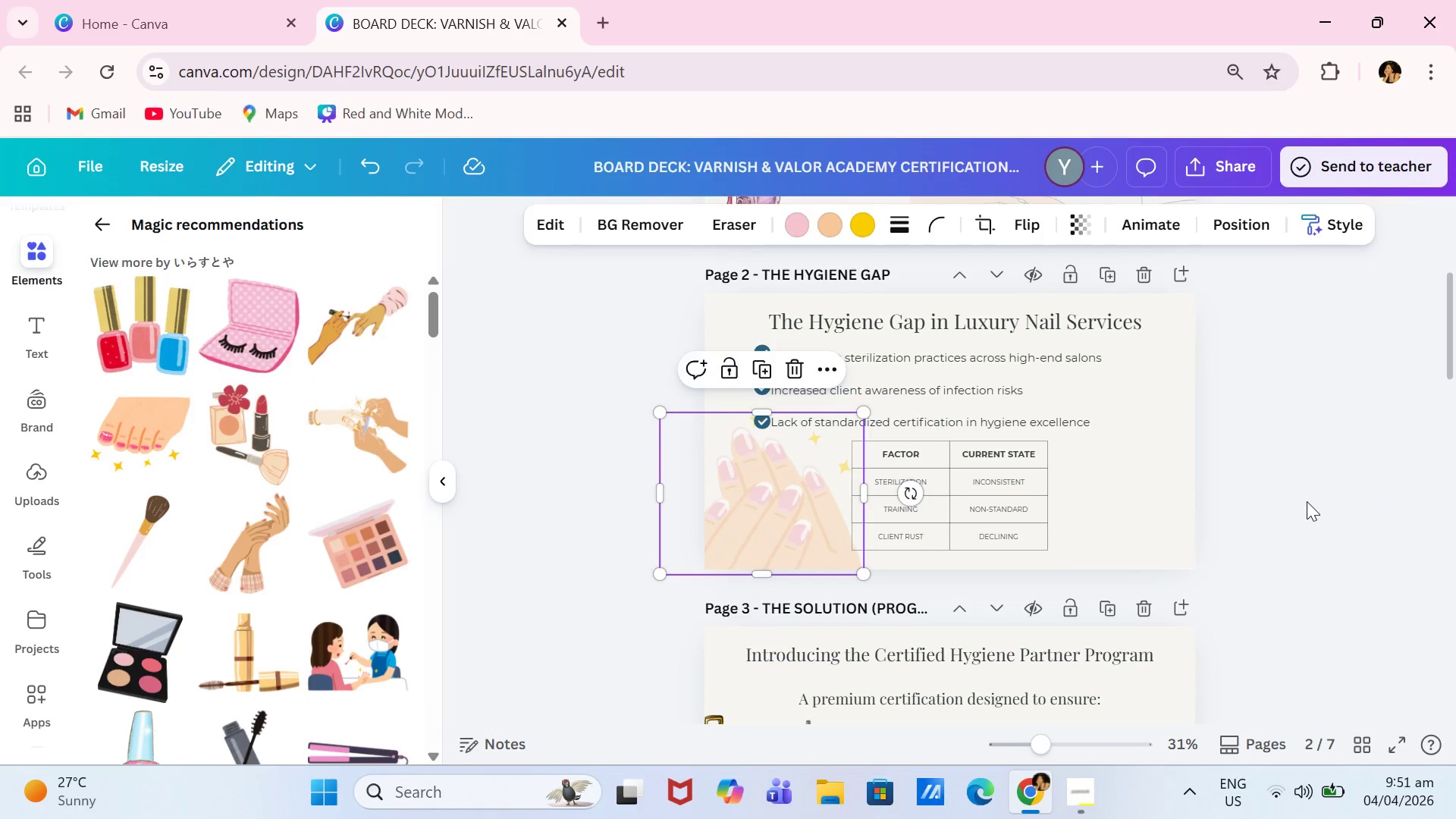 
triple_click([1307, 501])
 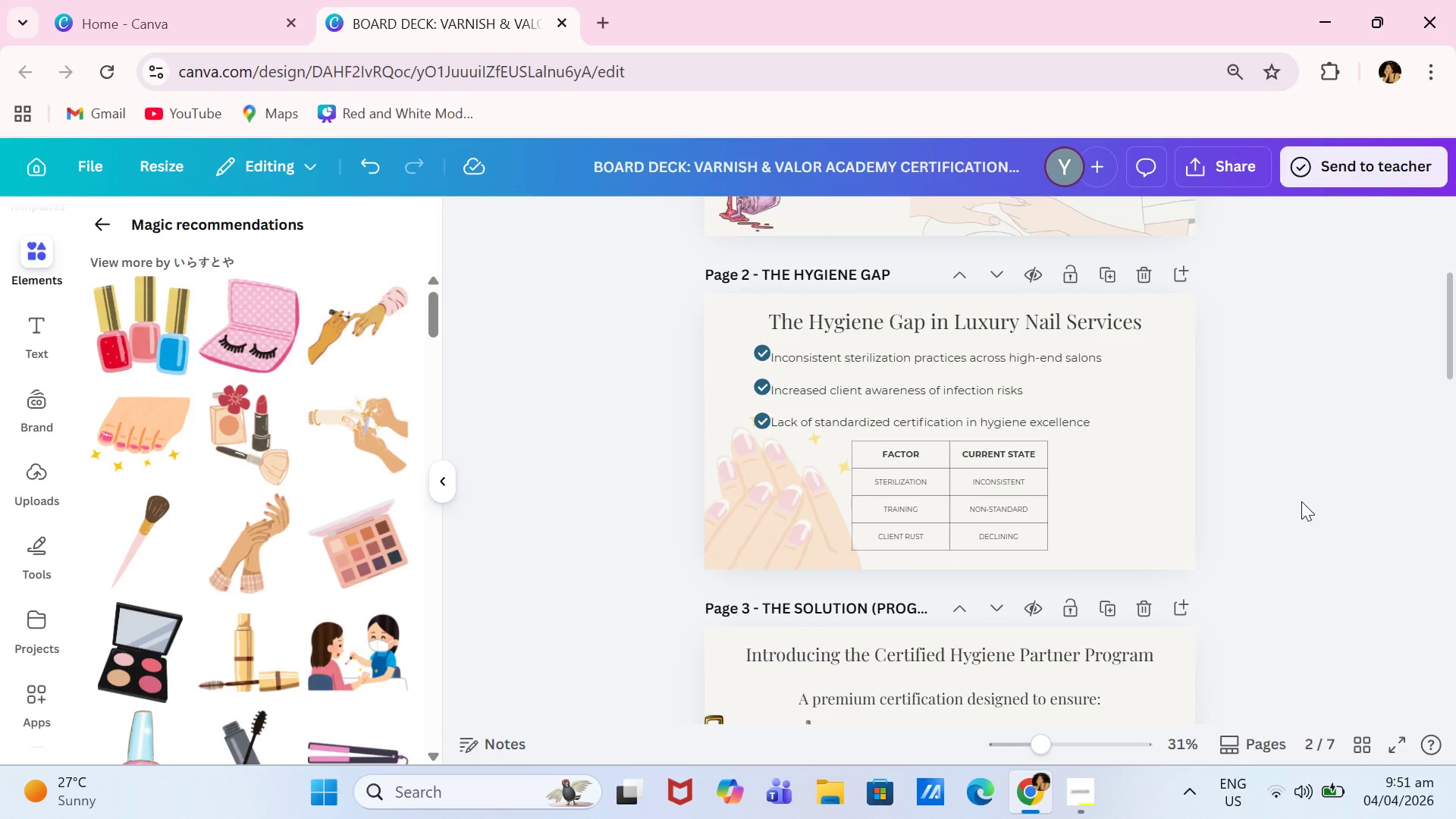 
scroll: coordinate [1301, 501], scroll_direction: down, amount: 2.0
 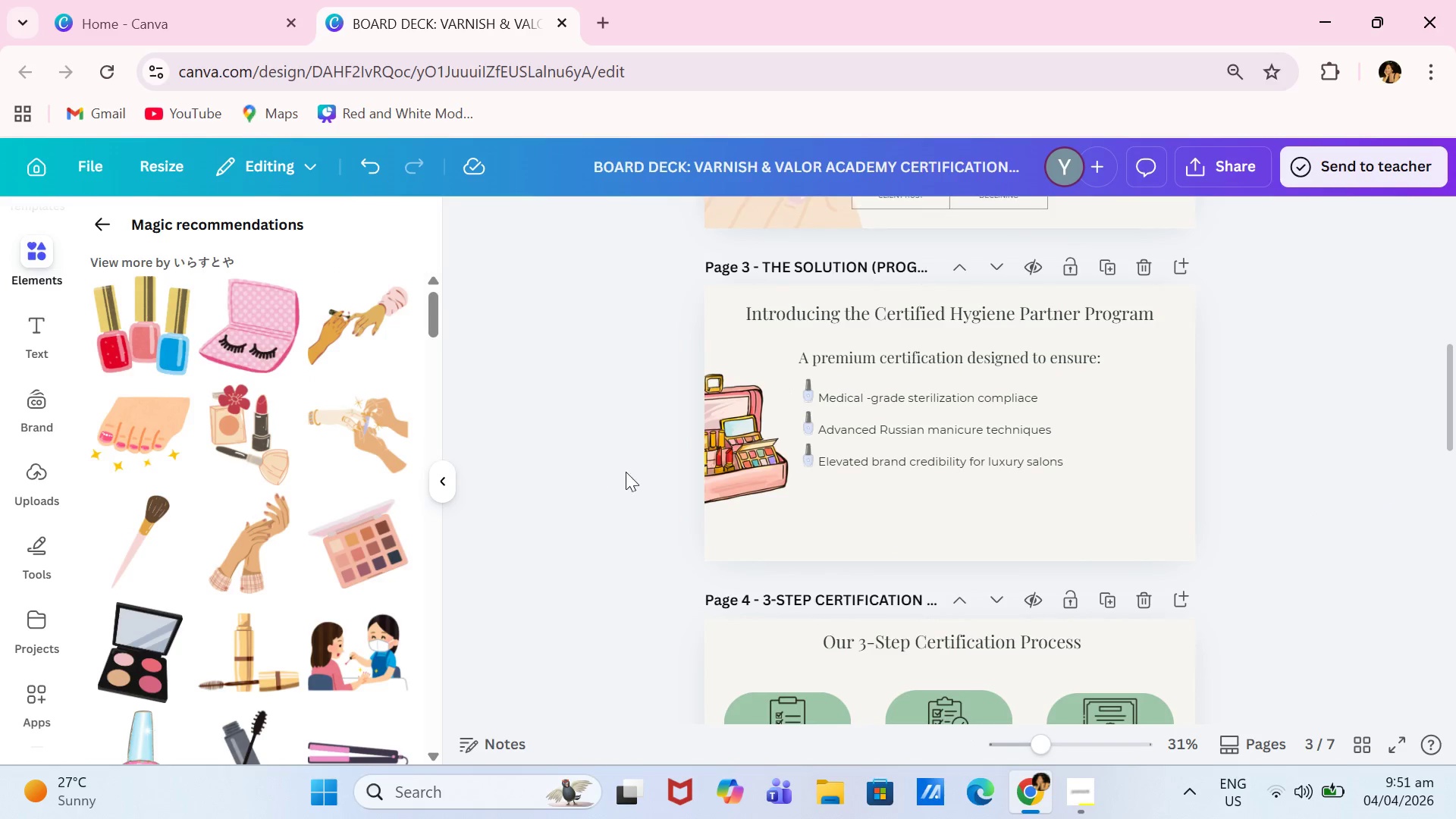 
left_click([726, 471])
 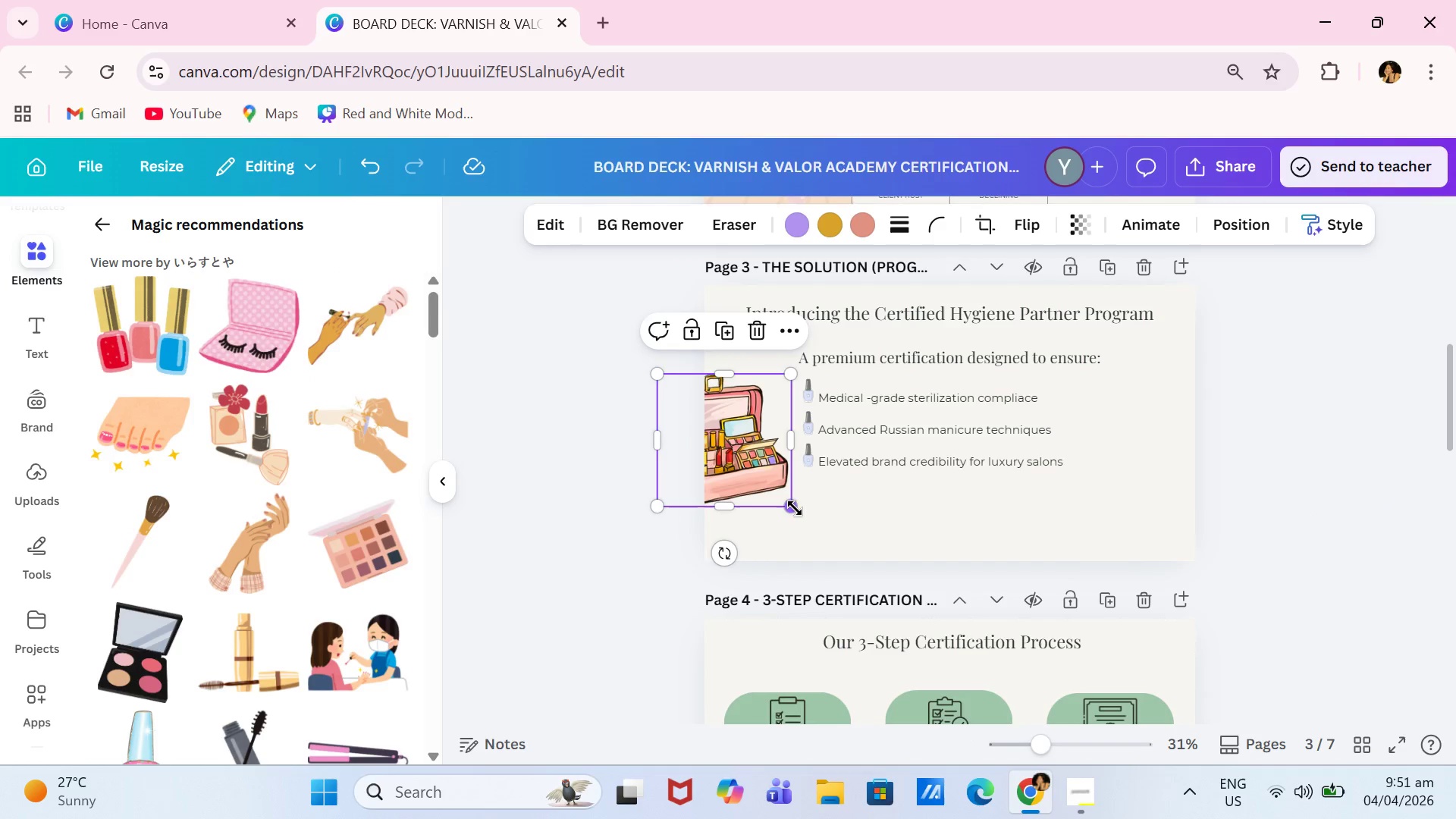 
left_click_drag(start_coordinate=[793, 508], to_coordinate=[911, 560])
 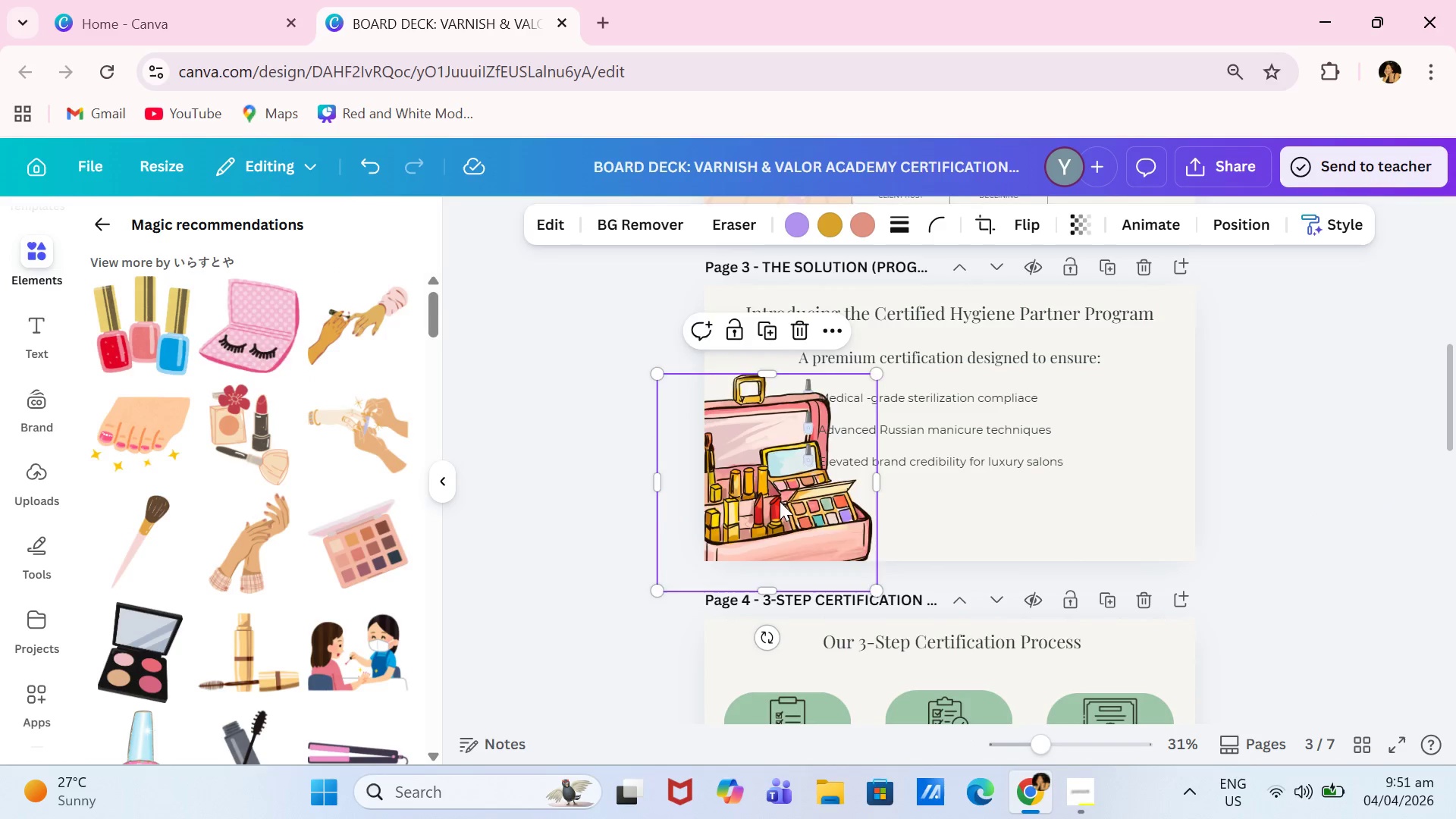 
left_click_drag(start_coordinate=[780, 501], to_coordinate=[1122, 494])
 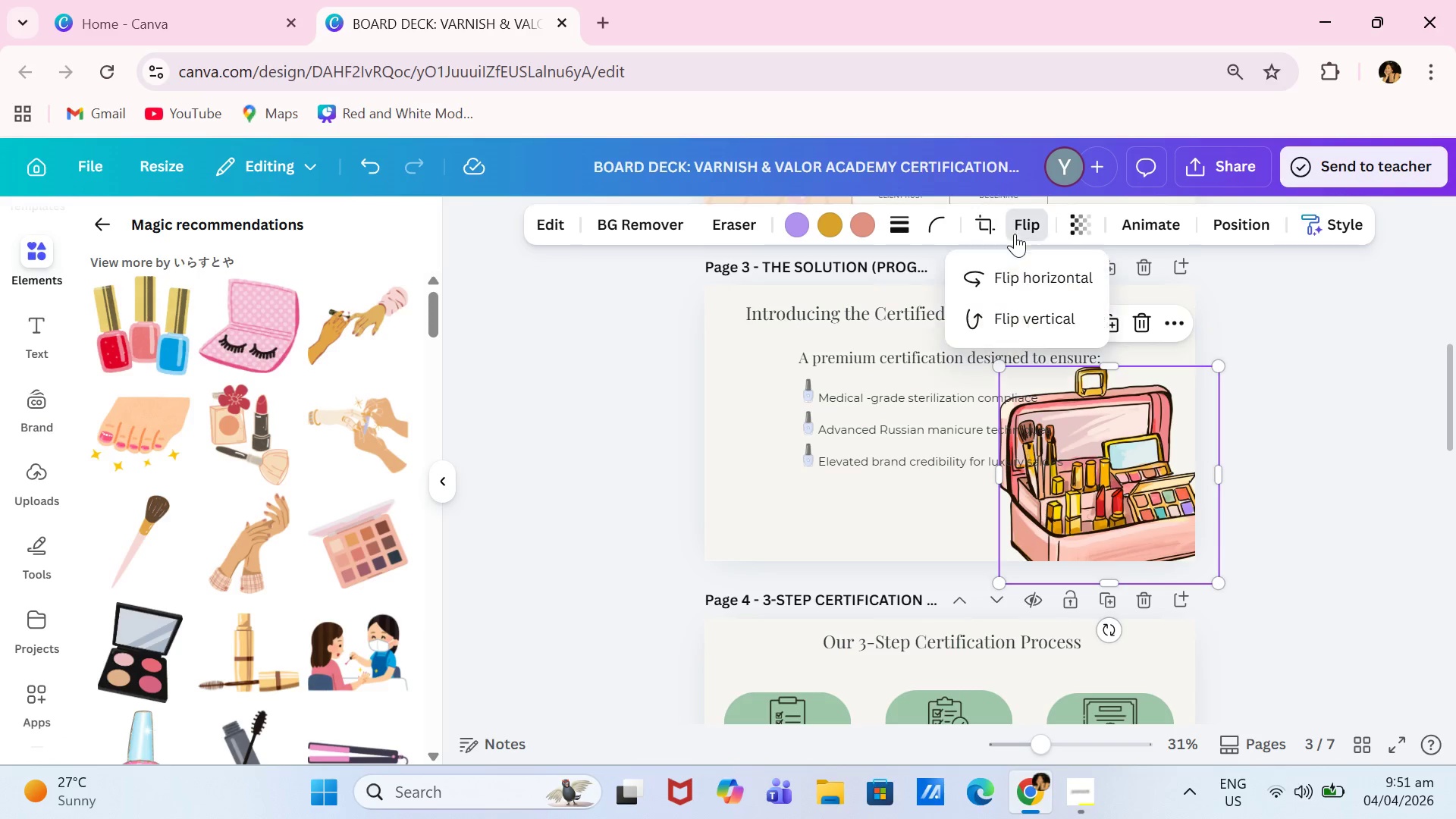 
double_click([1005, 271])
 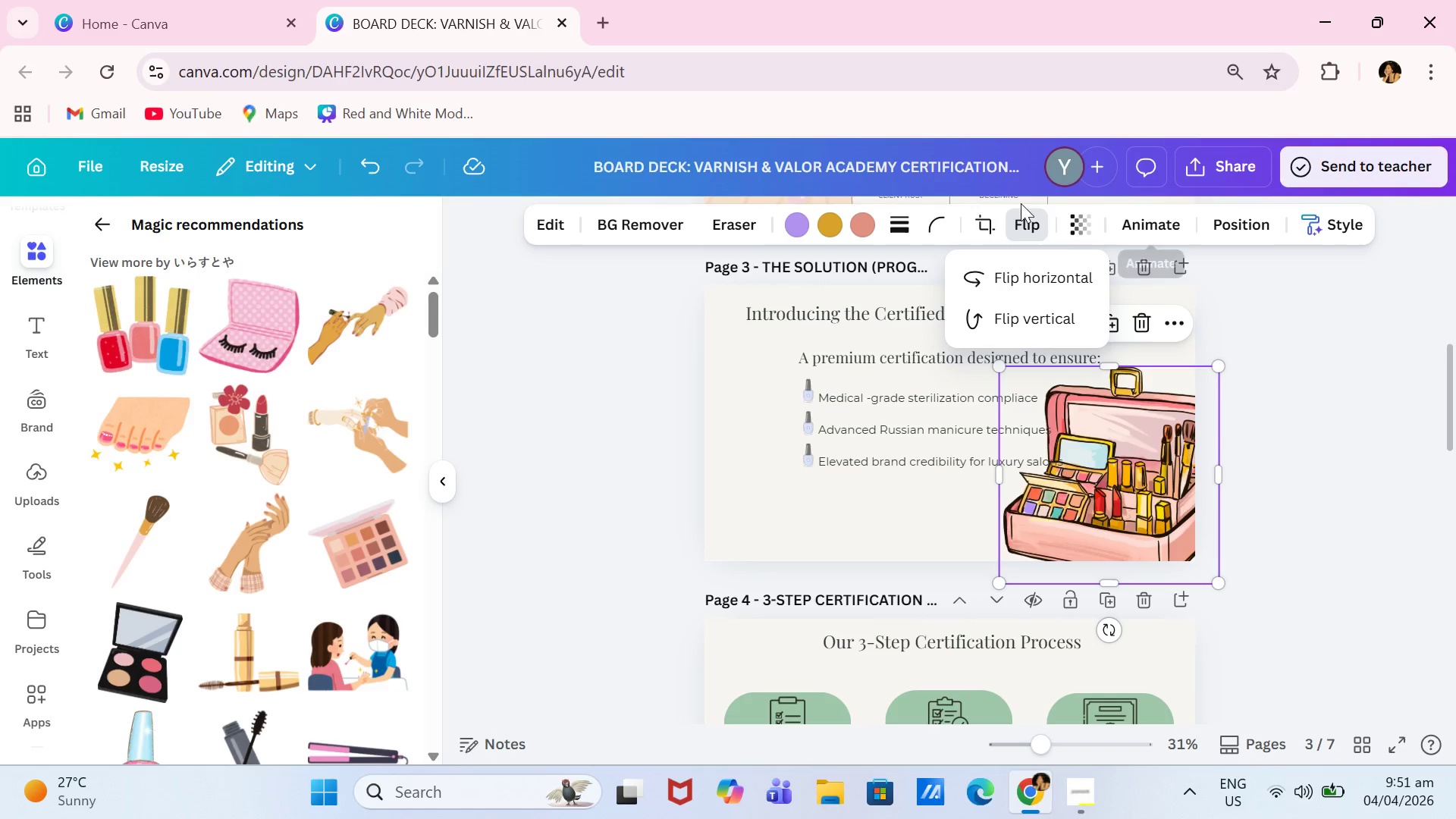 
left_click([1081, 227])
 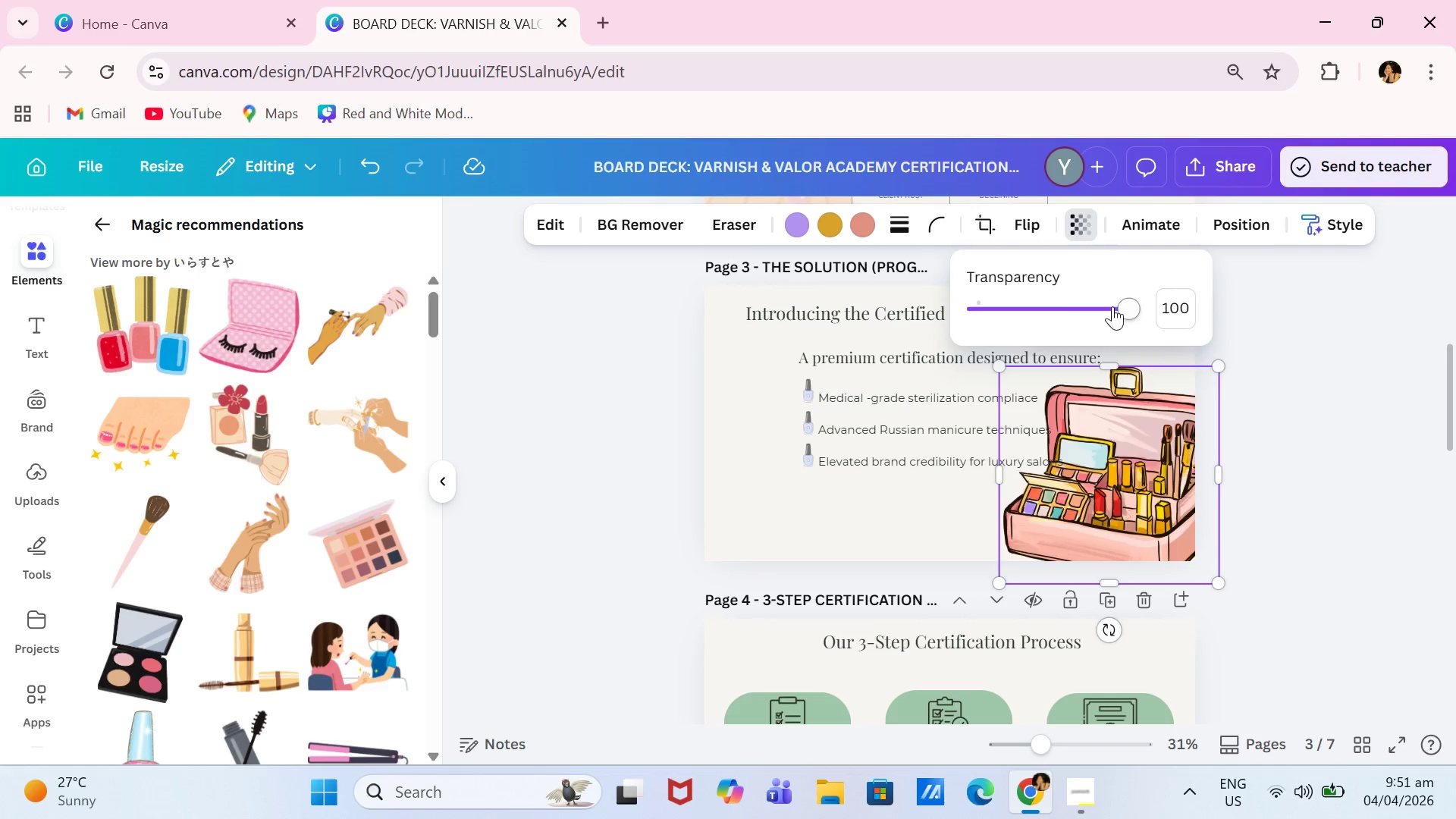 
left_click_drag(start_coordinate=[1112, 306], to_coordinate=[1036, 331])
 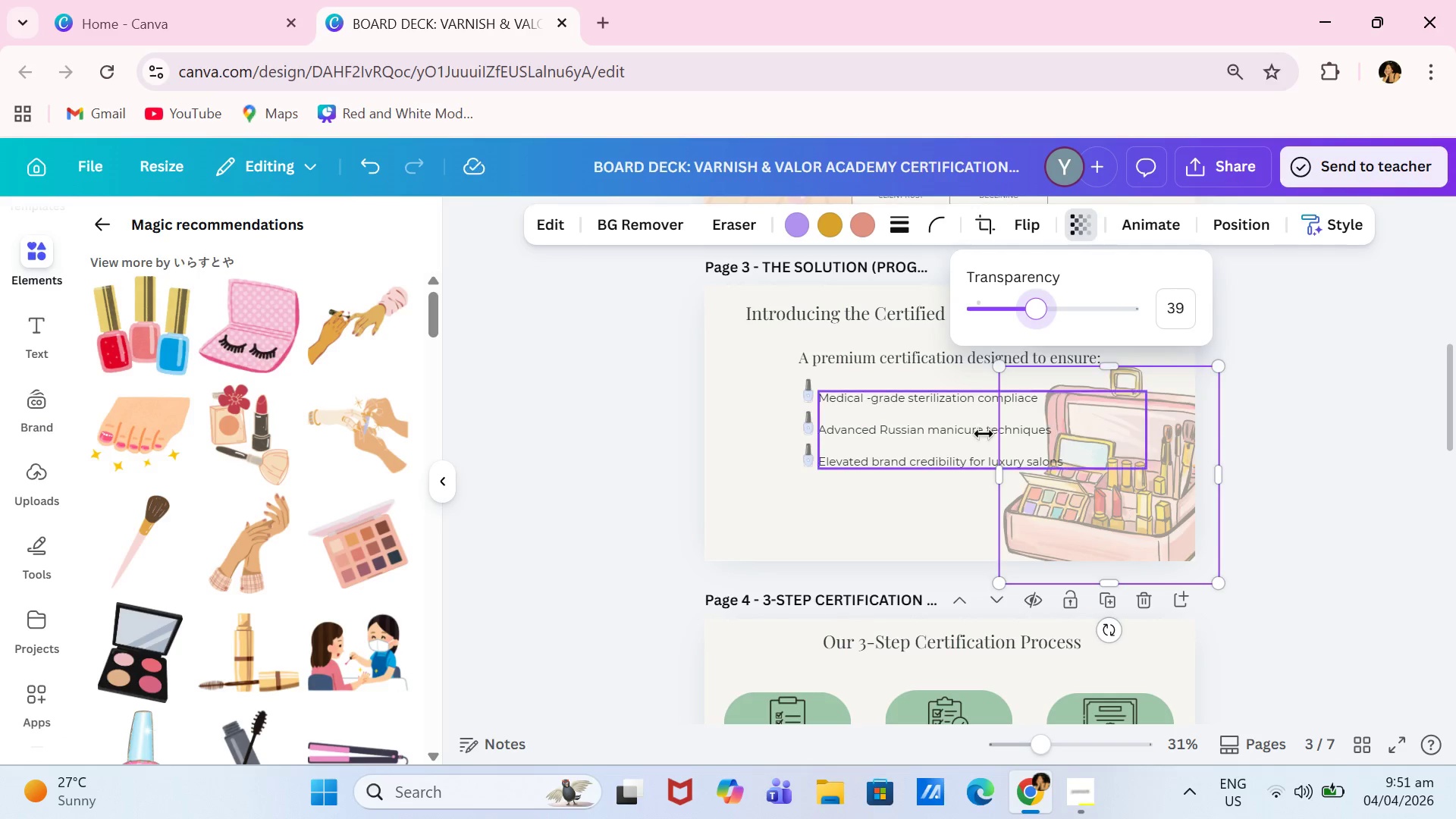 
left_click([983, 435])
 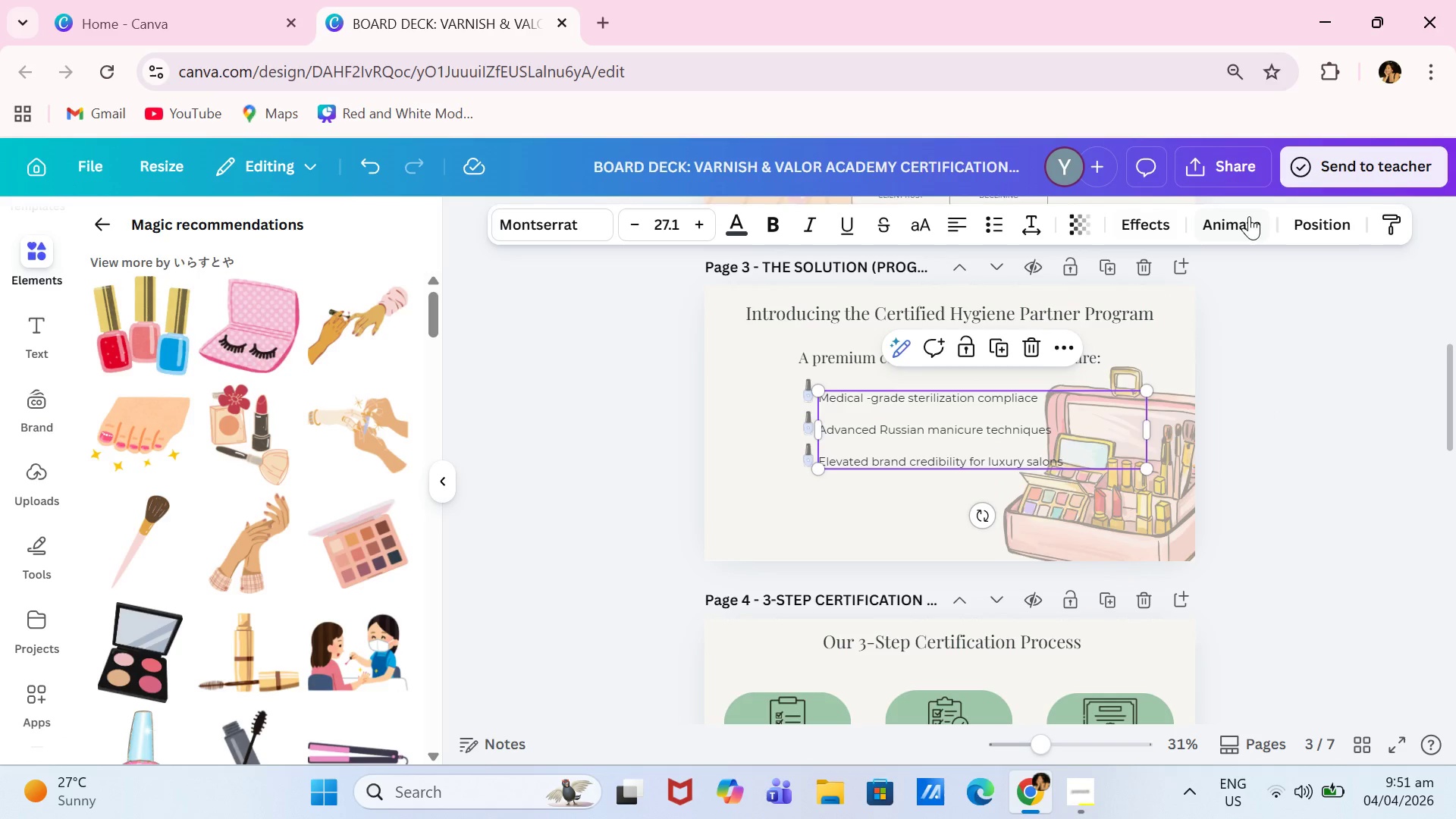 
left_click([1286, 216])
 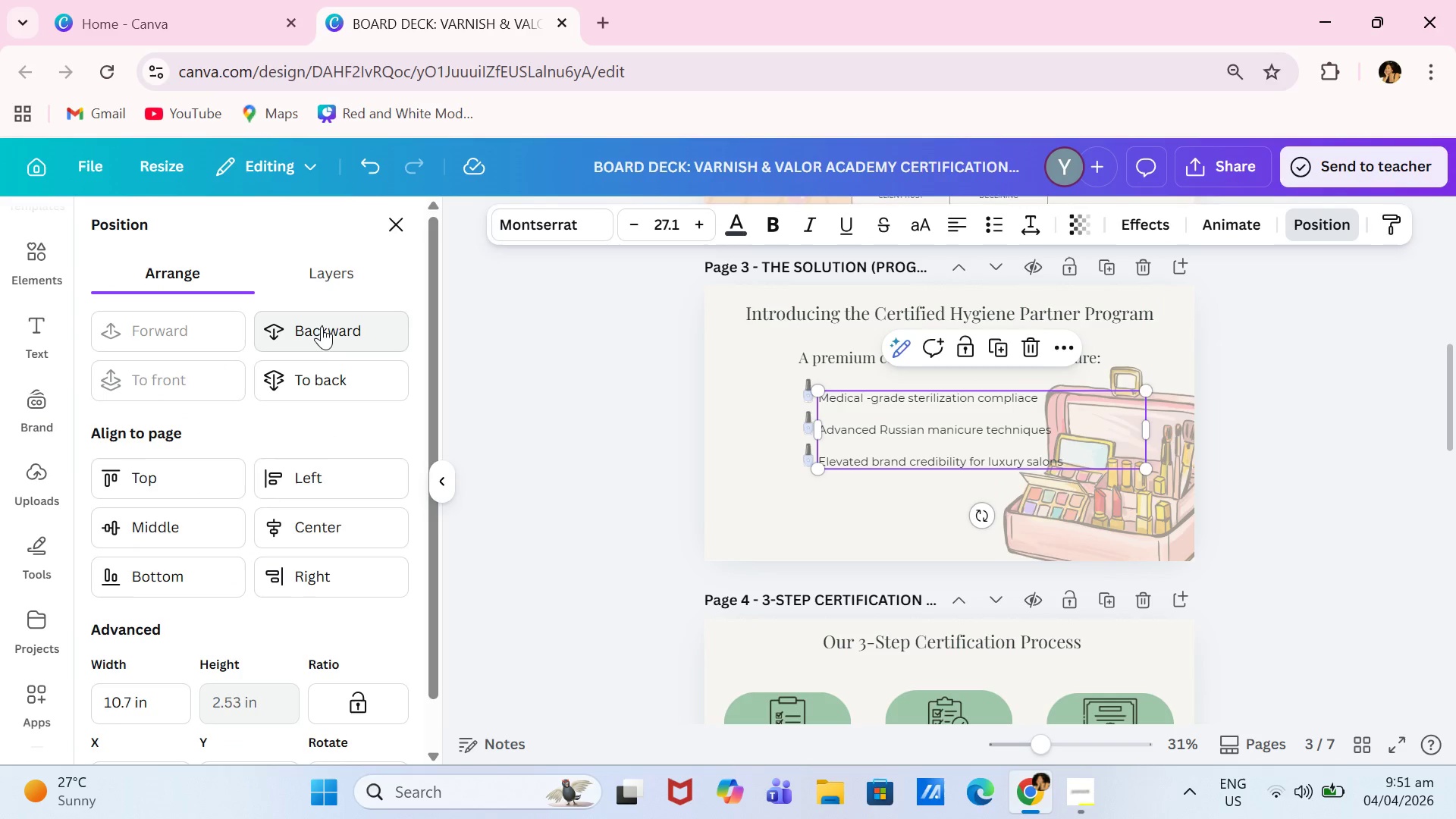 
left_click([328, 329])
 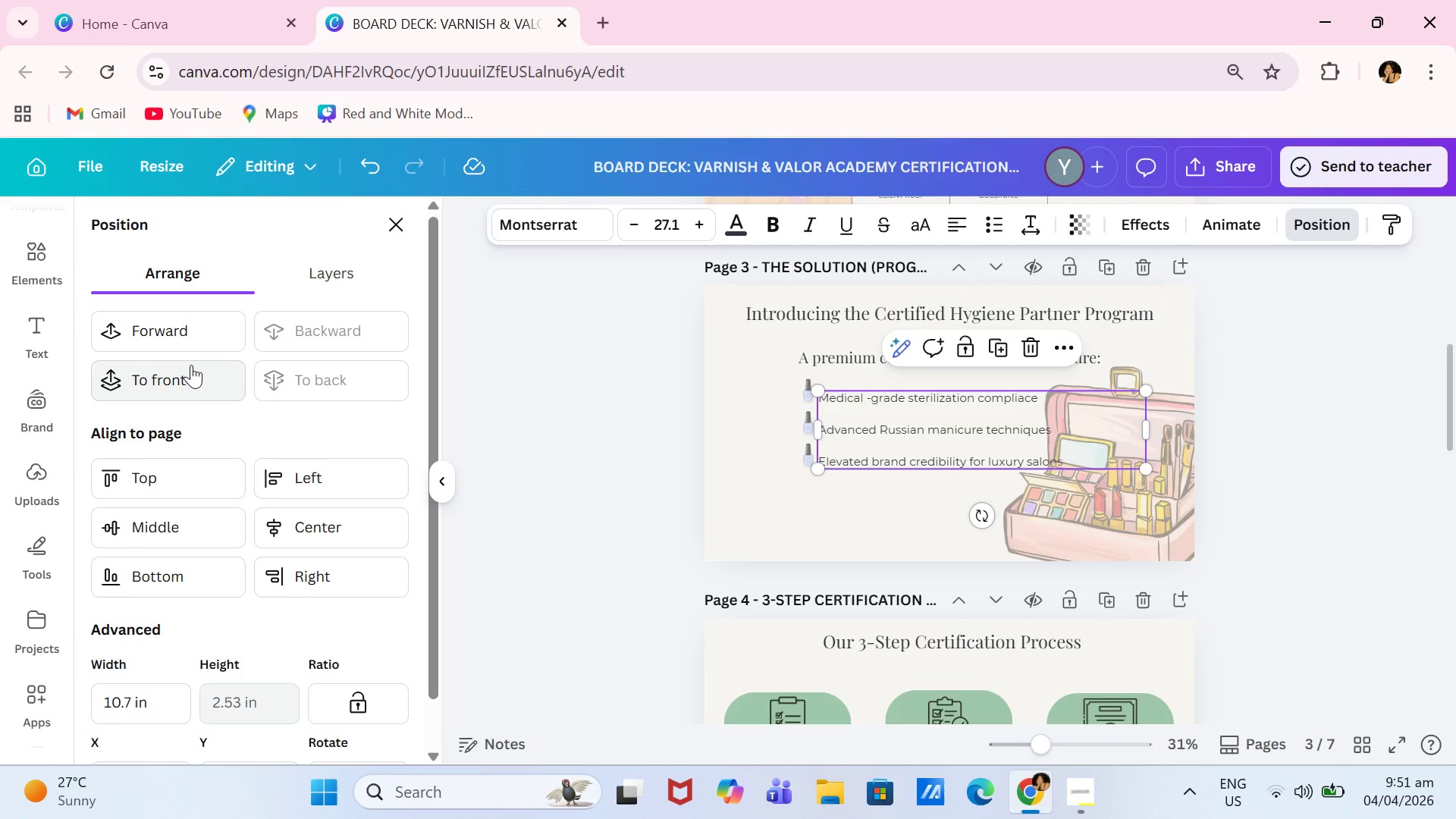 
left_click([185, 350])
 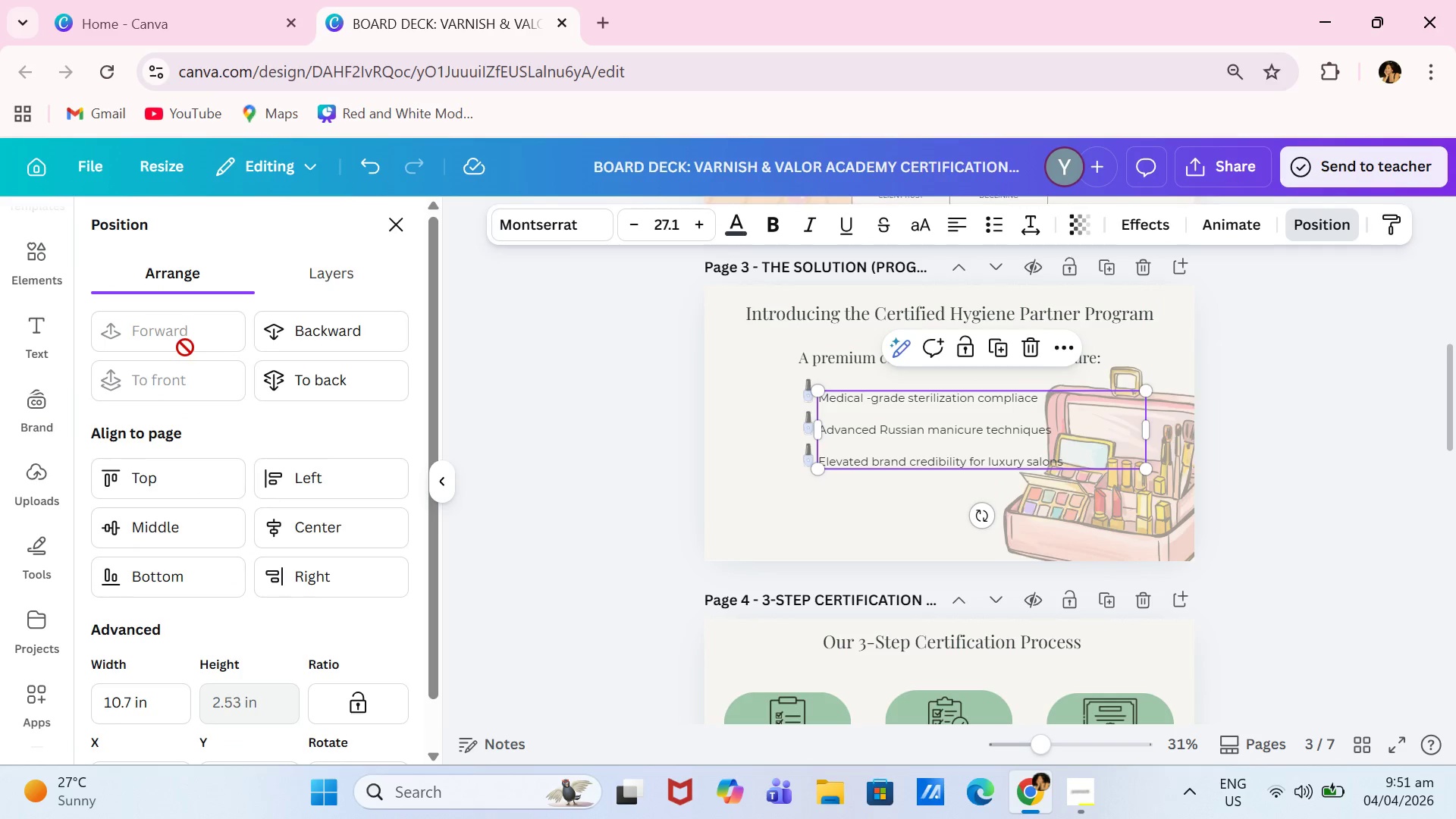 
triple_click([185, 347])
 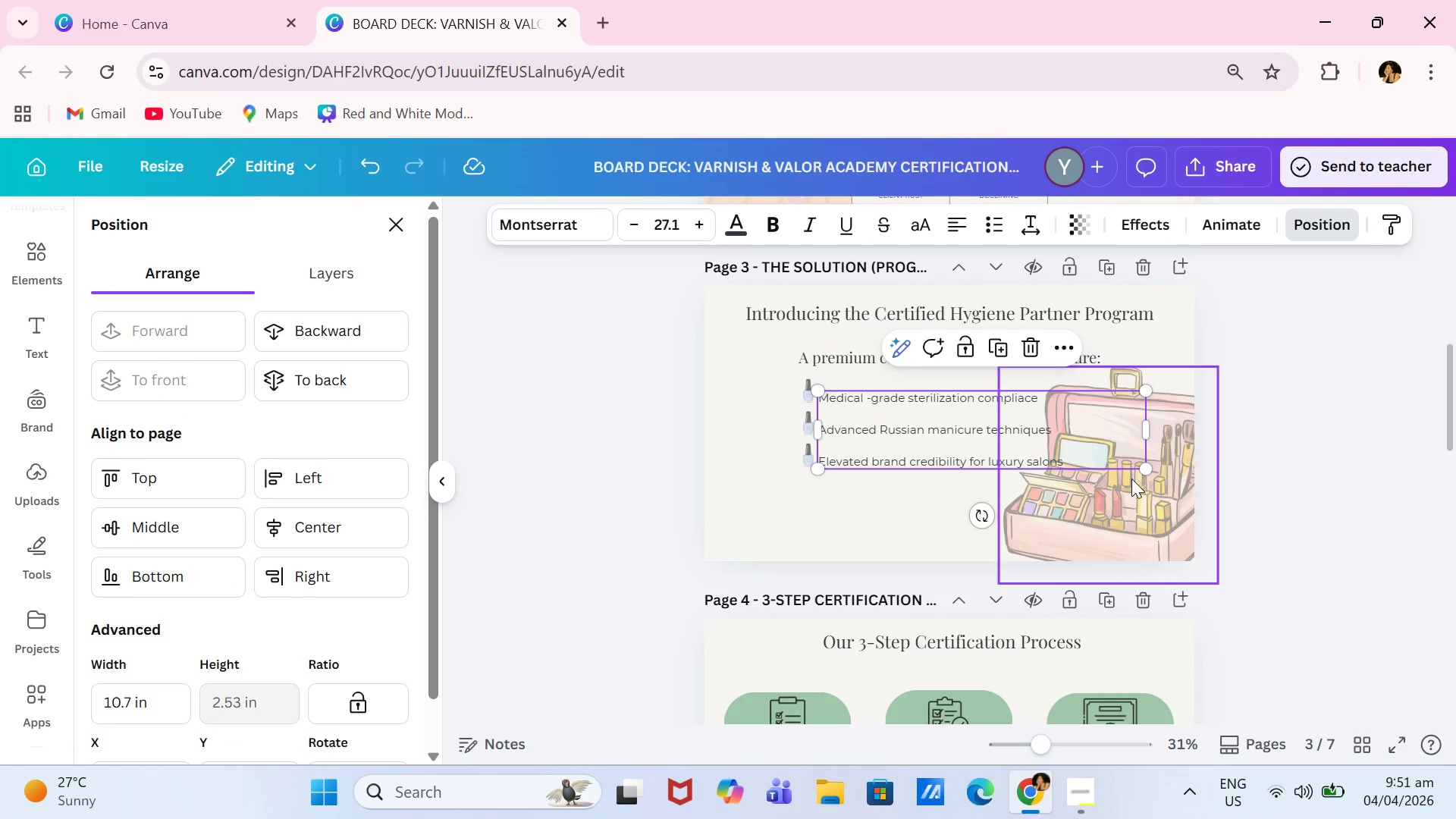 
left_click([1144, 496])
 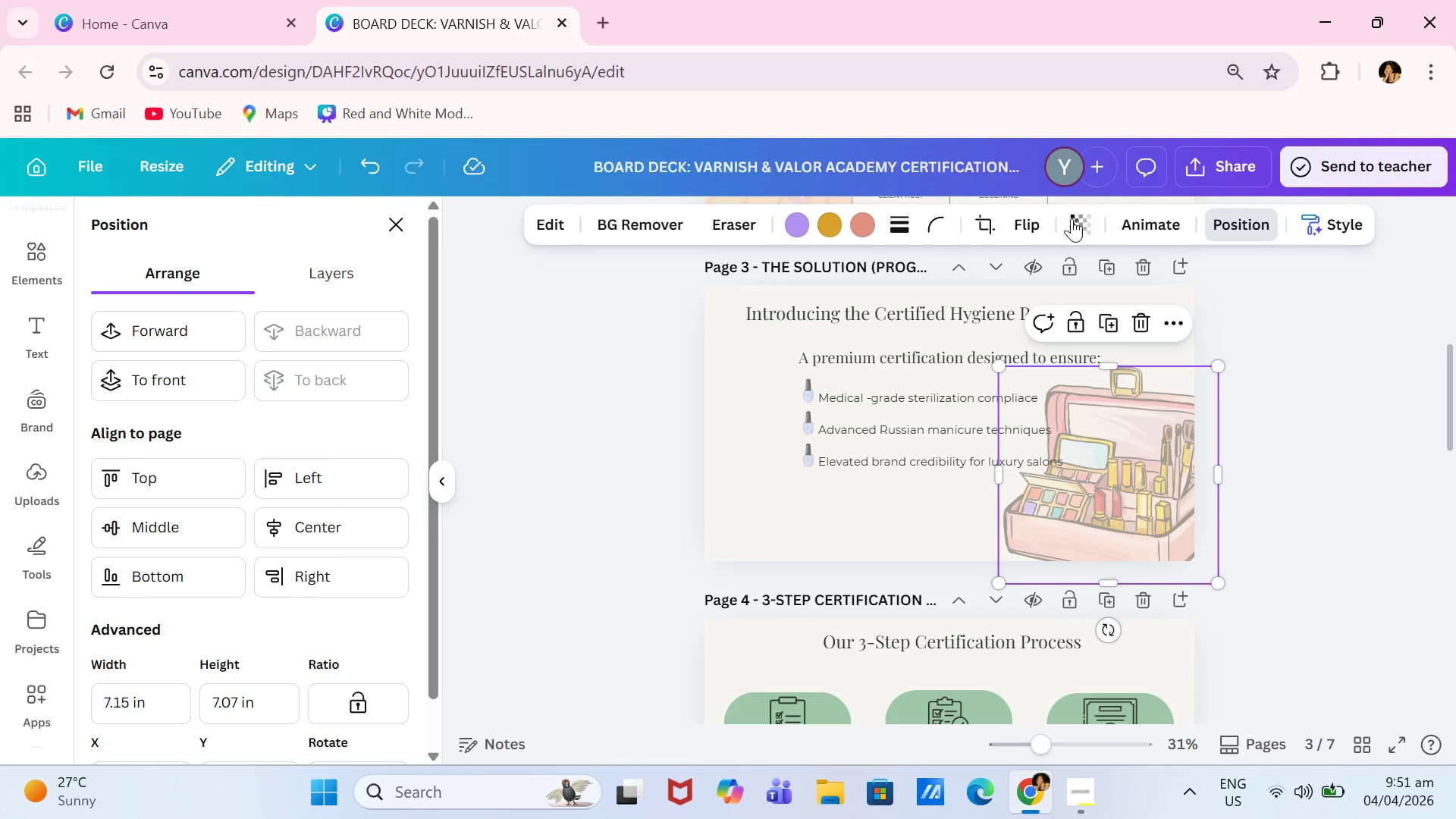 
left_click([1071, 218])
 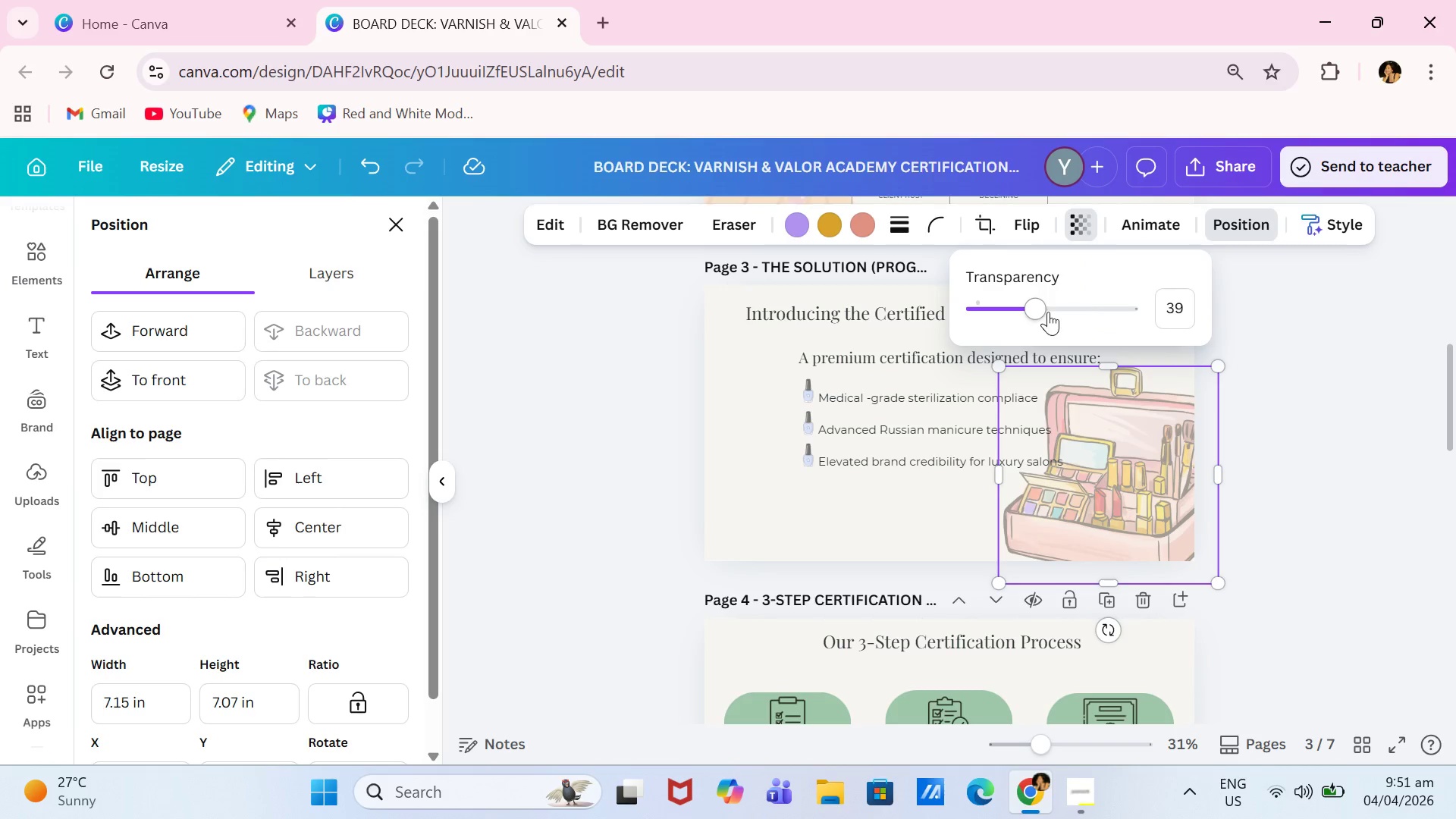 
left_click_drag(start_coordinate=[1042, 313], to_coordinate=[1000, 335])
 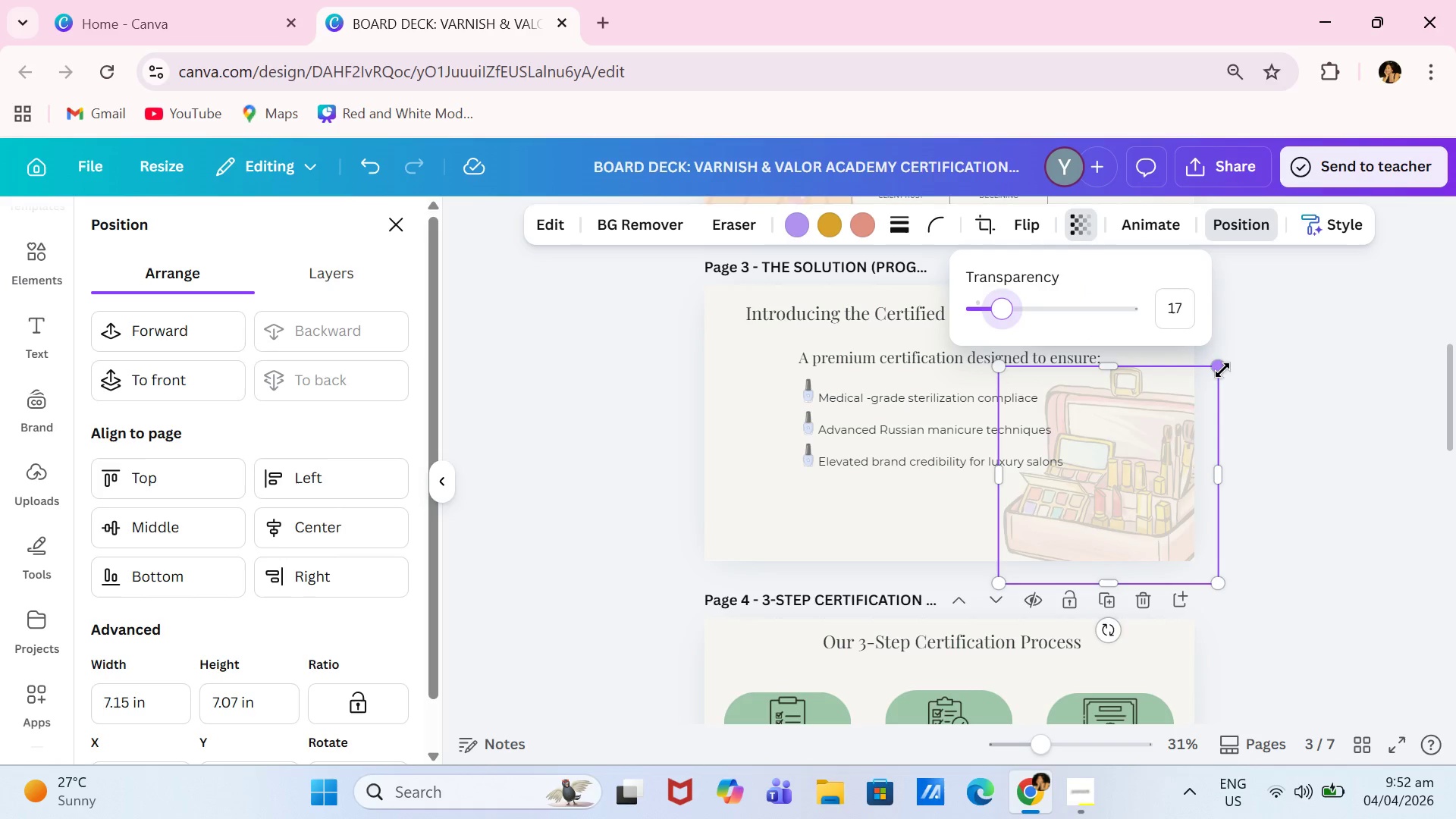 
left_click_drag(start_coordinate=[1219, 374], to_coordinate=[1222, 313])
 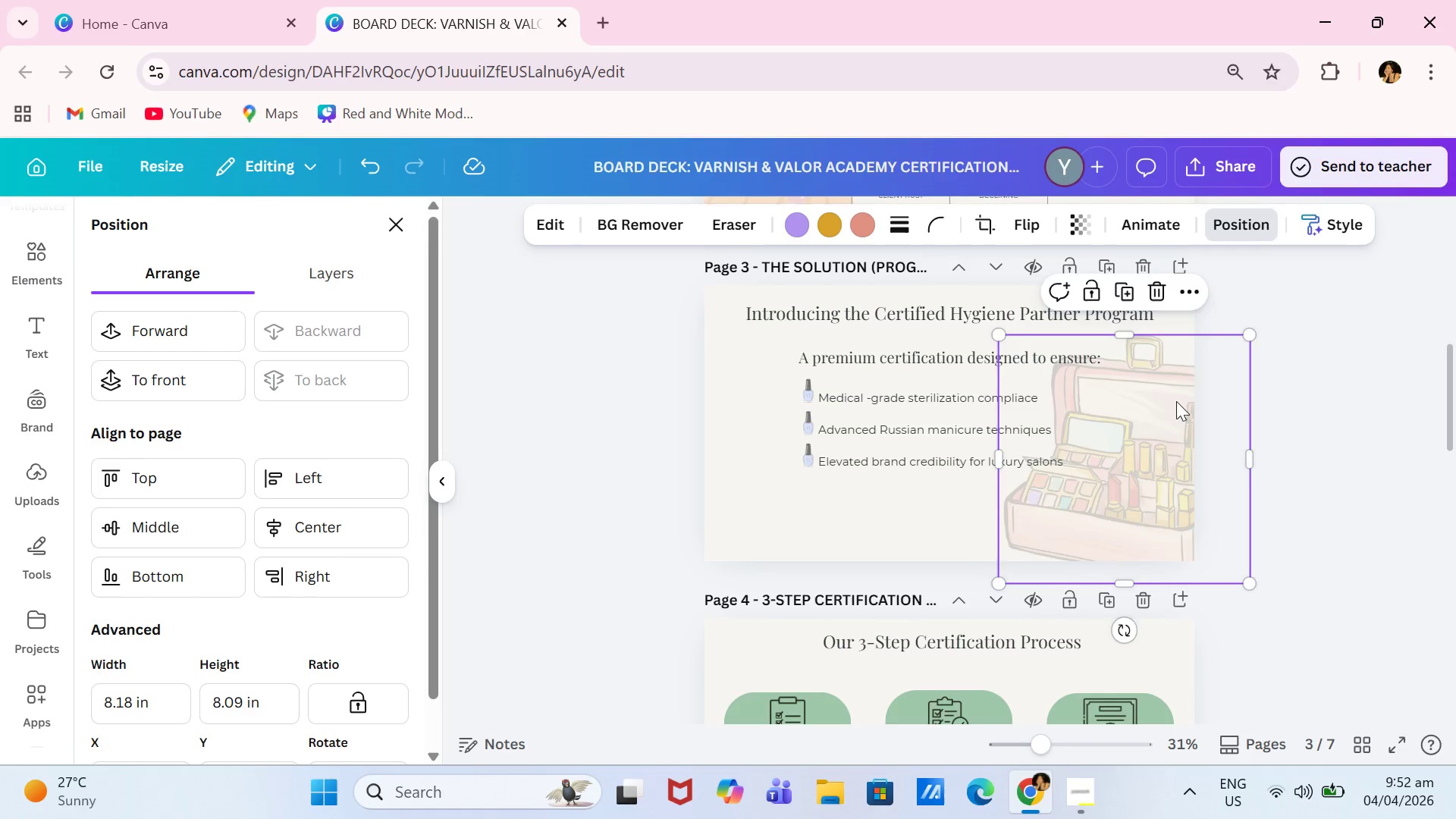 
left_click_drag(start_coordinate=[1176, 401], to_coordinate=[1143, 391])
 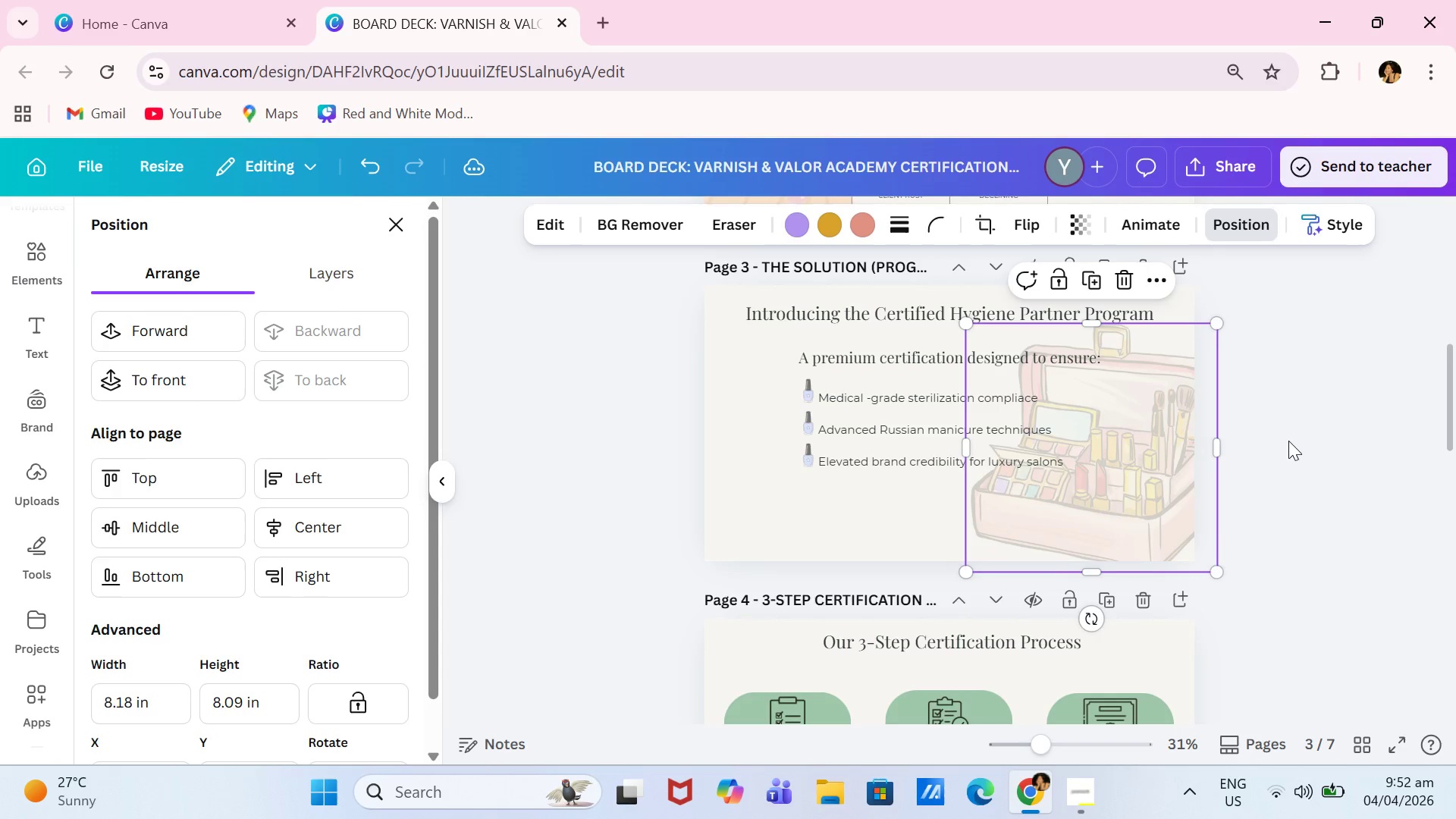 
left_click([1288, 441])
 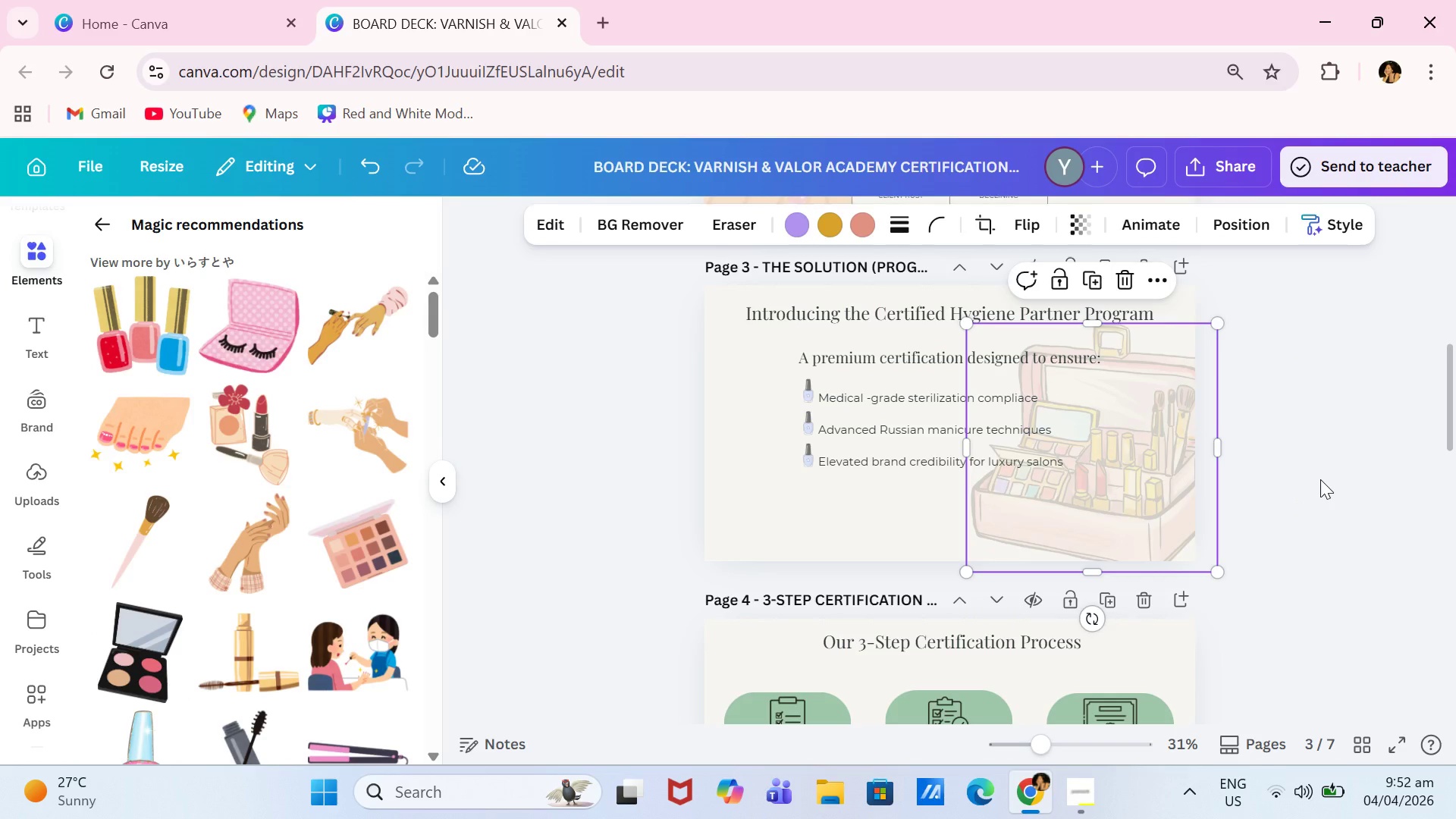 
left_click([1320, 479])
 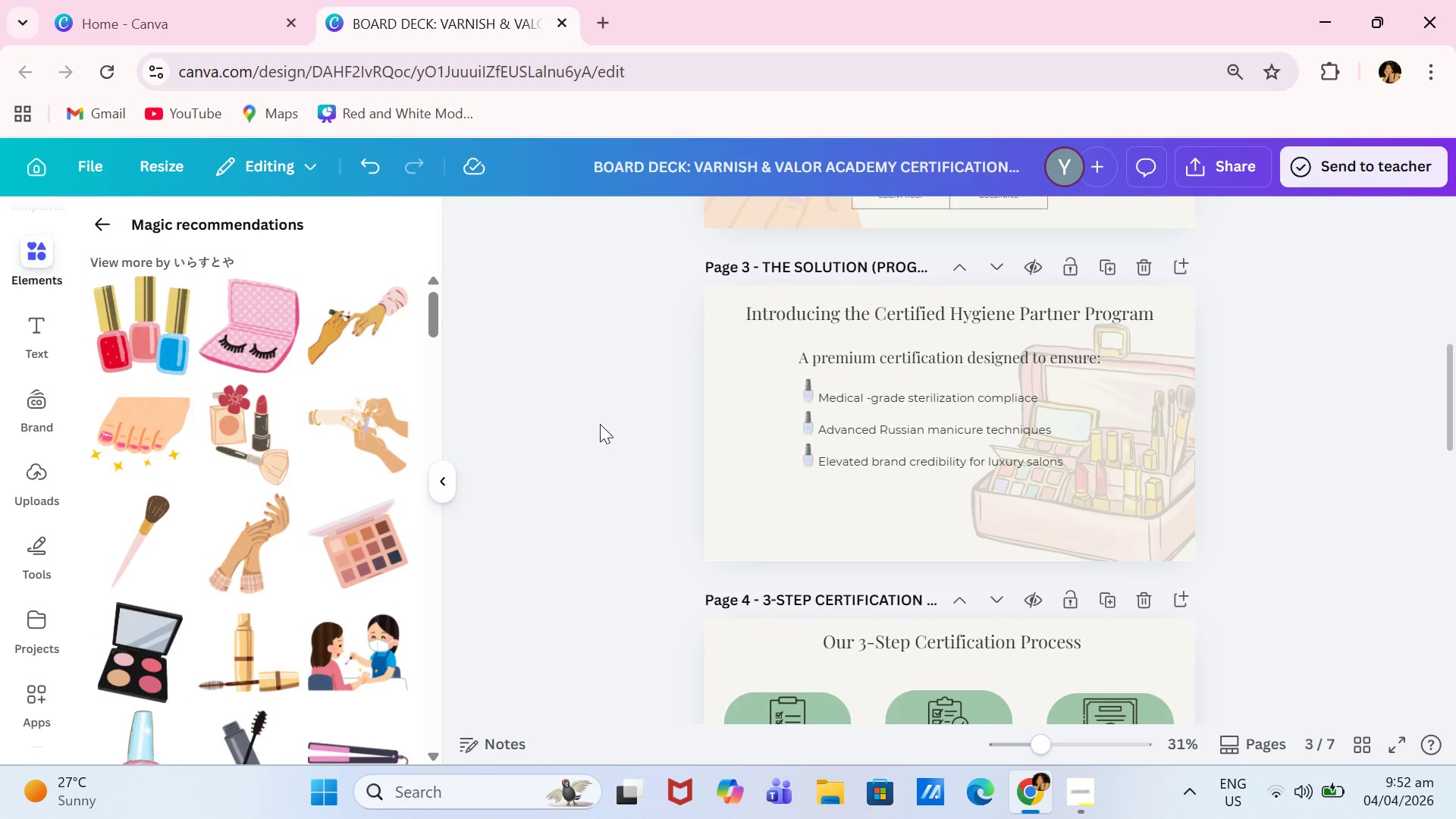 
scroll: coordinate [311, 550], scroll_direction: down, amount: 8.0
 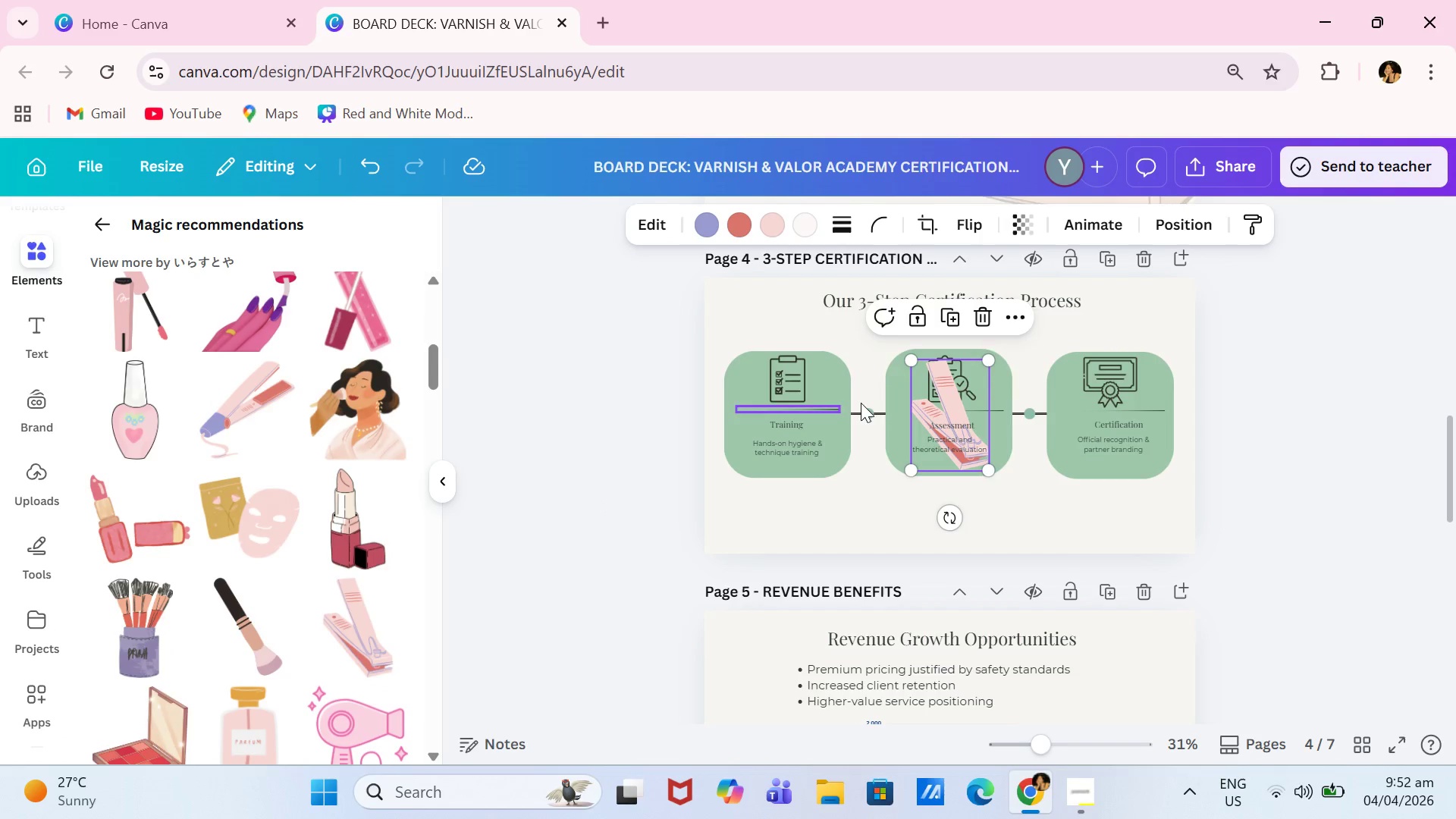 
left_click_drag(start_coordinate=[947, 403], to_coordinate=[770, 491])
 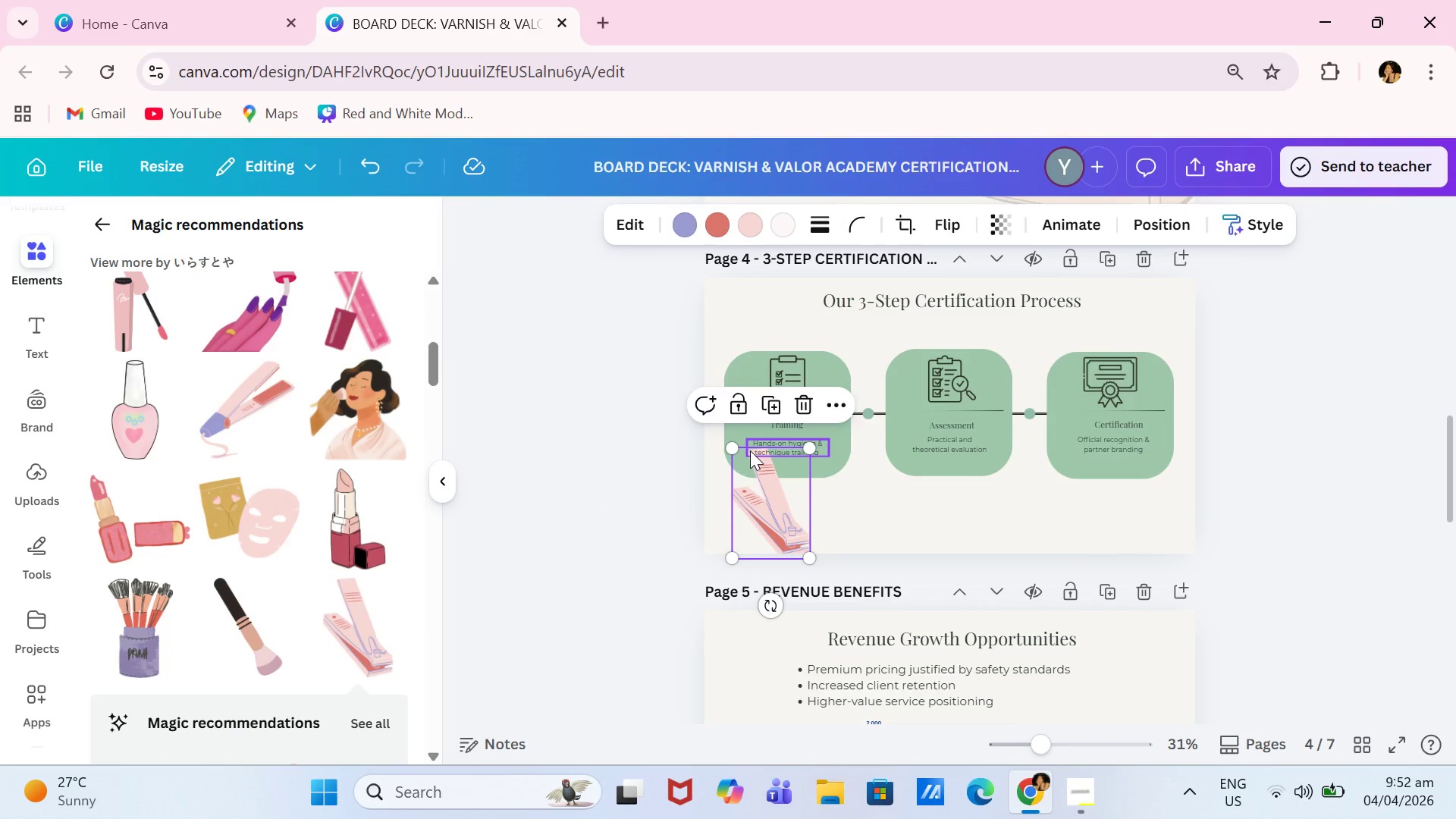 
key(Backspace)
 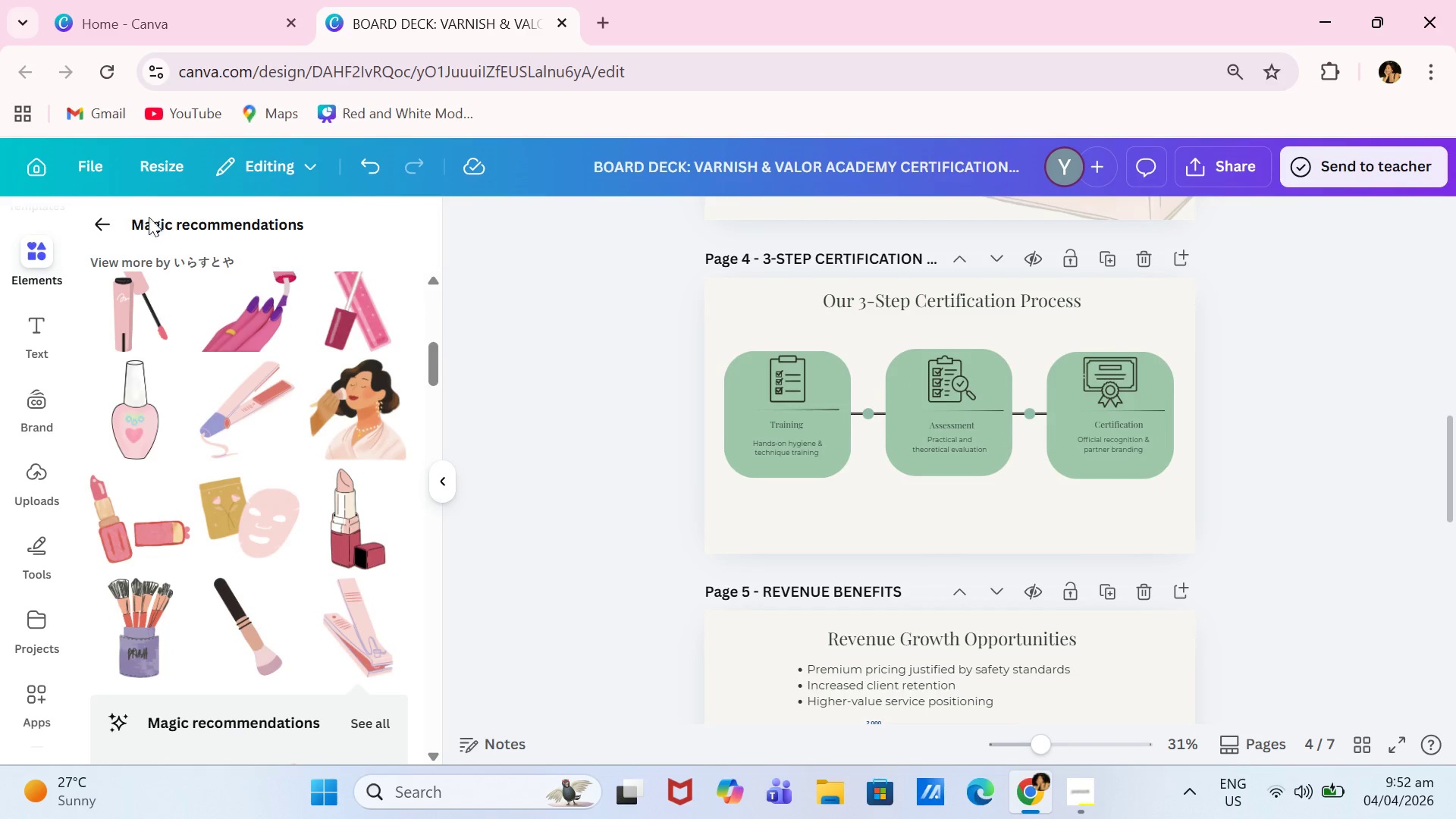 
left_click([87, 221])
 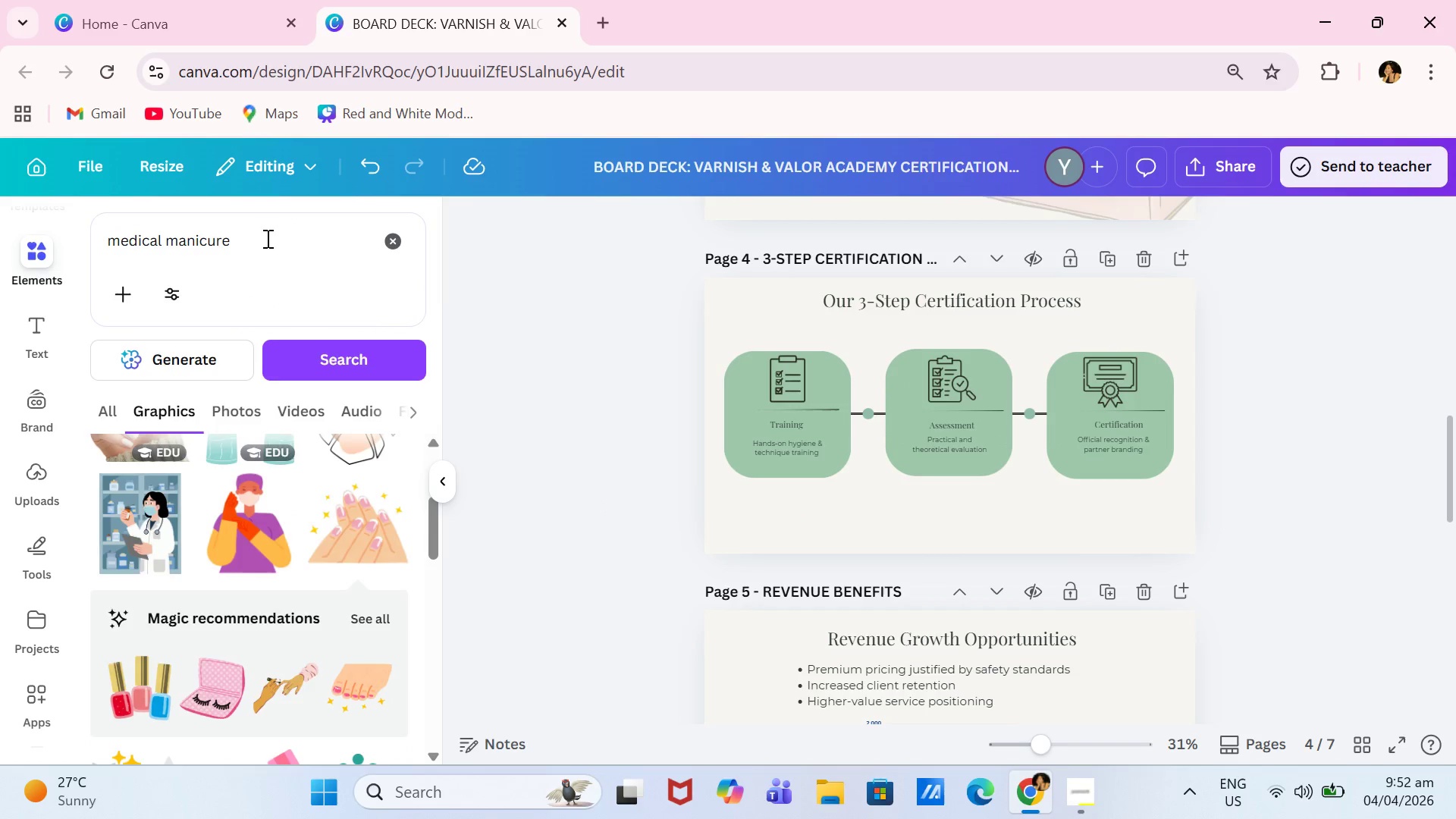 
left_click_drag(start_coordinate=[268, 240], to_coordinate=[72, 237])
 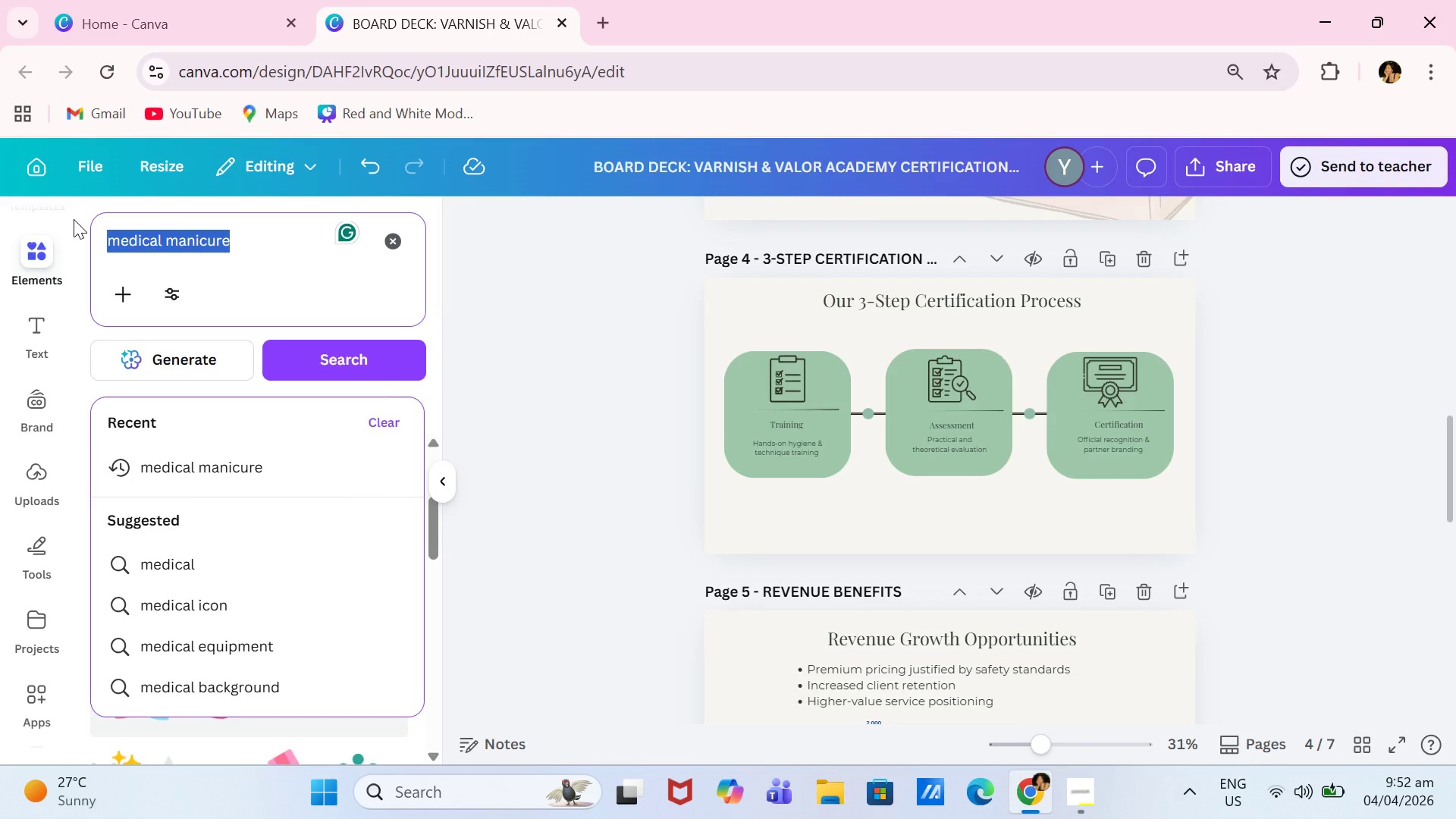 
type(sterelized tools)
 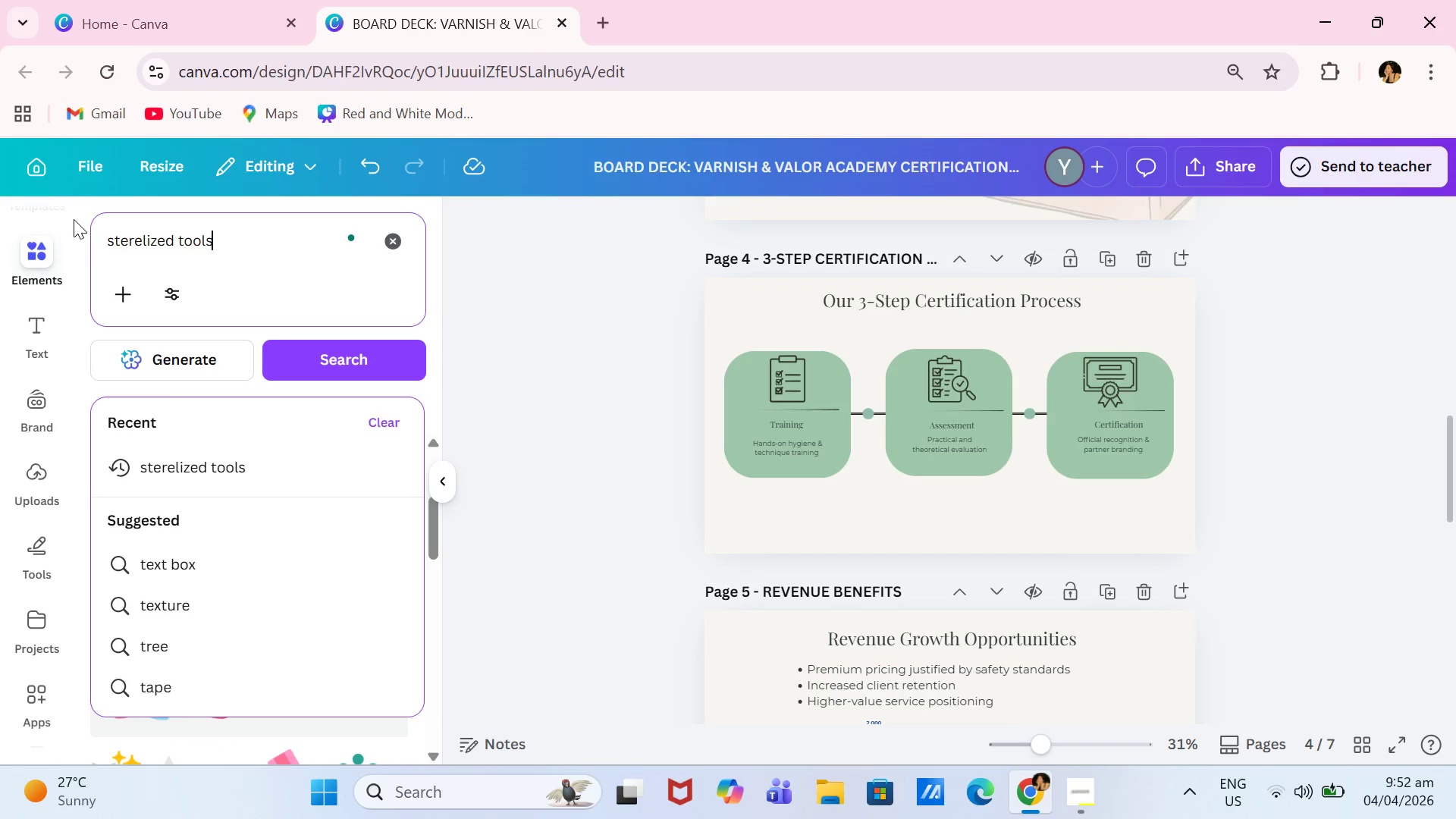 
key(Enter)
 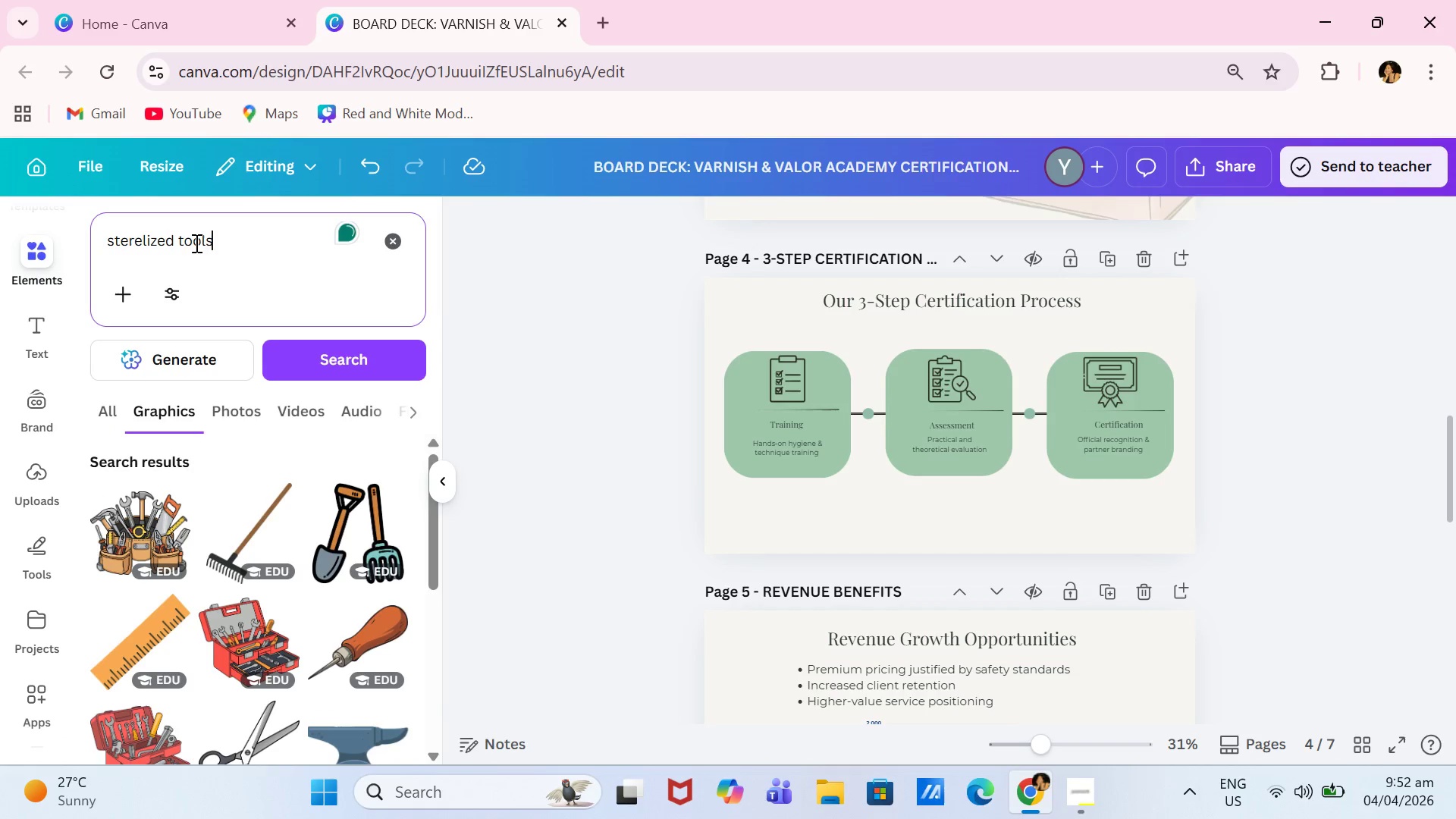 
type( manicue)
 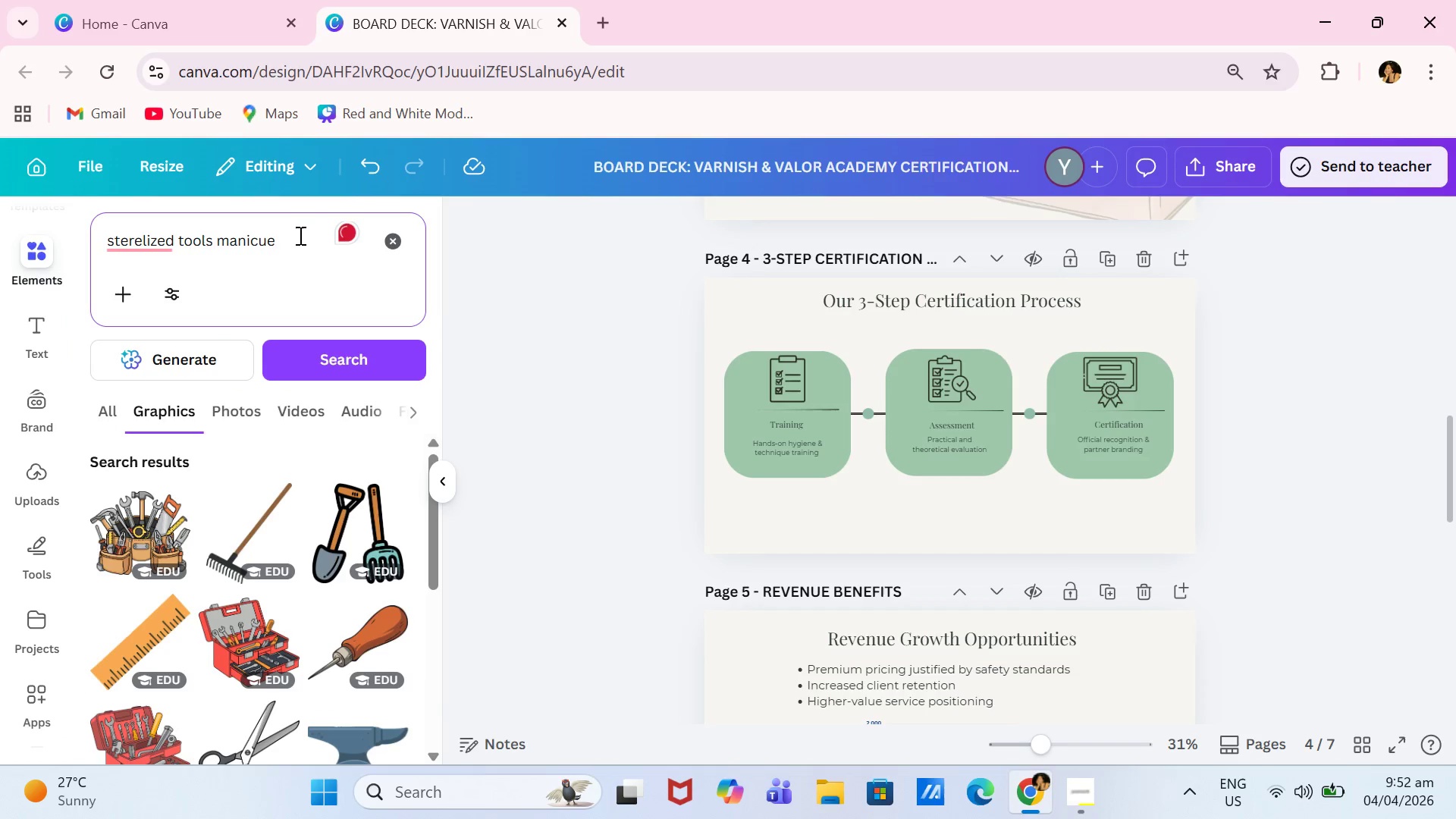 
key(Backspace)
type(re)
 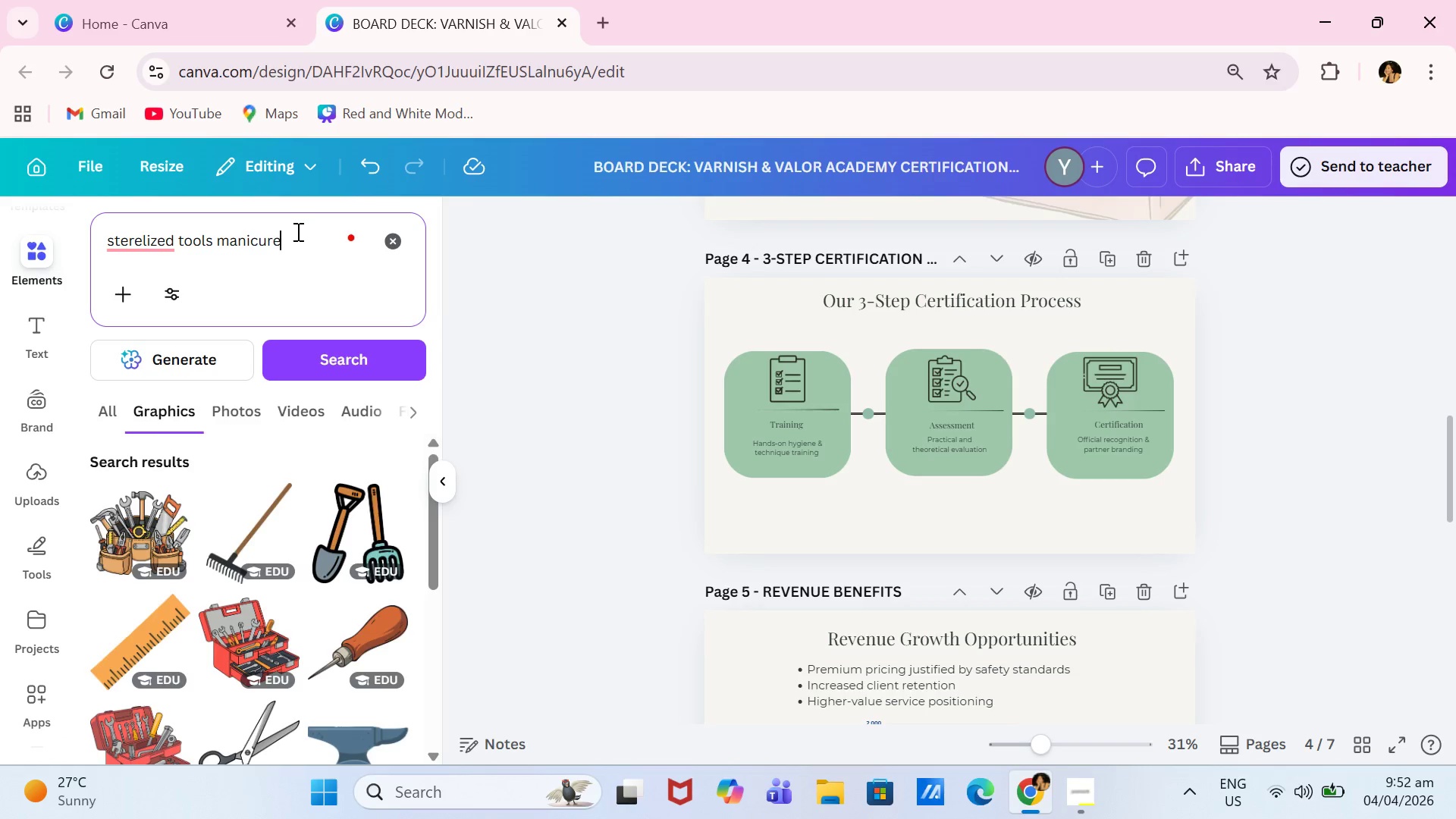 
key(Enter)
 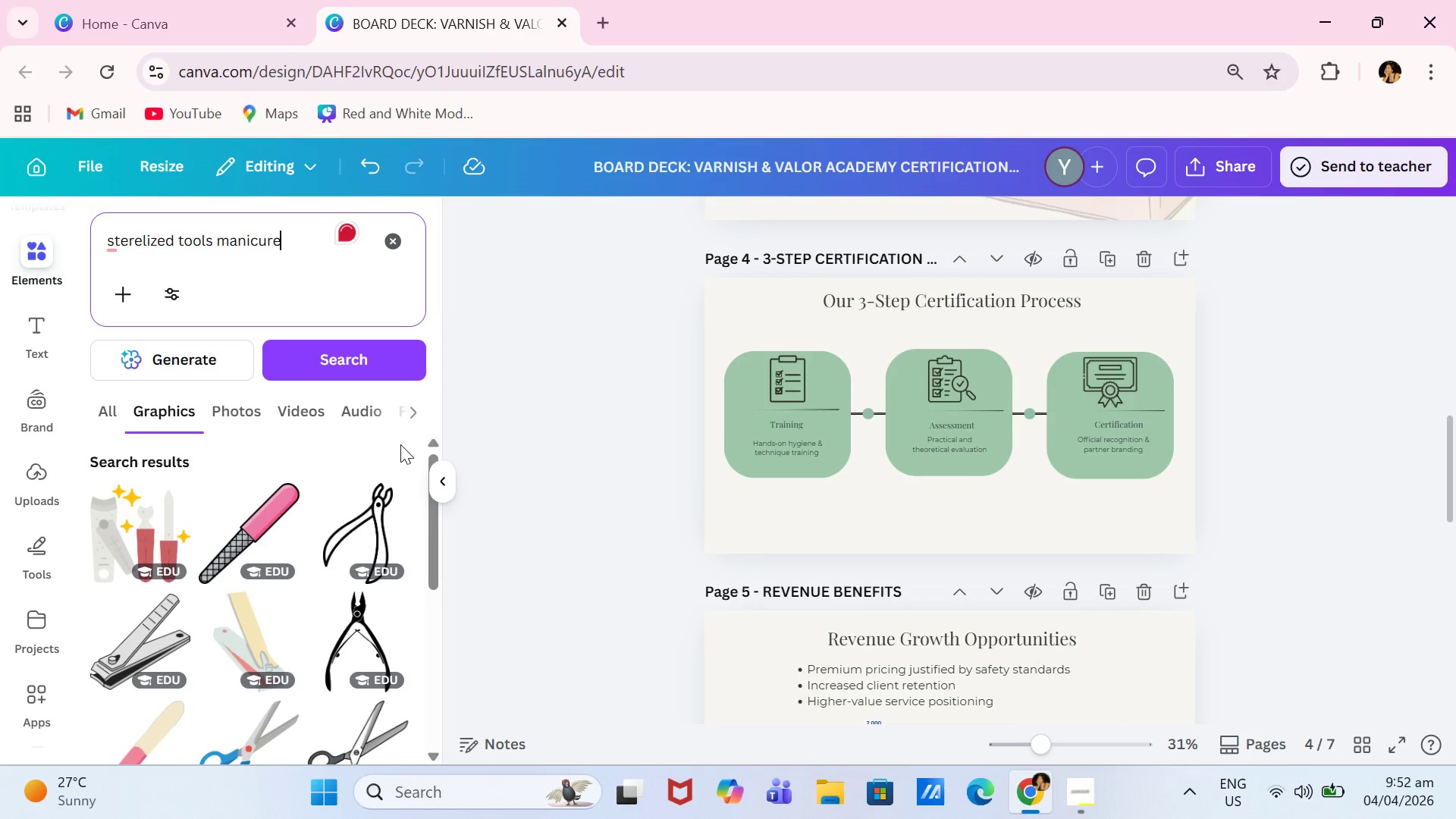 
left_click([154, 515])
 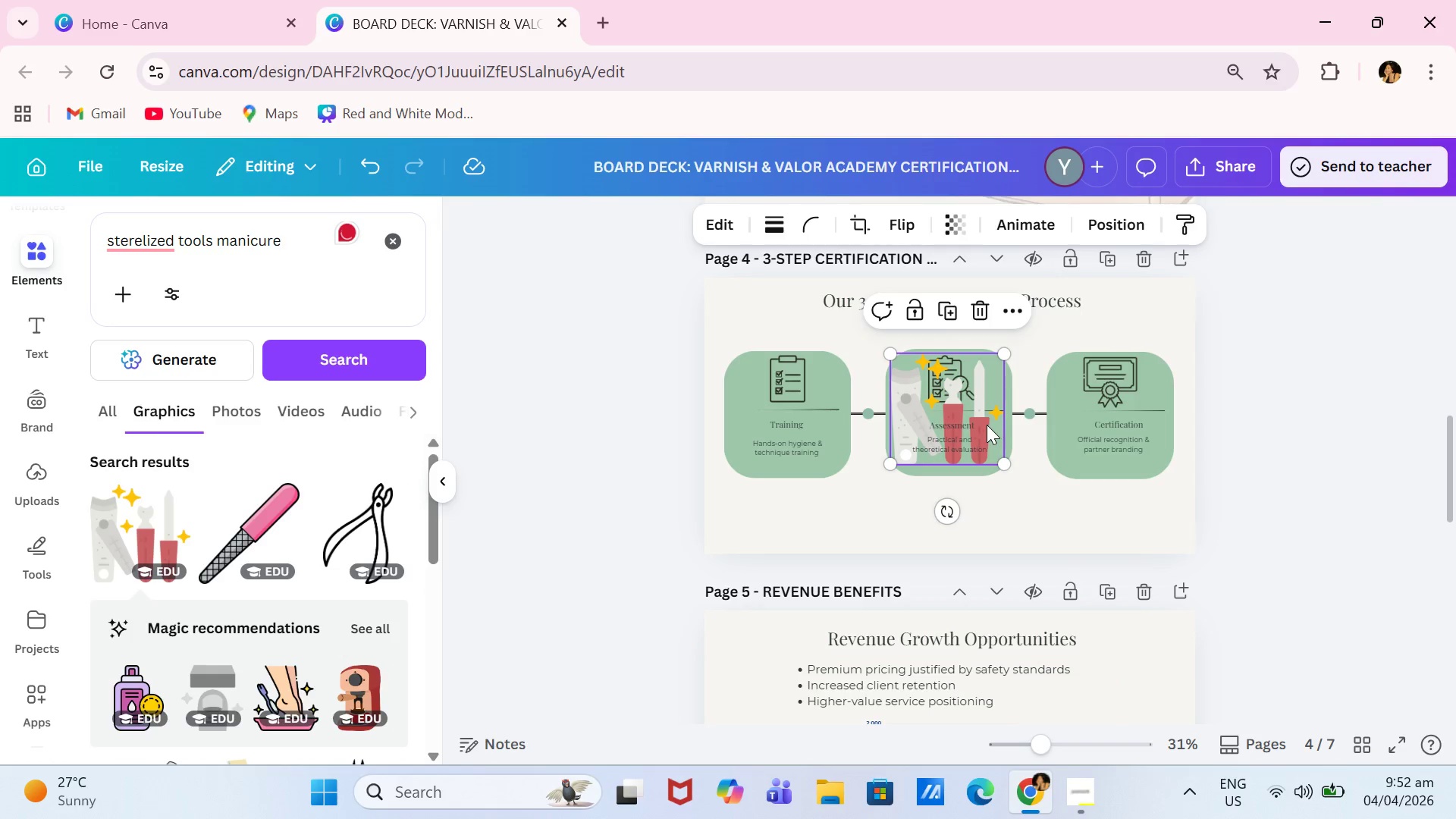 
left_click_drag(start_coordinate=[961, 428], to_coordinate=[820, 504])
 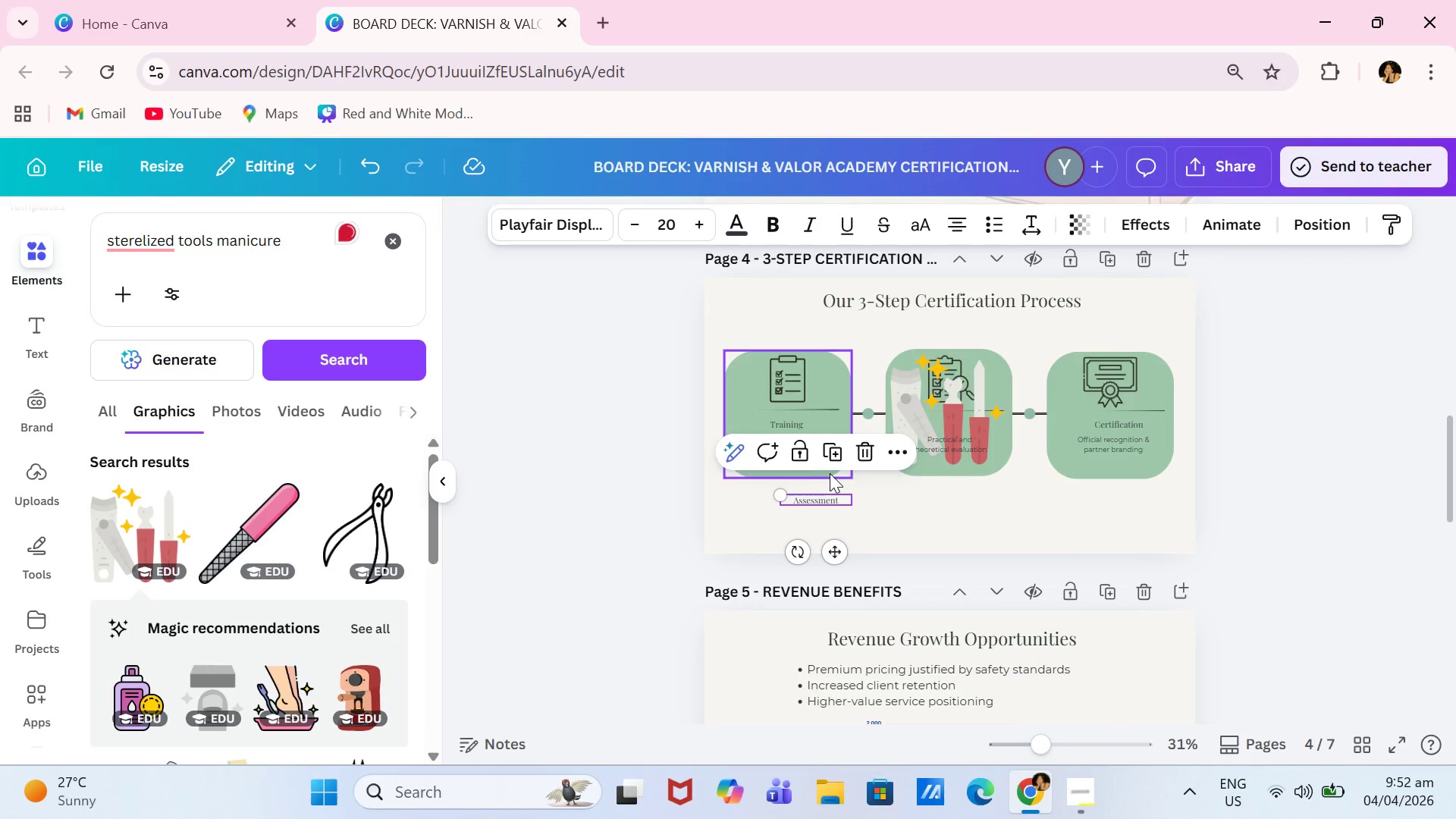 
key(Control+ControlLeft)
 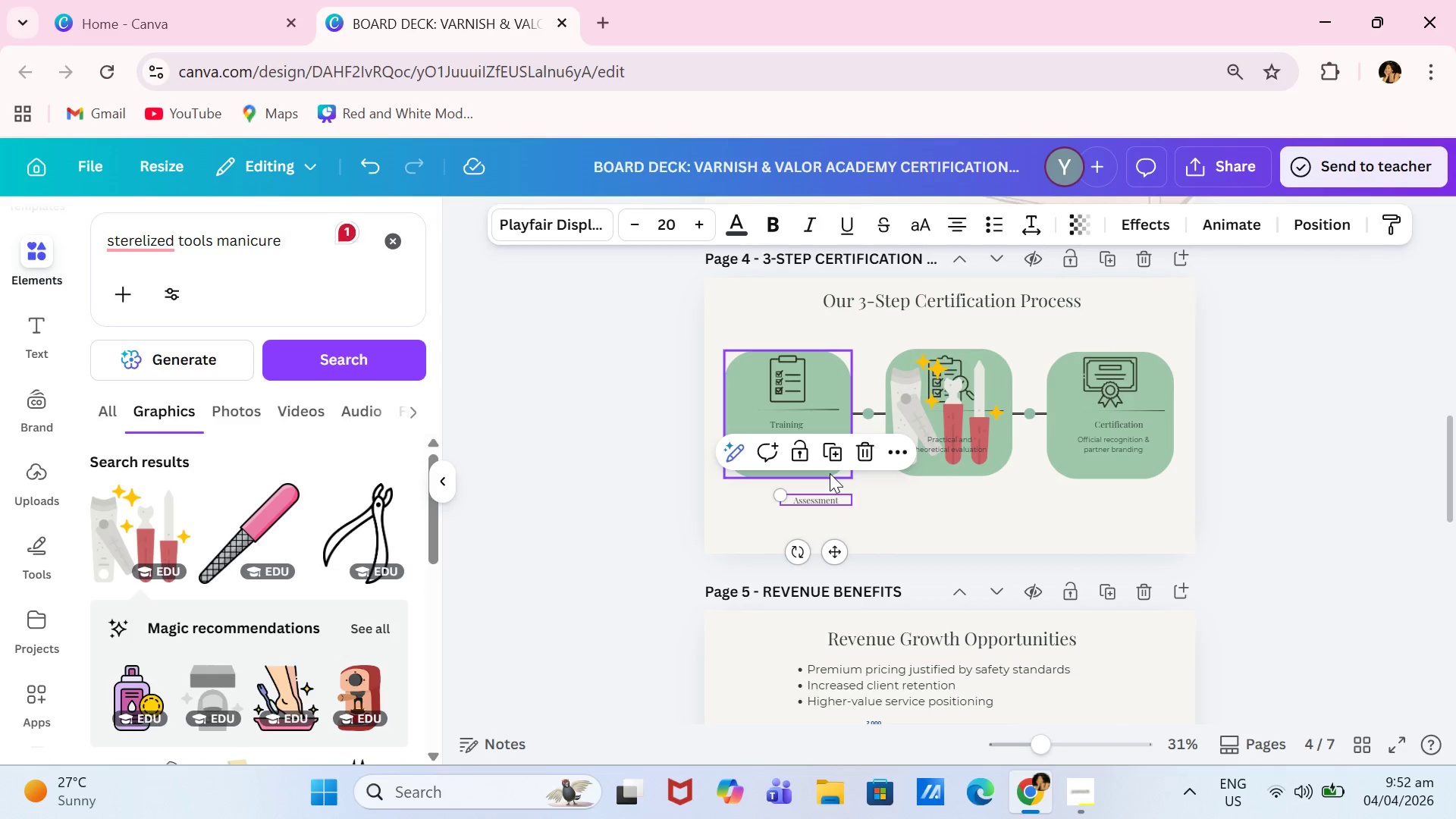 
key(Control+Z)
 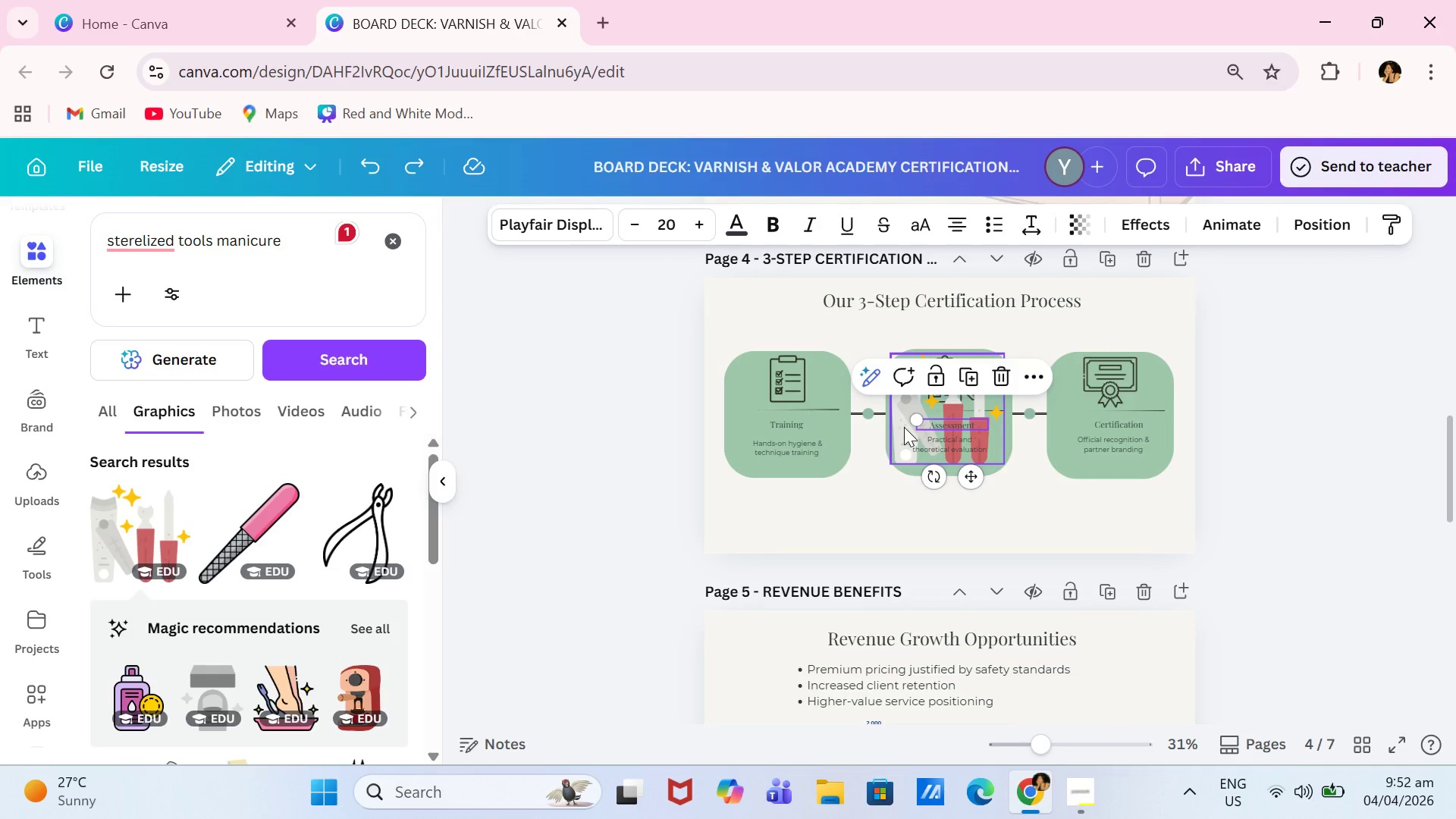 
double_click([905, 425])
 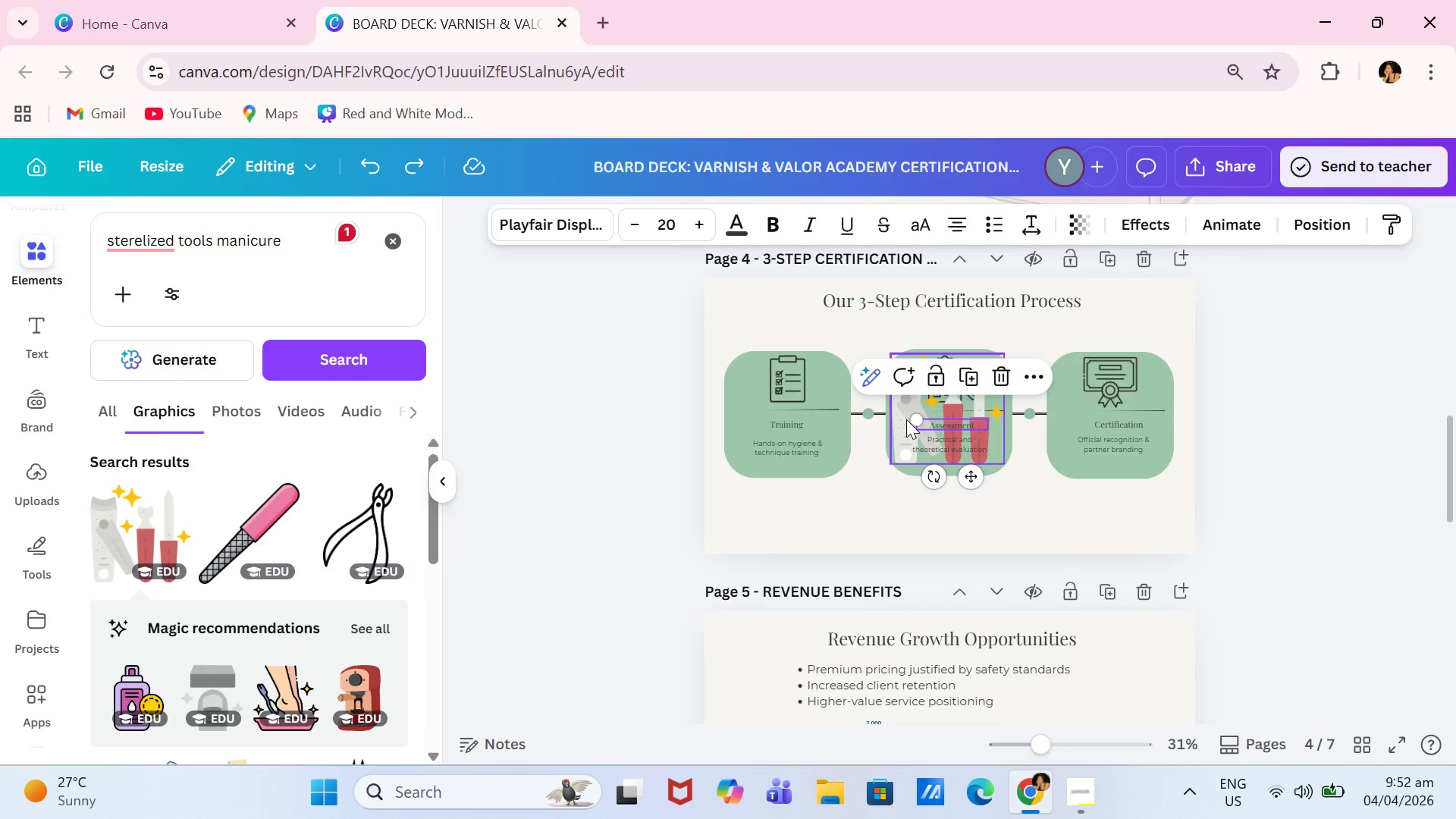 
left_click_drag(start_coordinate=[906, 420], to_coordinate=[723, 498])
 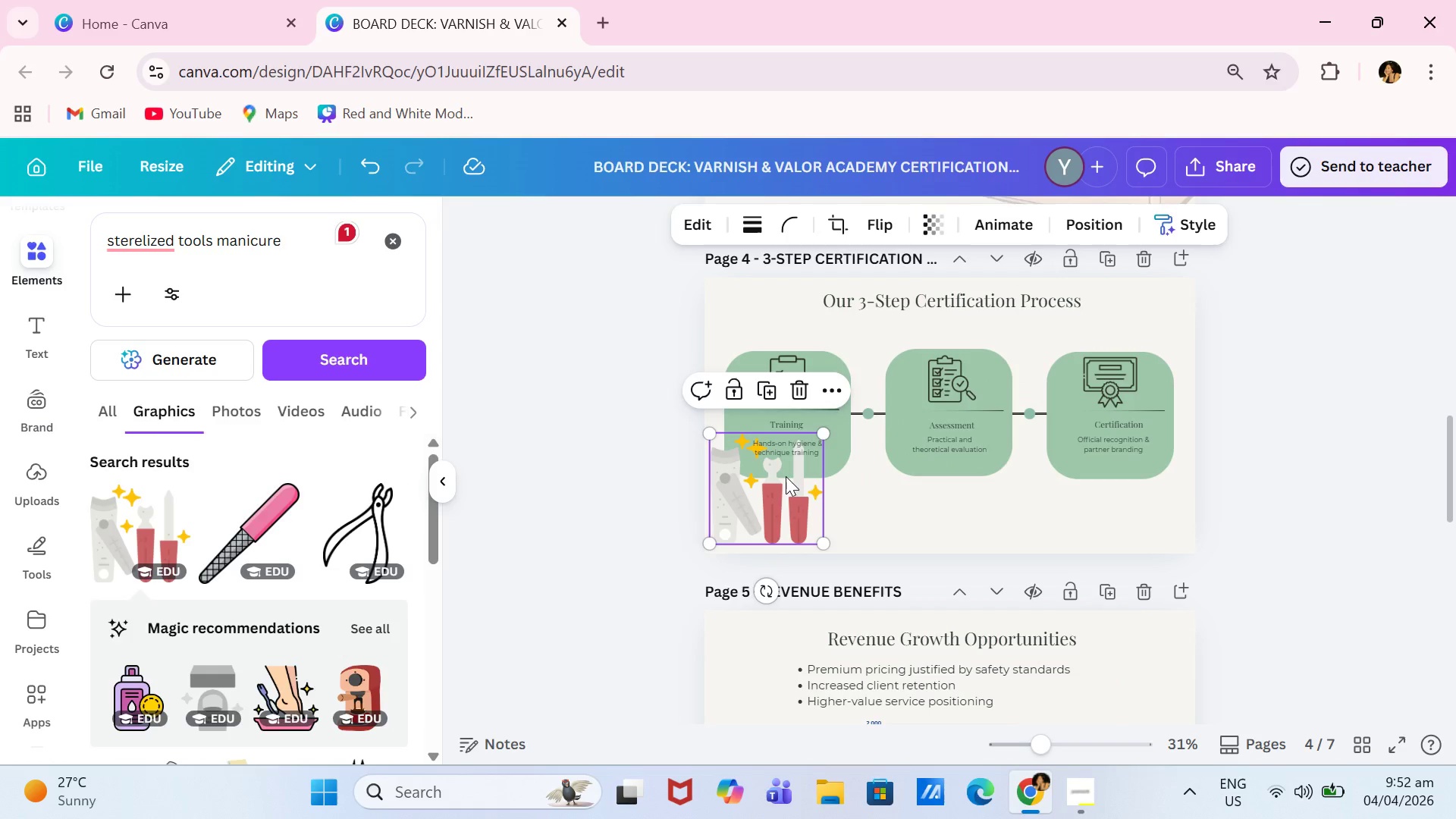 
key(Backspace)
 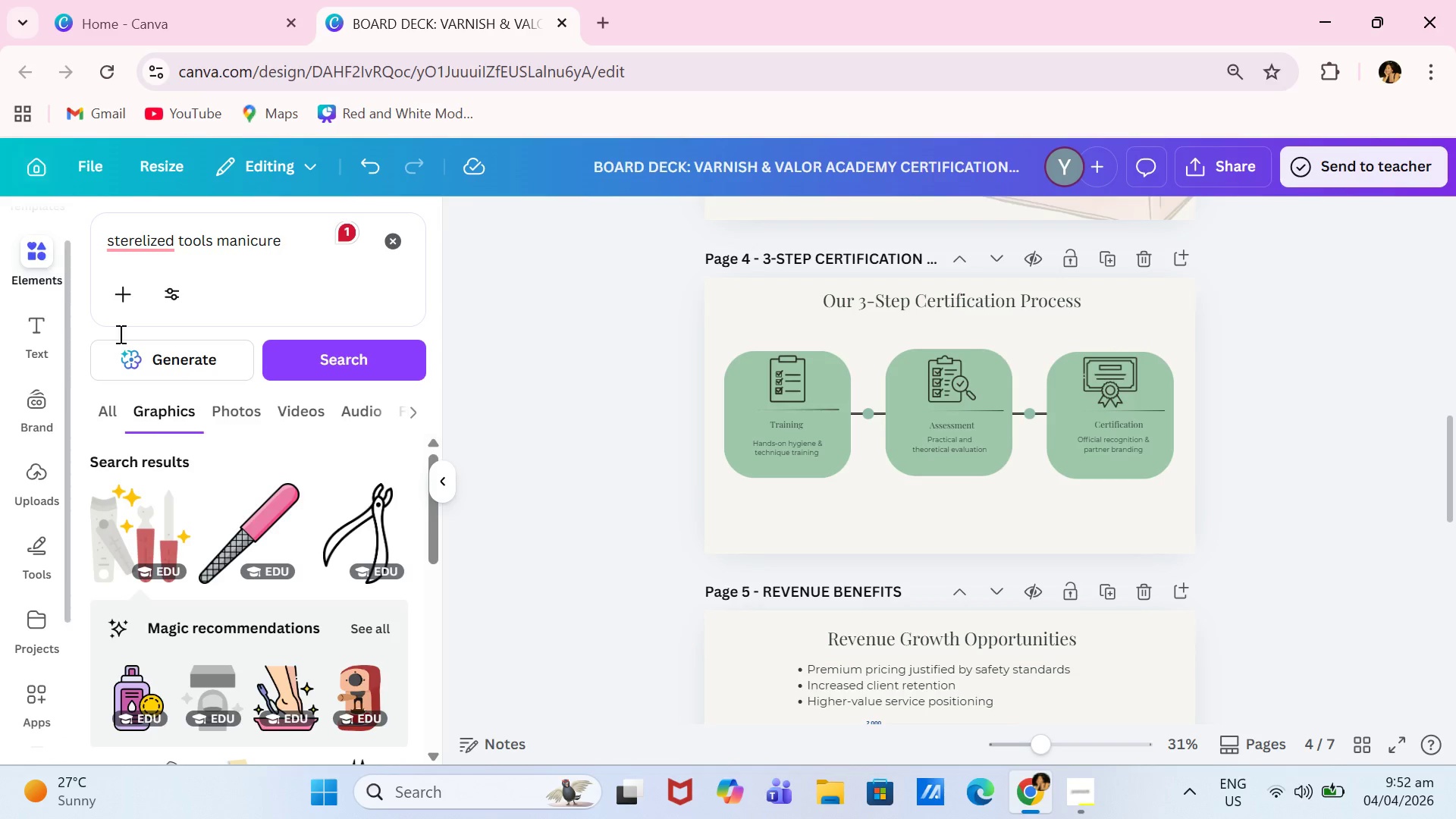 
scroll: coordinate [246, 470], scroll_direction: down, amount: 7.0
 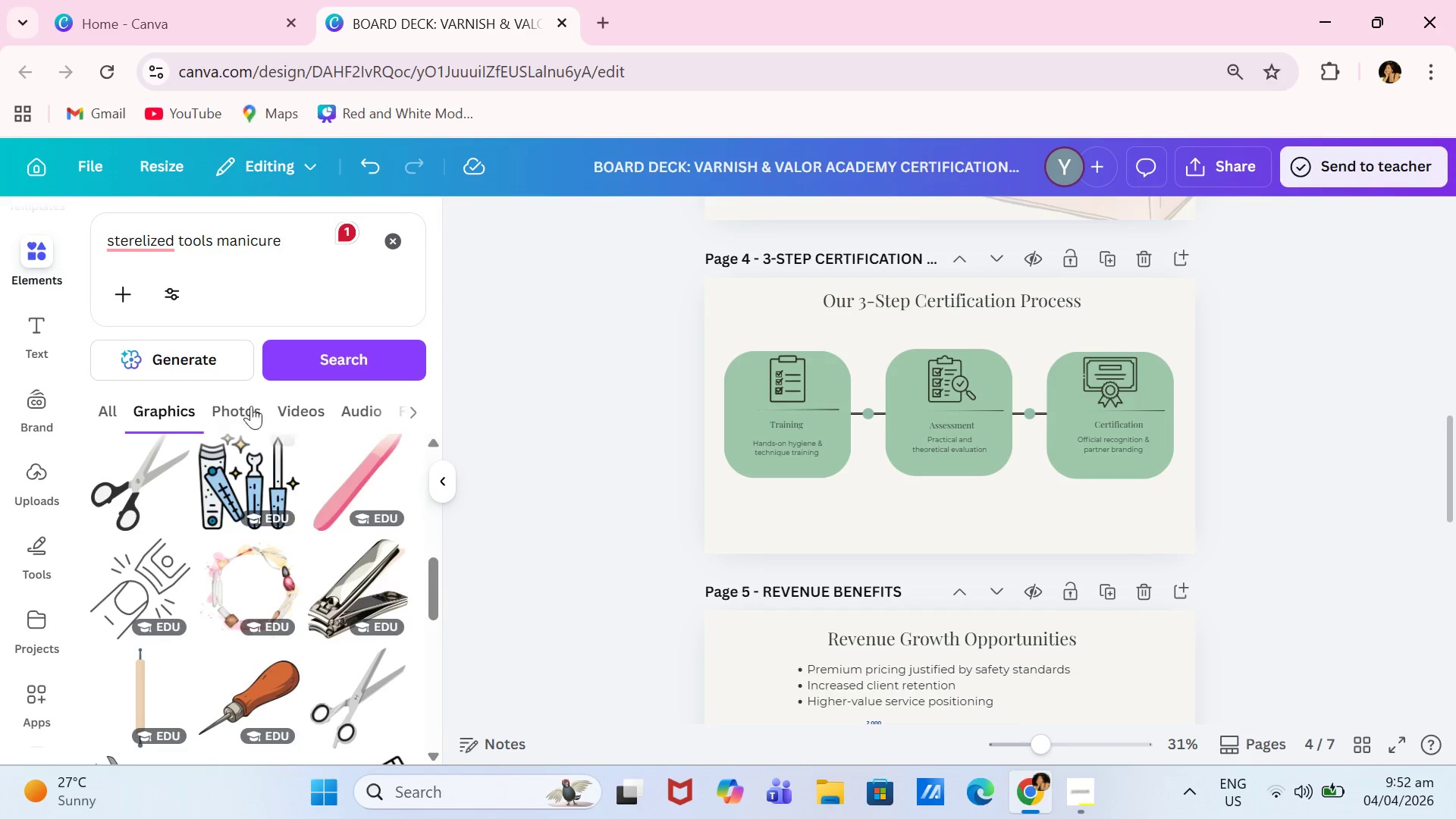 
left_click_drag(start_coordinate=[288, 241], to_coordinate=[83, 240])
 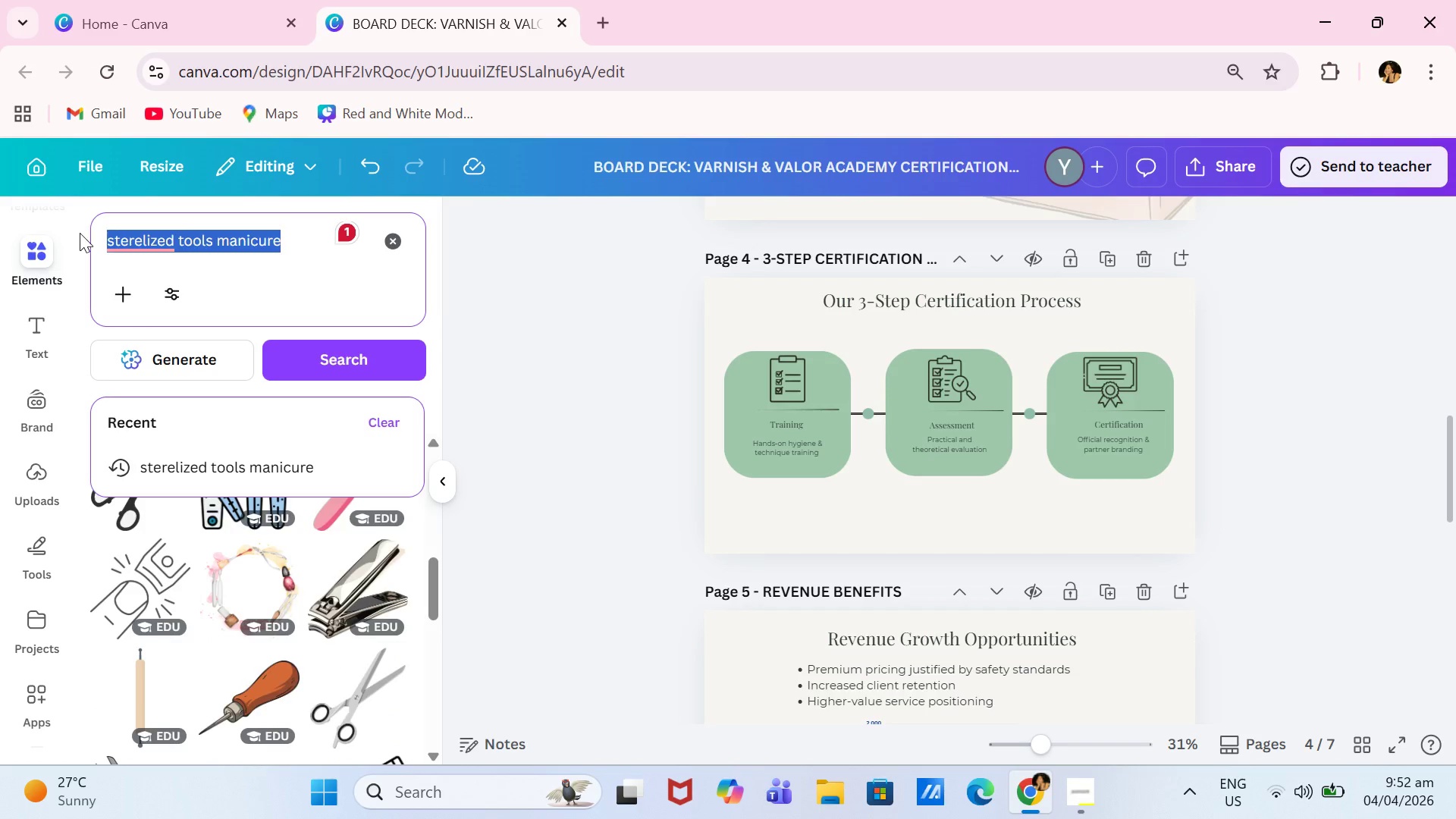 
type(nail technician)
 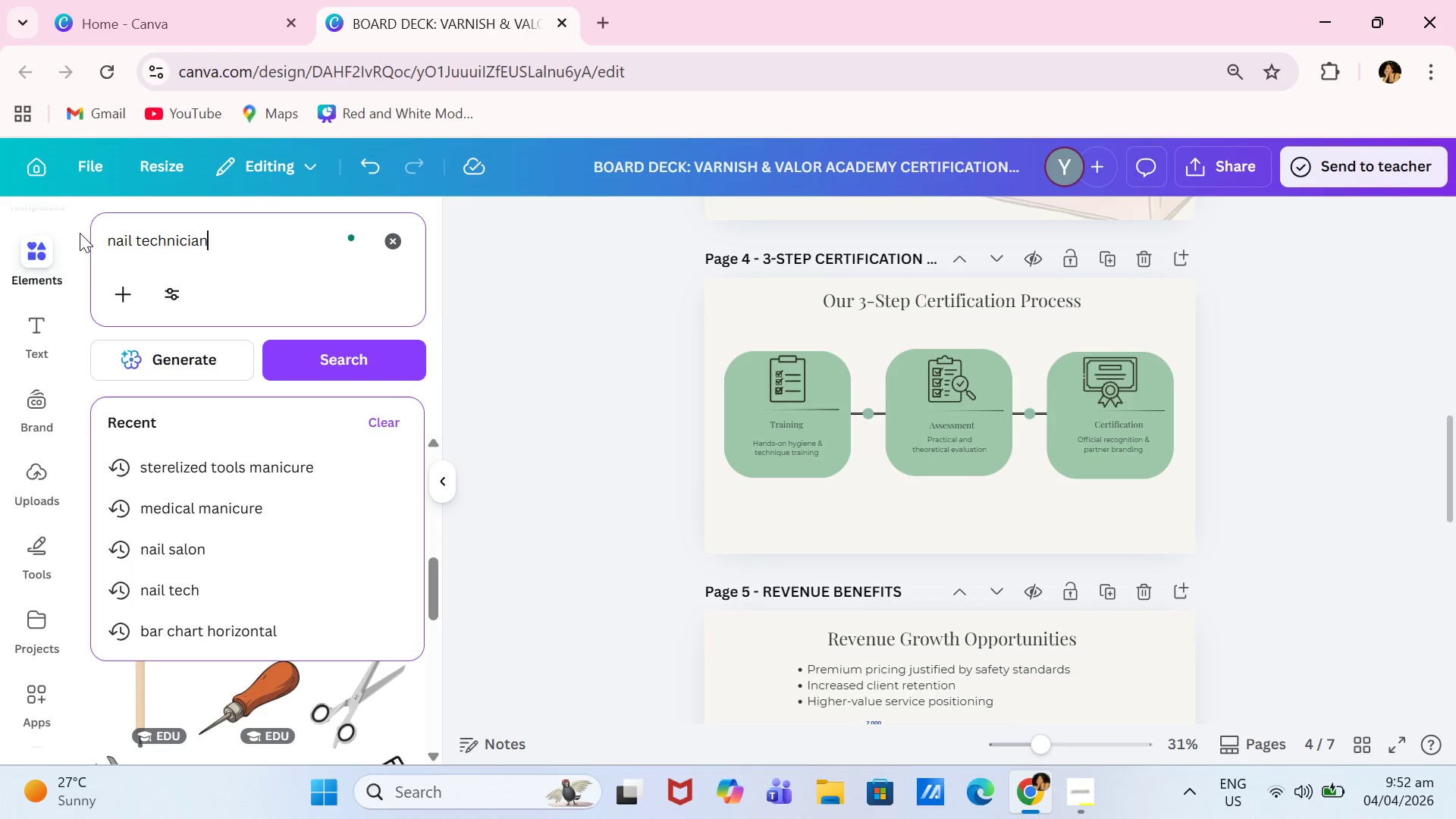 
key(Enter)
 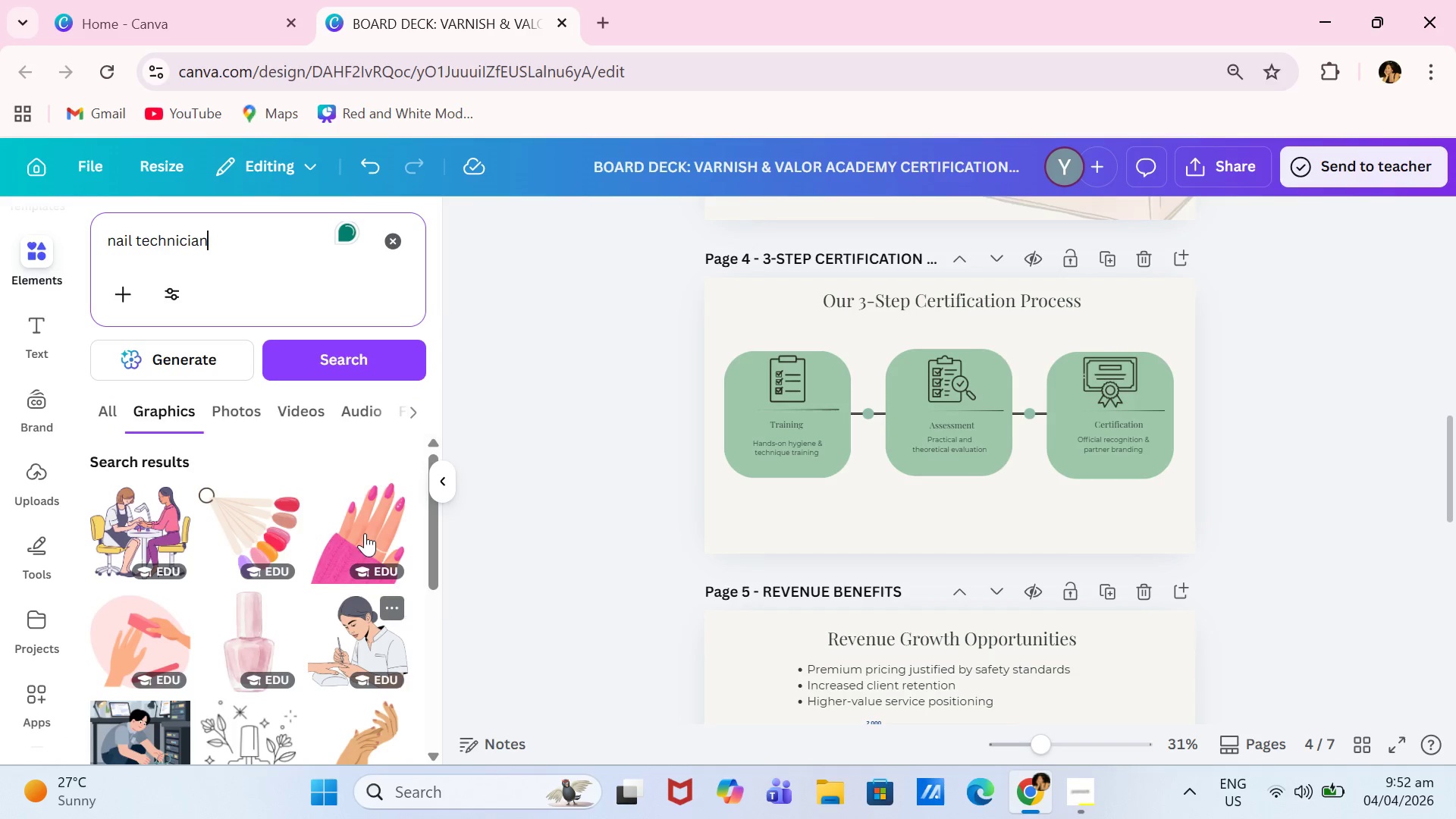 
left_click([360, 638])
 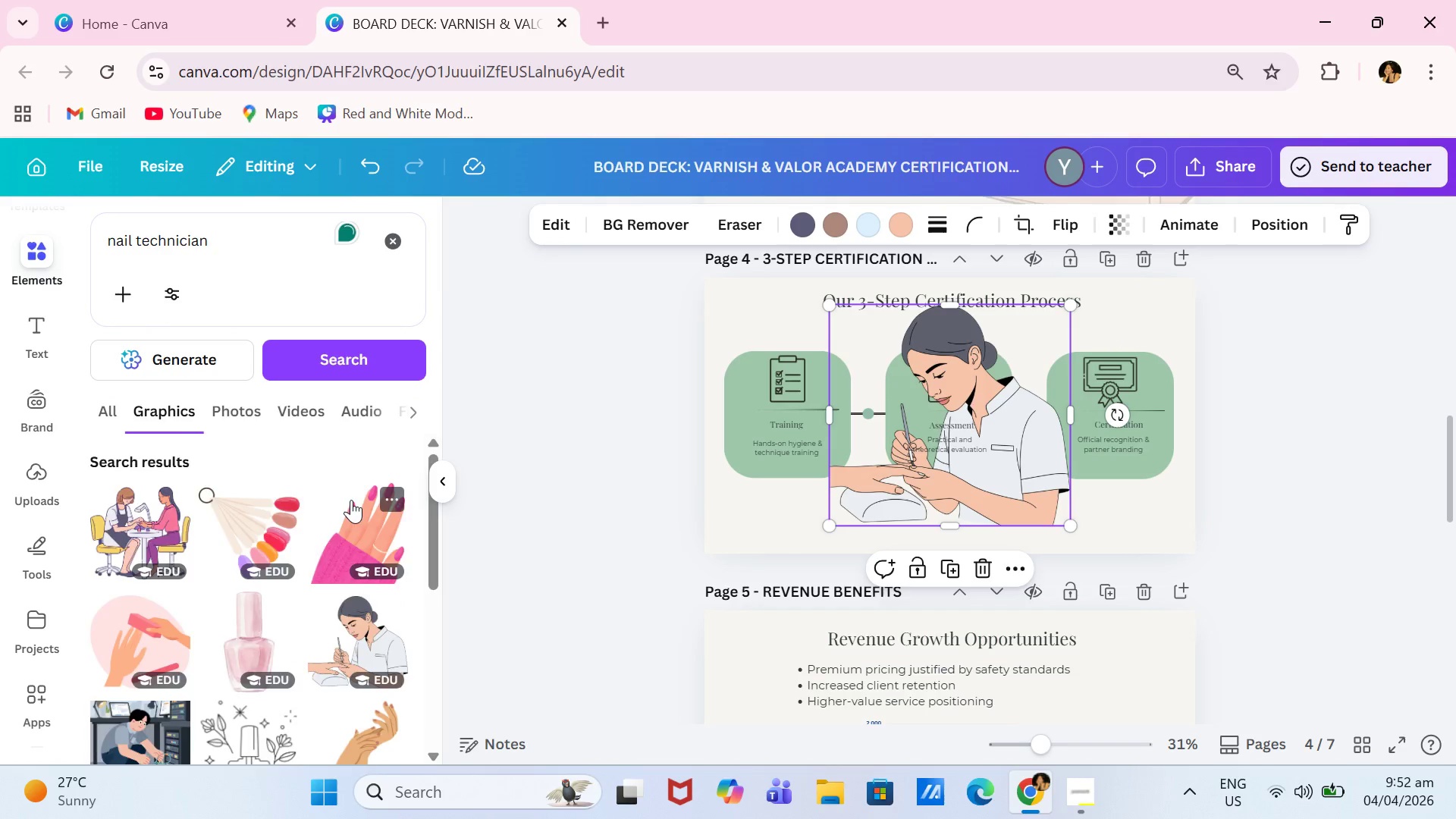 
scroll: coordinate [346, 503], scroll_direction: down, amount: 1.0
 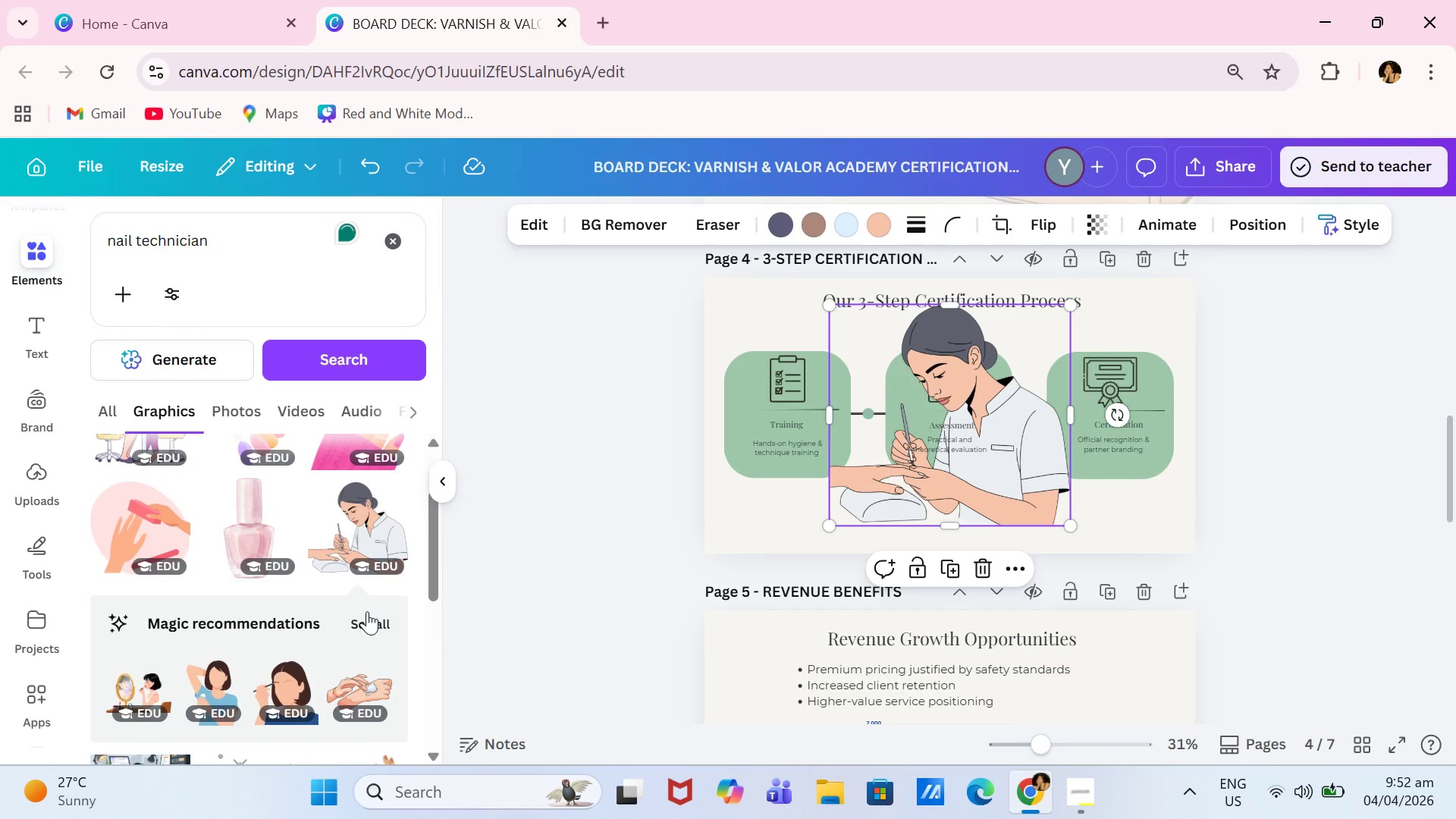 
left_click([373, 620])
 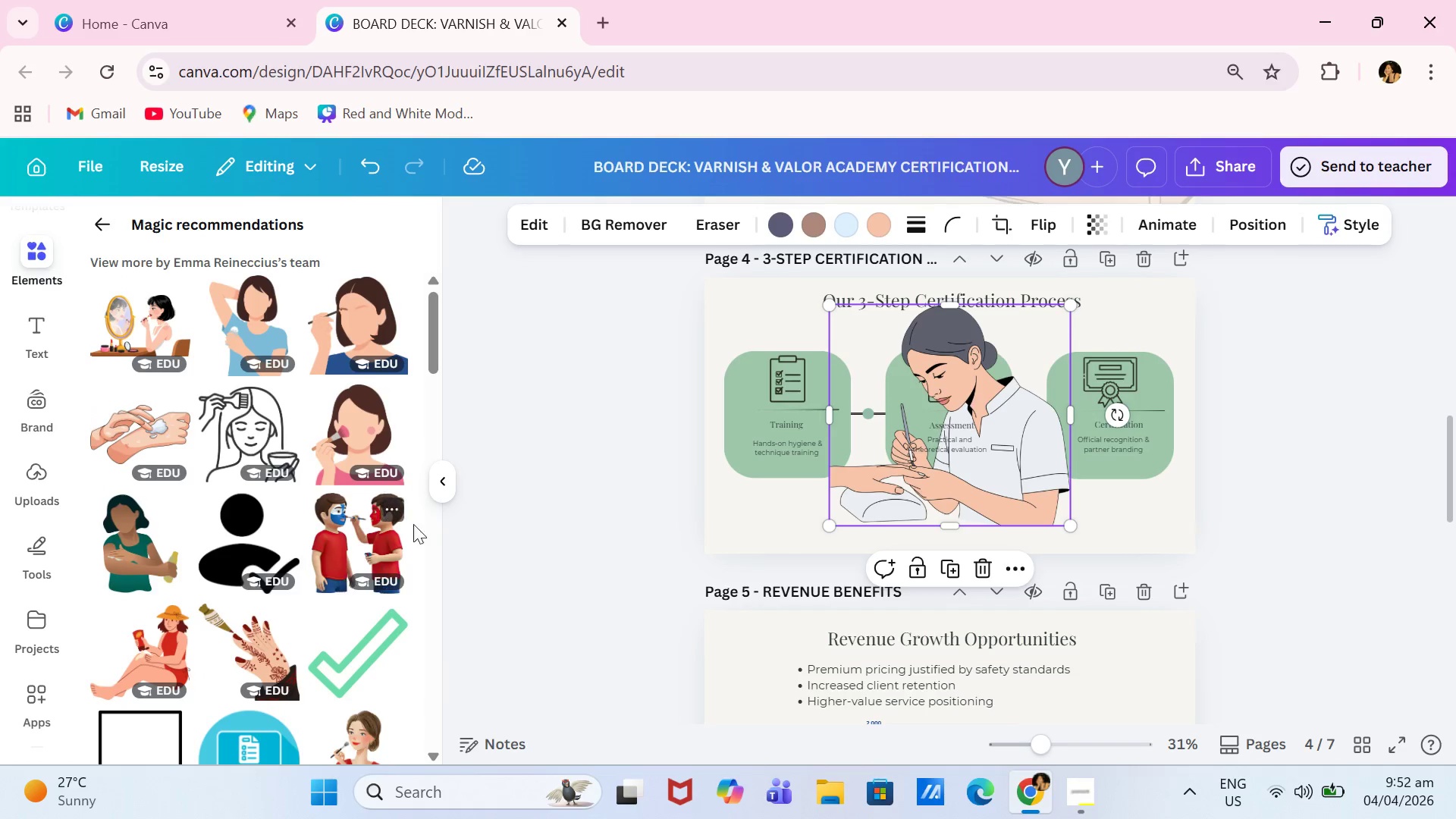 
scroll: coordinate [258, 451], scroll_direction: up, amount: 5.0
 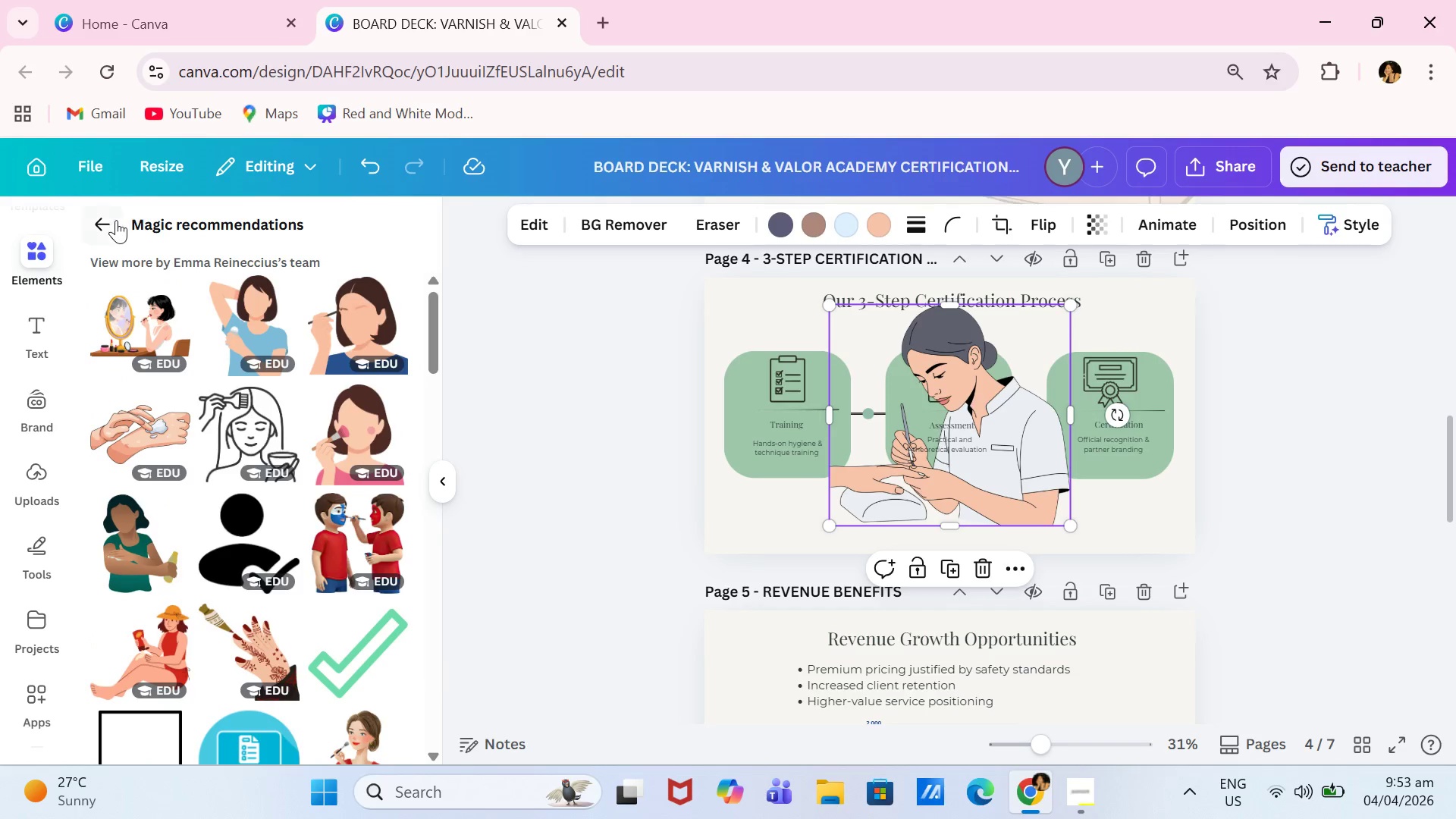 
left_click([99, 220])
 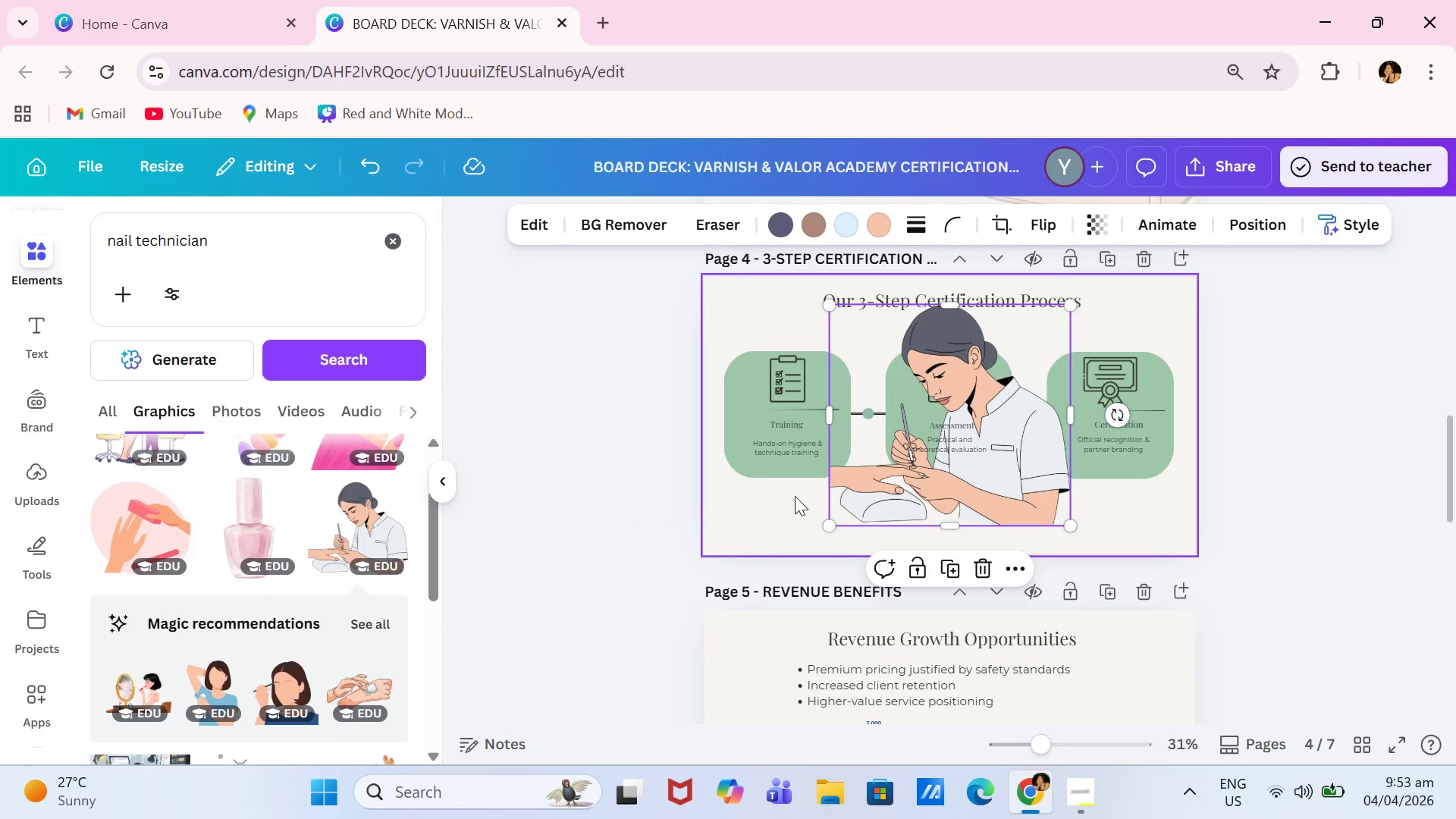 
left_click([914, 496])
 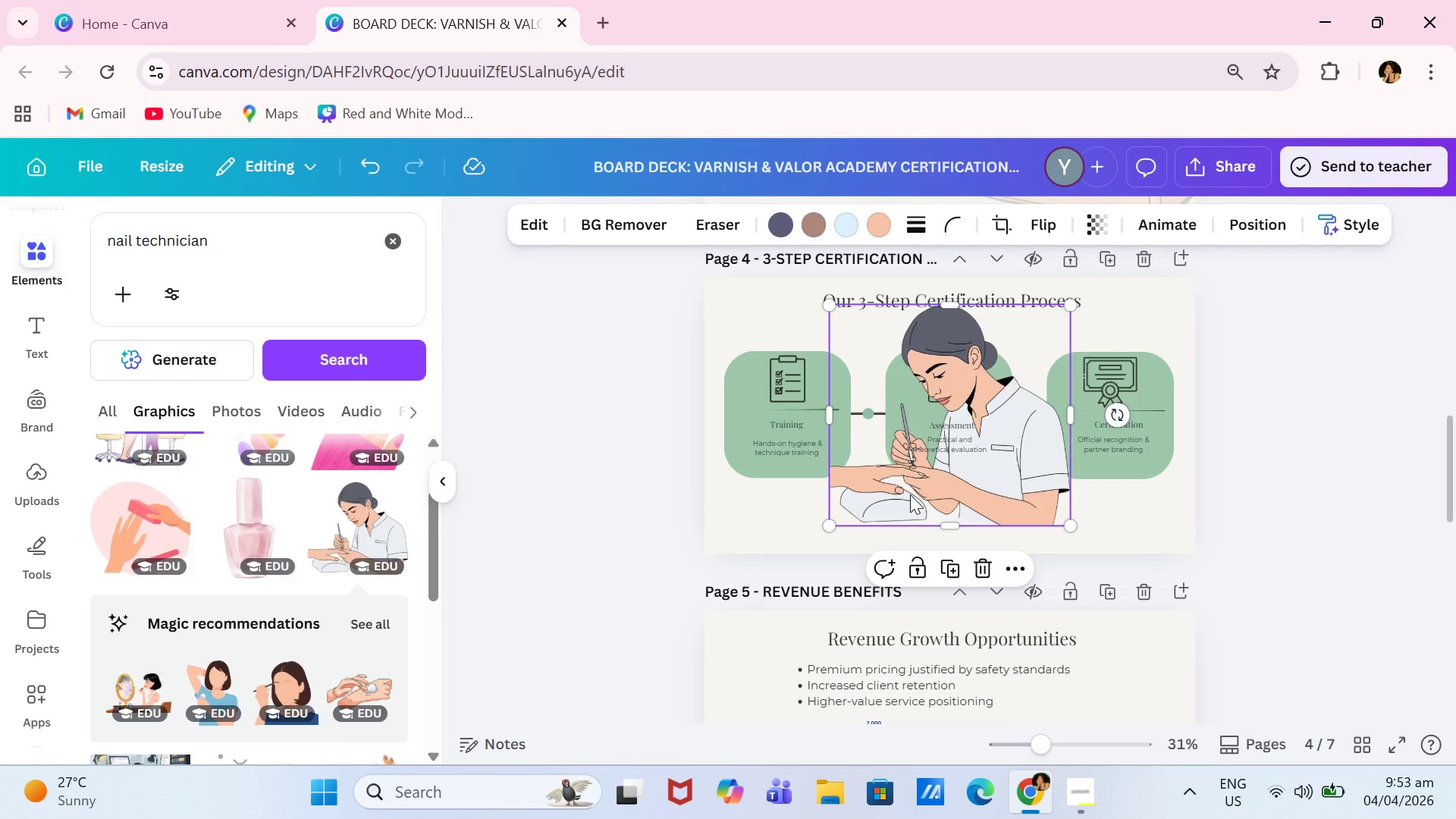 
key(Backspace)
 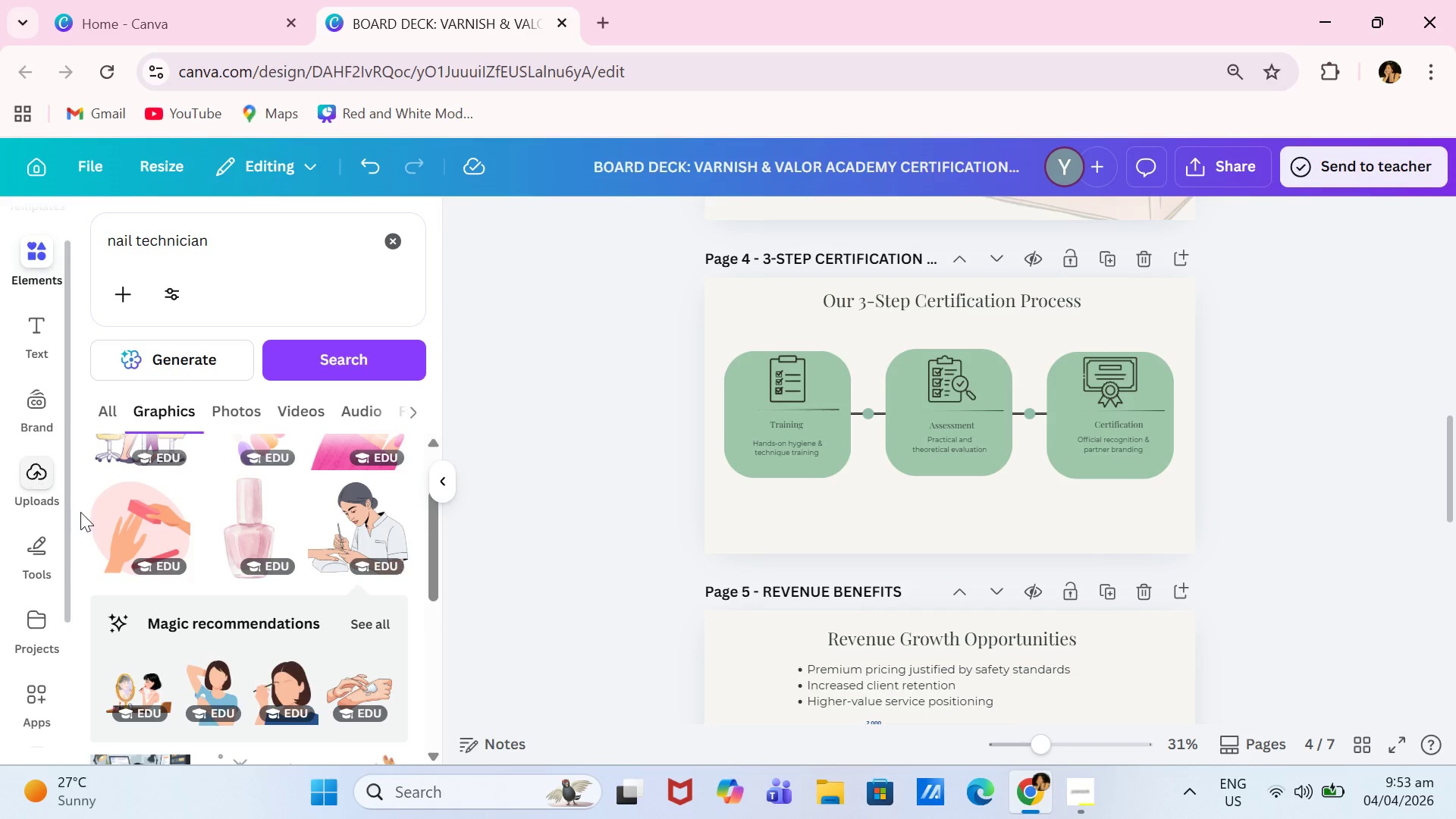 
left_click([154, 522])
 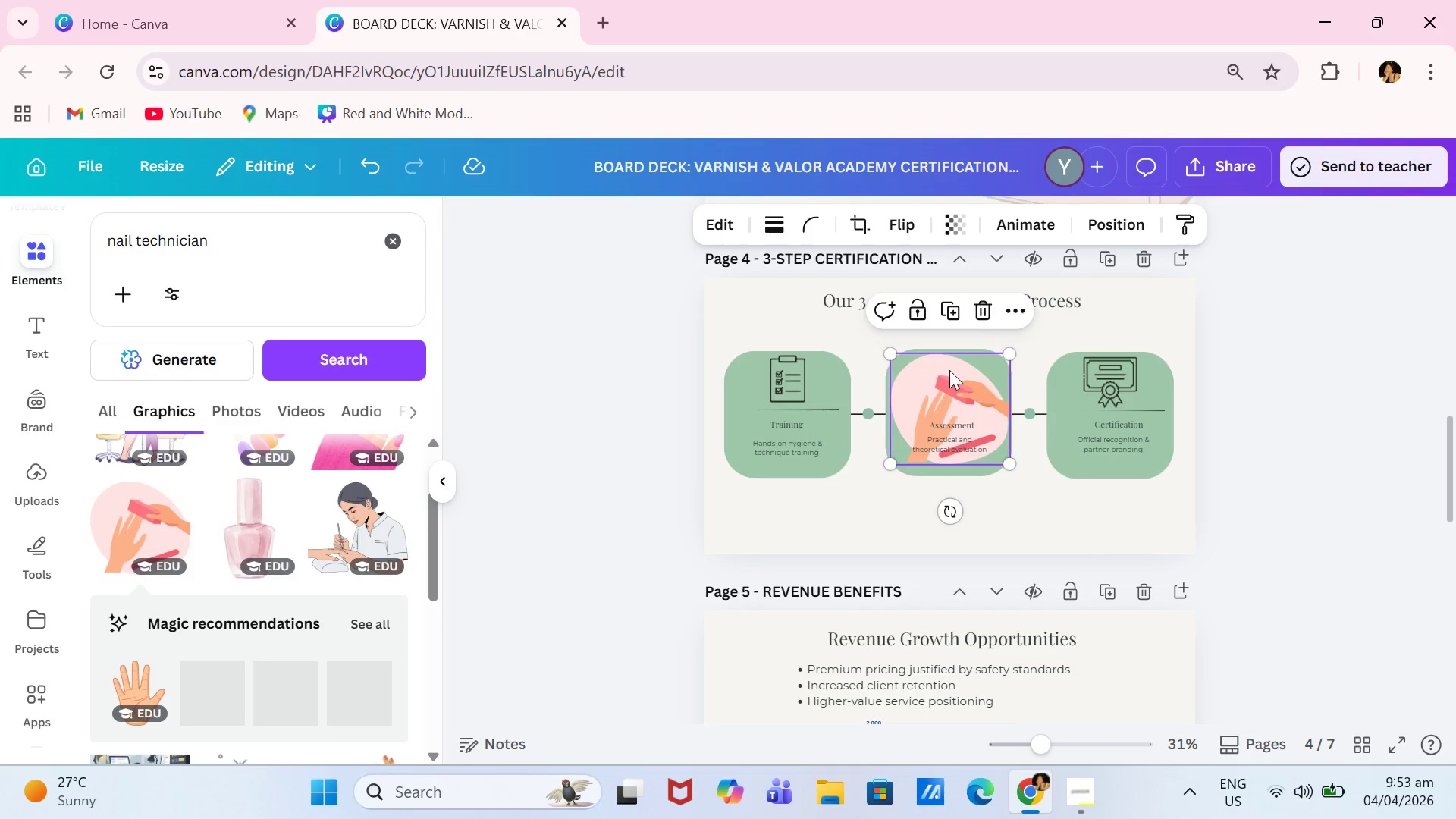 
left_click_drag(start_coordinate=[952, 372], to_coordinate=[759, 475])
 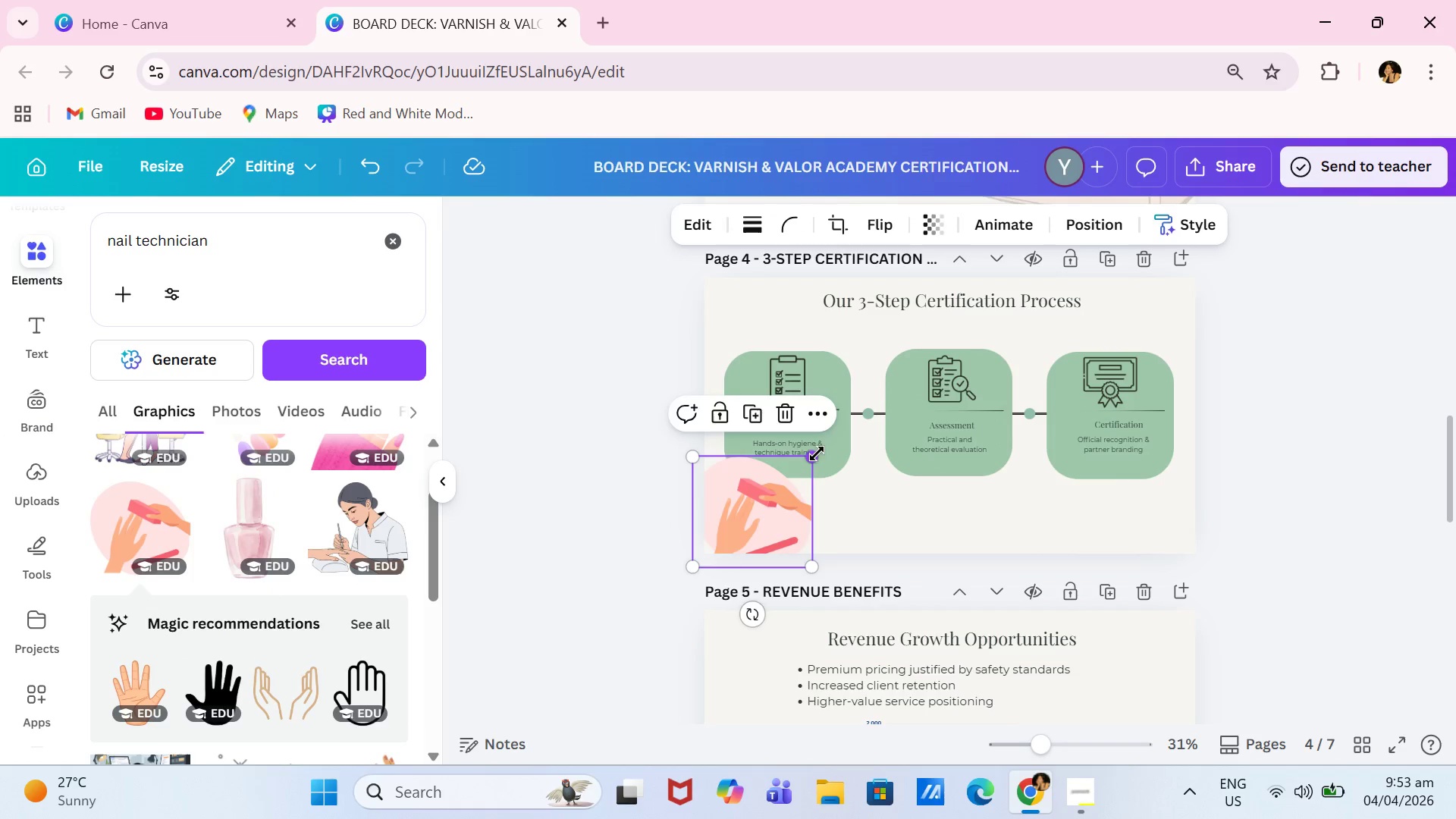 
left_click_drag(start_coordinate=[817, 453], to_coordinate=[783, 479])
 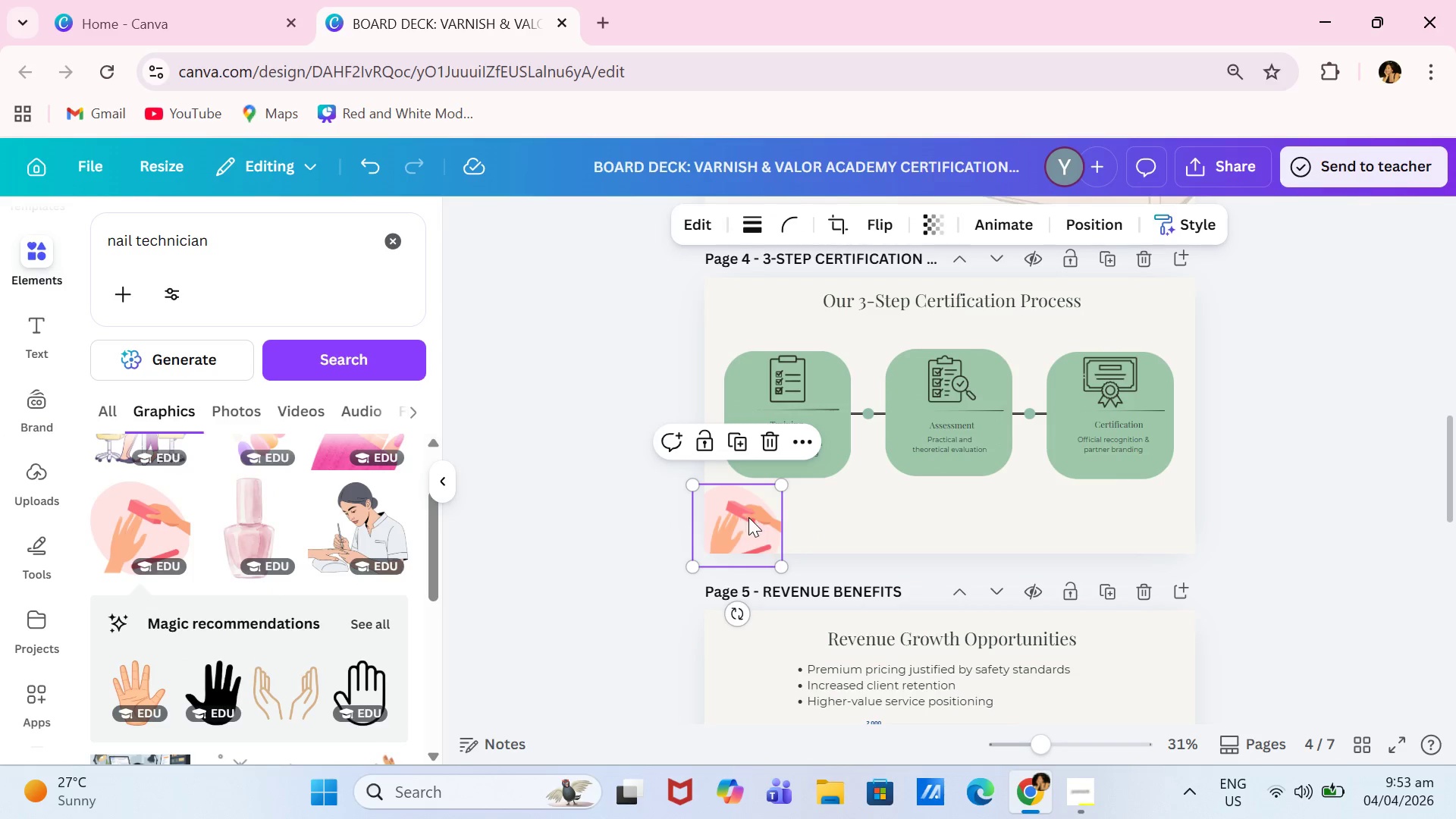 
left_click([754, 516])
 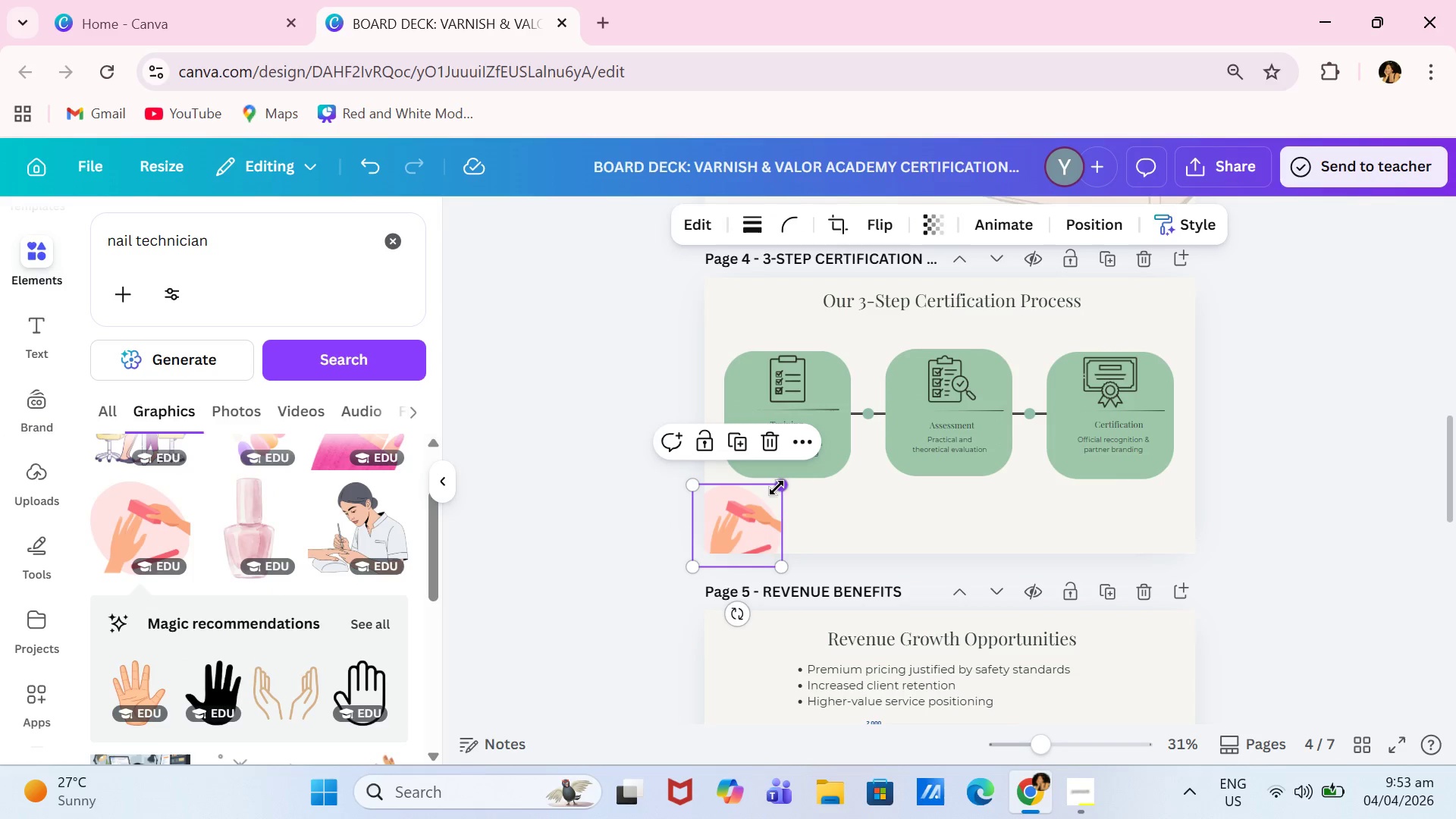 
left_click_drag(start_coordinate=[777, 488], to_coordinate=[764, 500])
 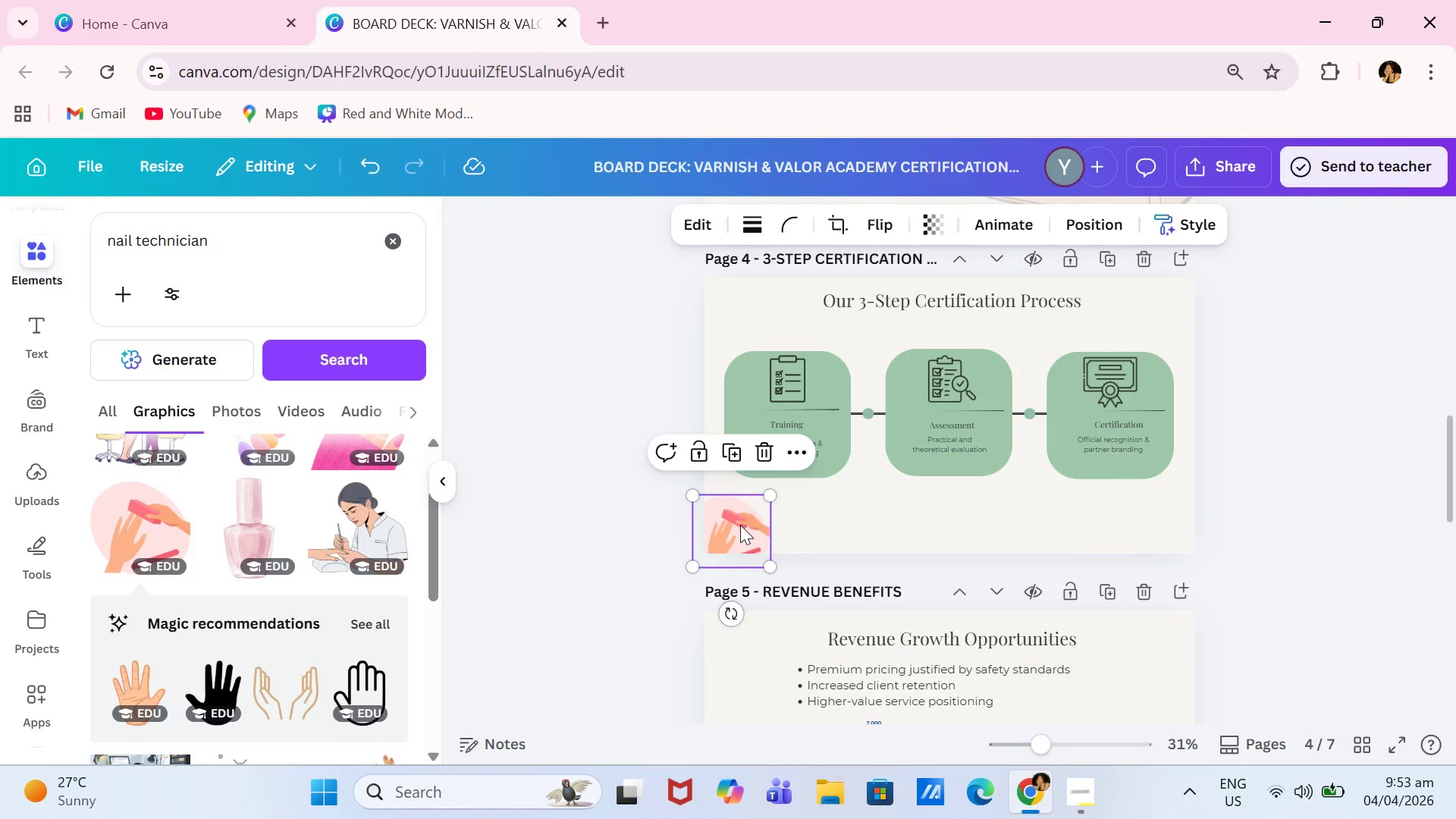 
left_click_drag(start_coordinate=[740, 525], to_coordinate=[740, 296])
 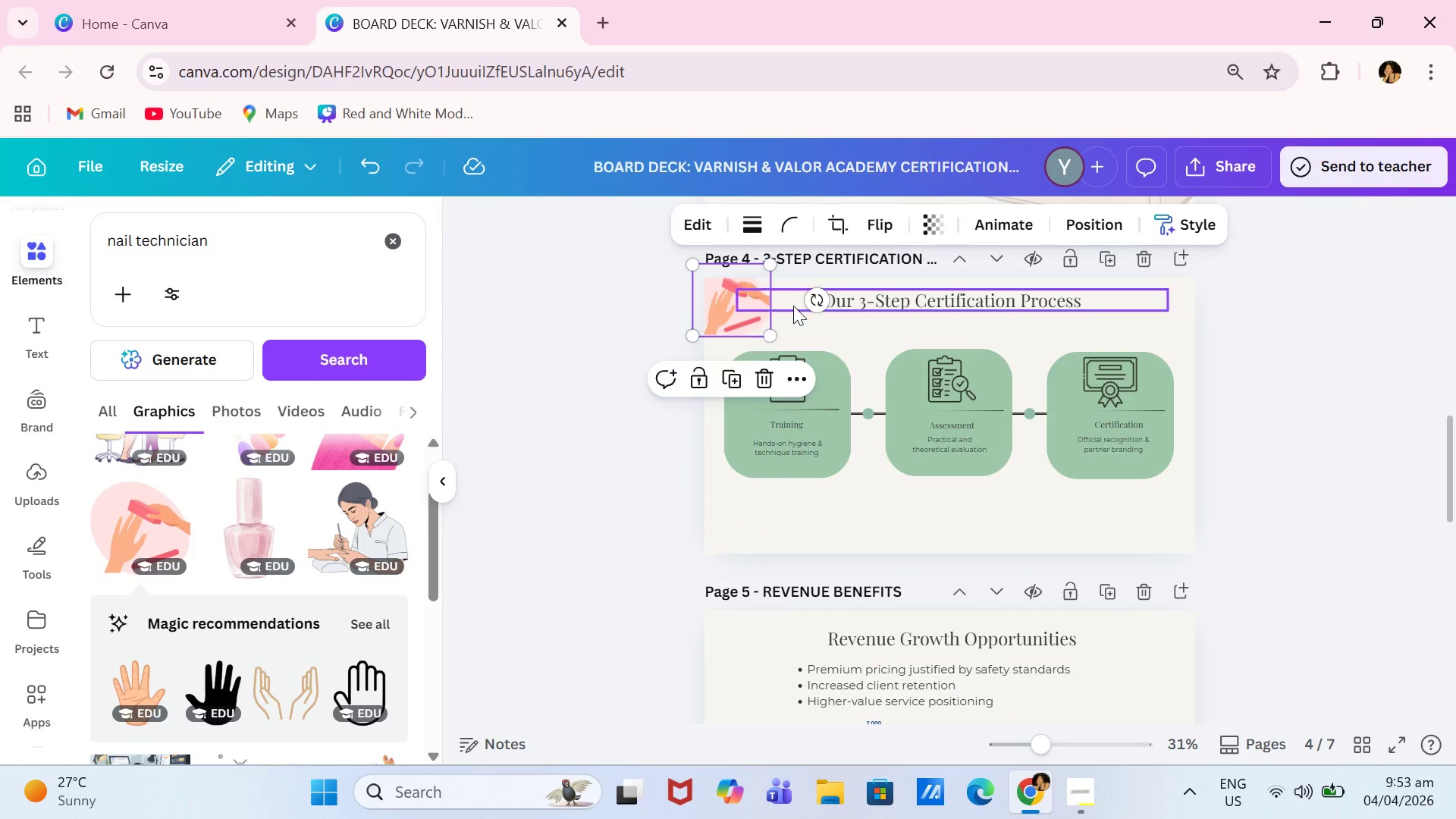 
left_click_drag(start_coordinate=[821, 298], to_coordinate=[657, 415])
 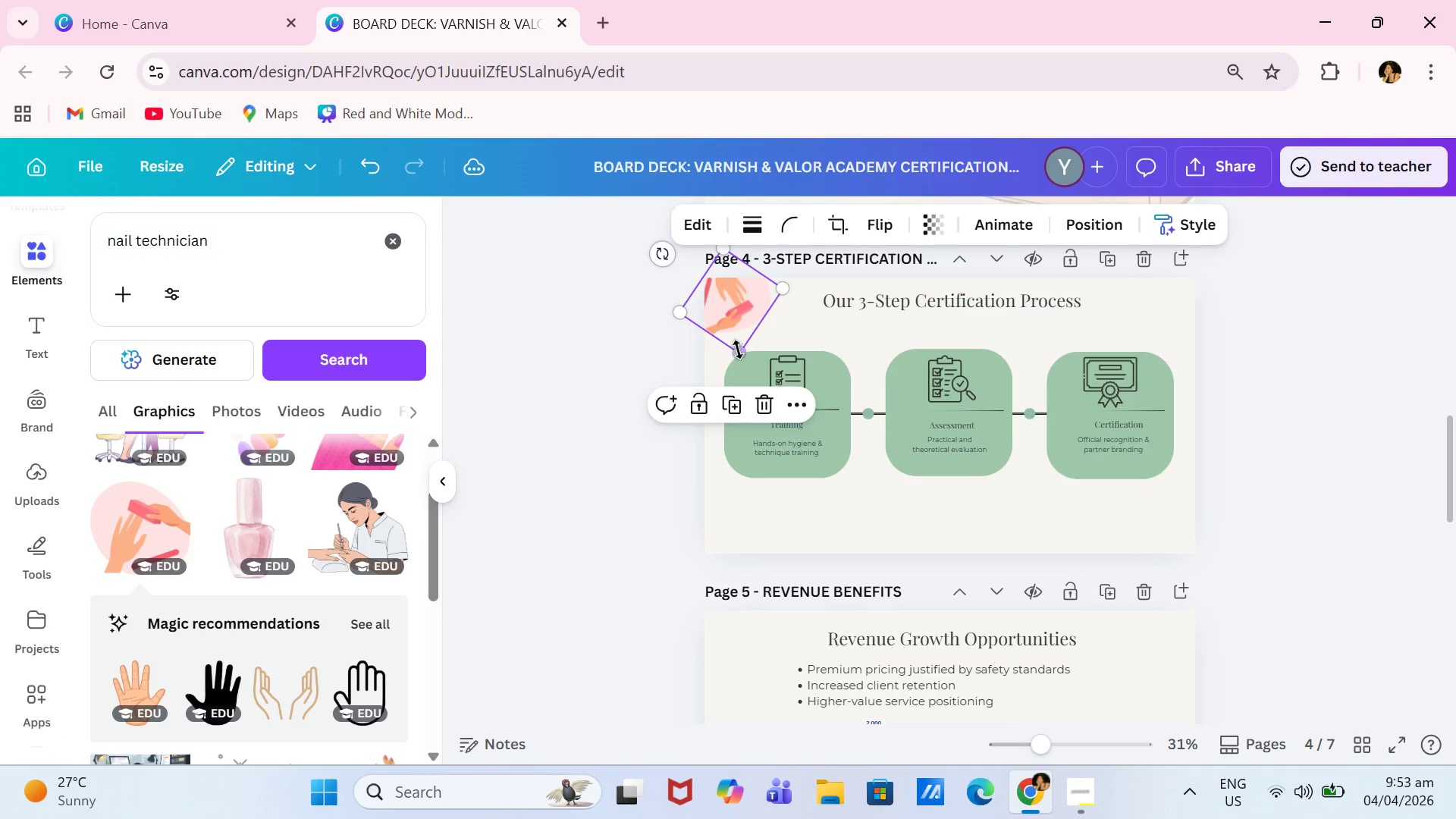 
left_click_drag(start_coordinate=[739, 352], to_coordinate=[846, 494])
 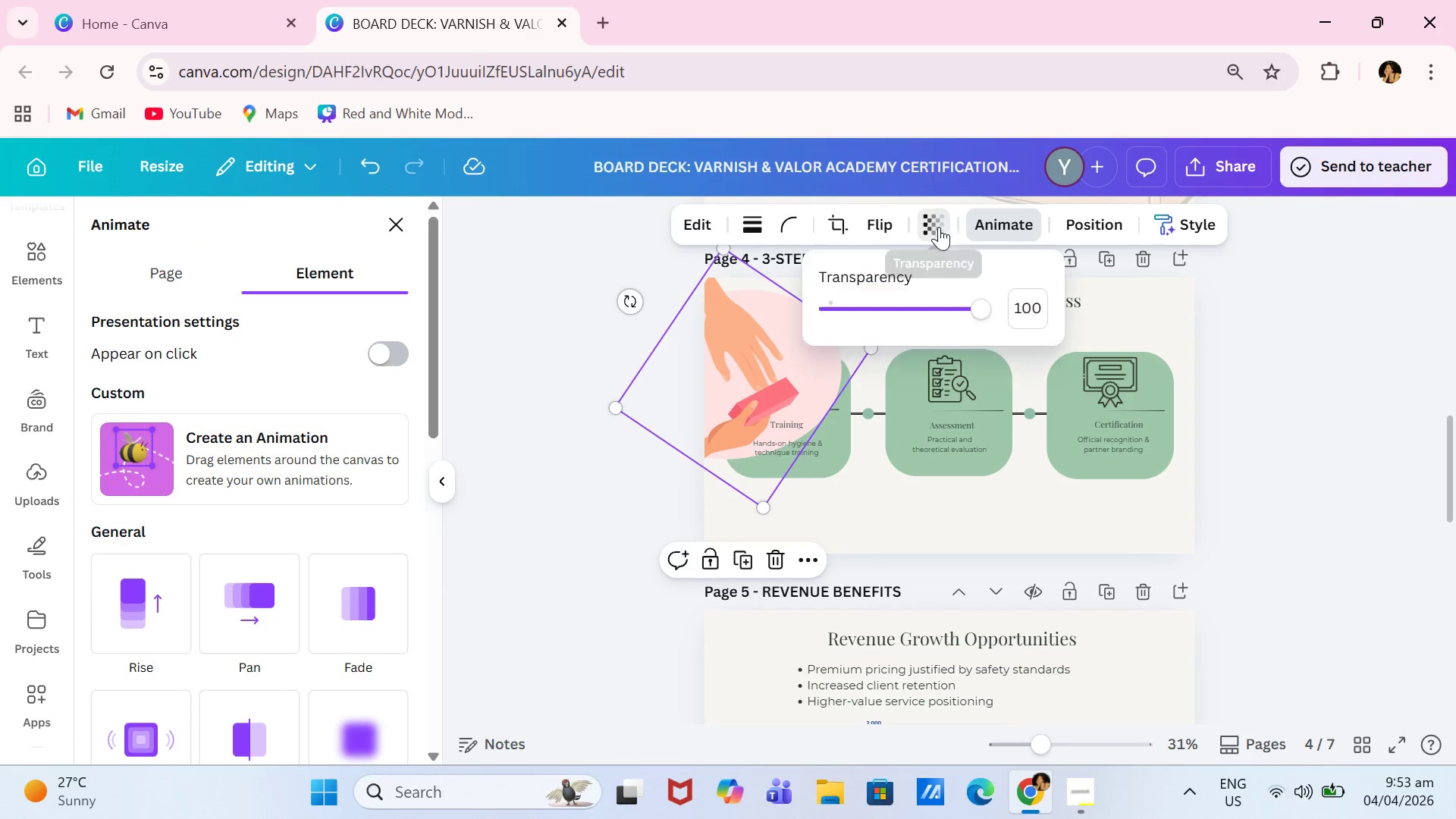 
left_click_drag(start_coordinate=[975, 303], to_coordinate=[903, 322])
 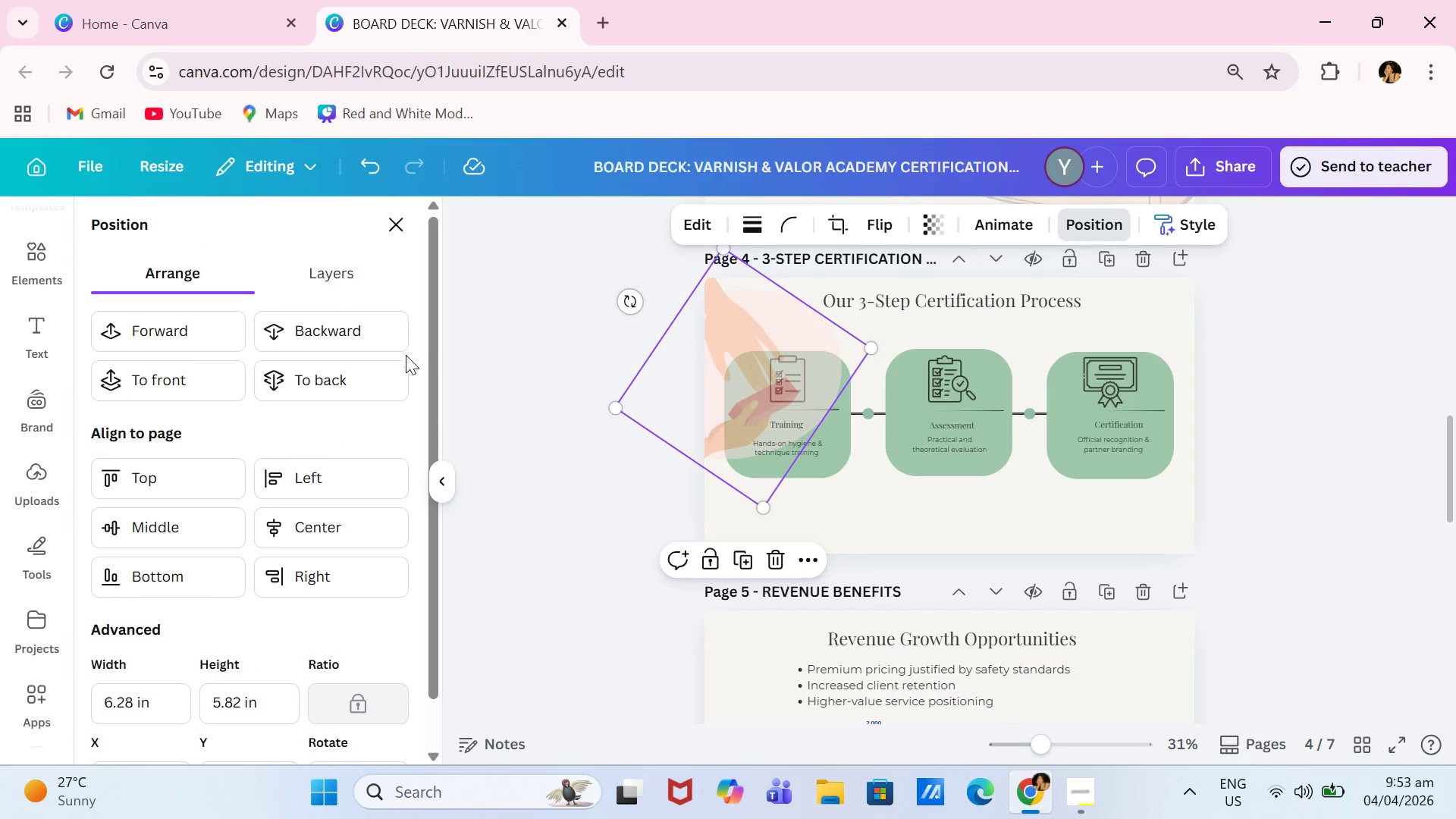 
double_click([359, 379])
 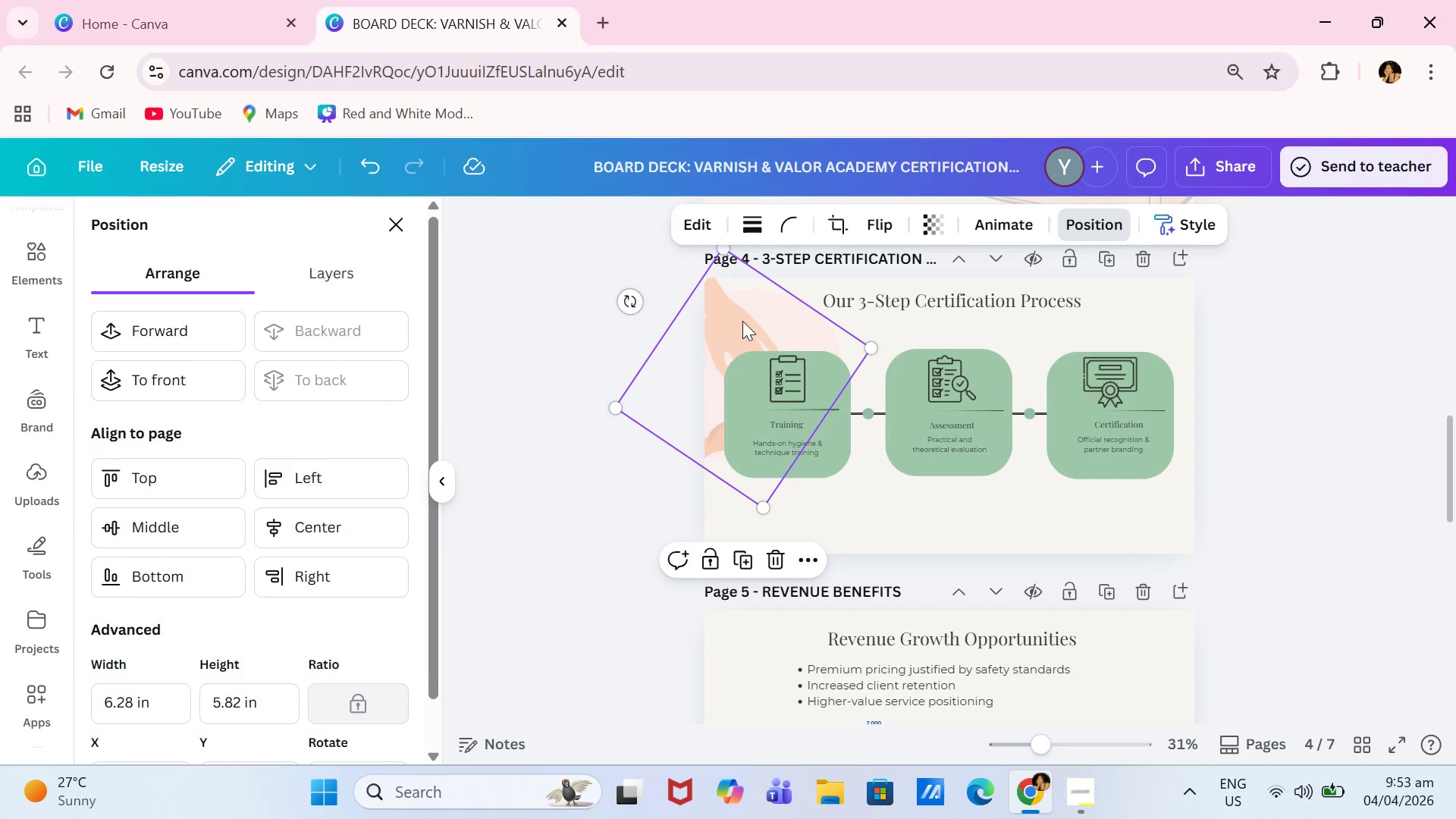 
left_click_drag(start_coordinate=[749, 328], to_coordinate=[893, 410])
 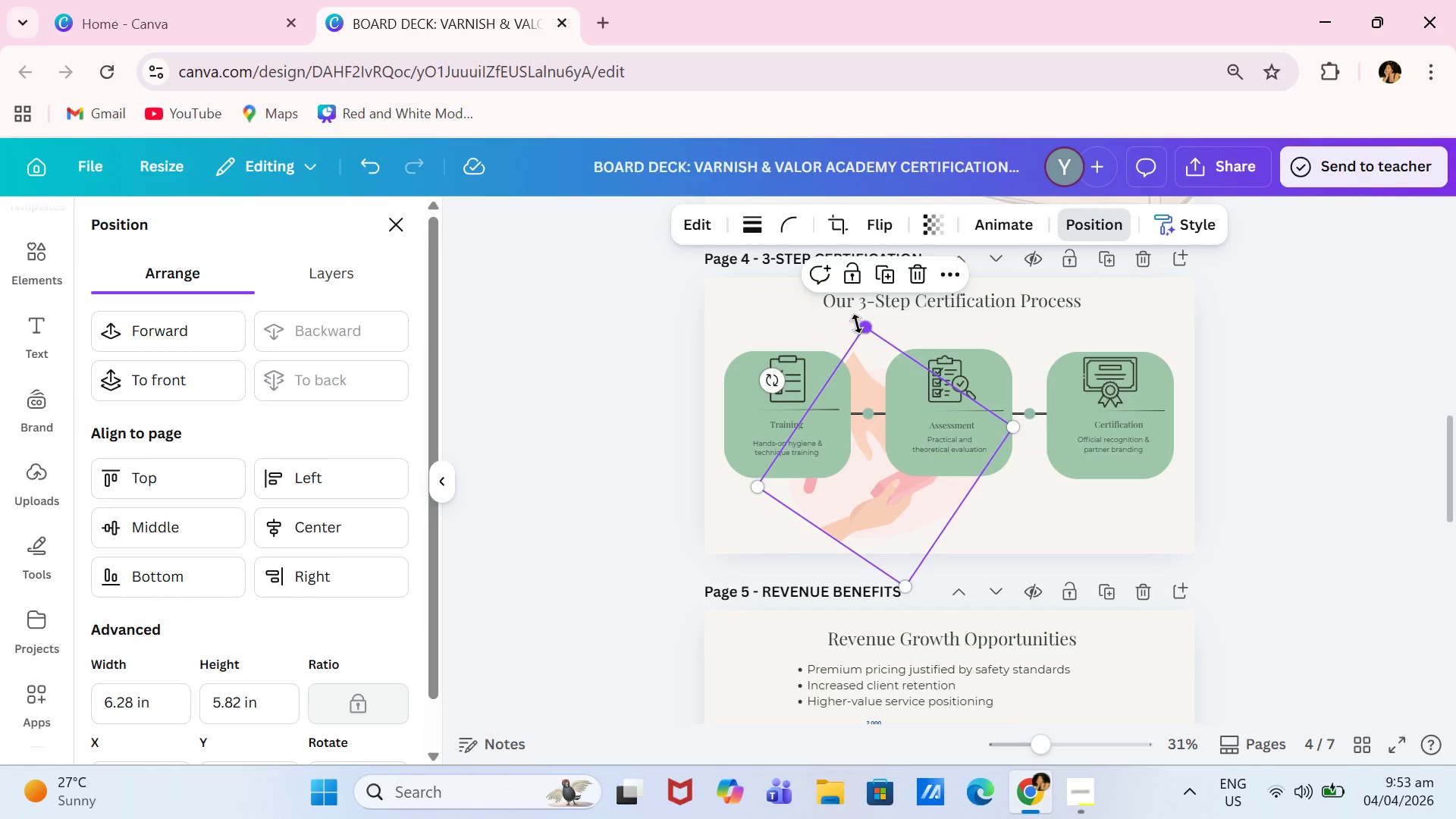 
left_click_drag(start_coordinate=[857, 324], to_coordinate=[450, 96])
 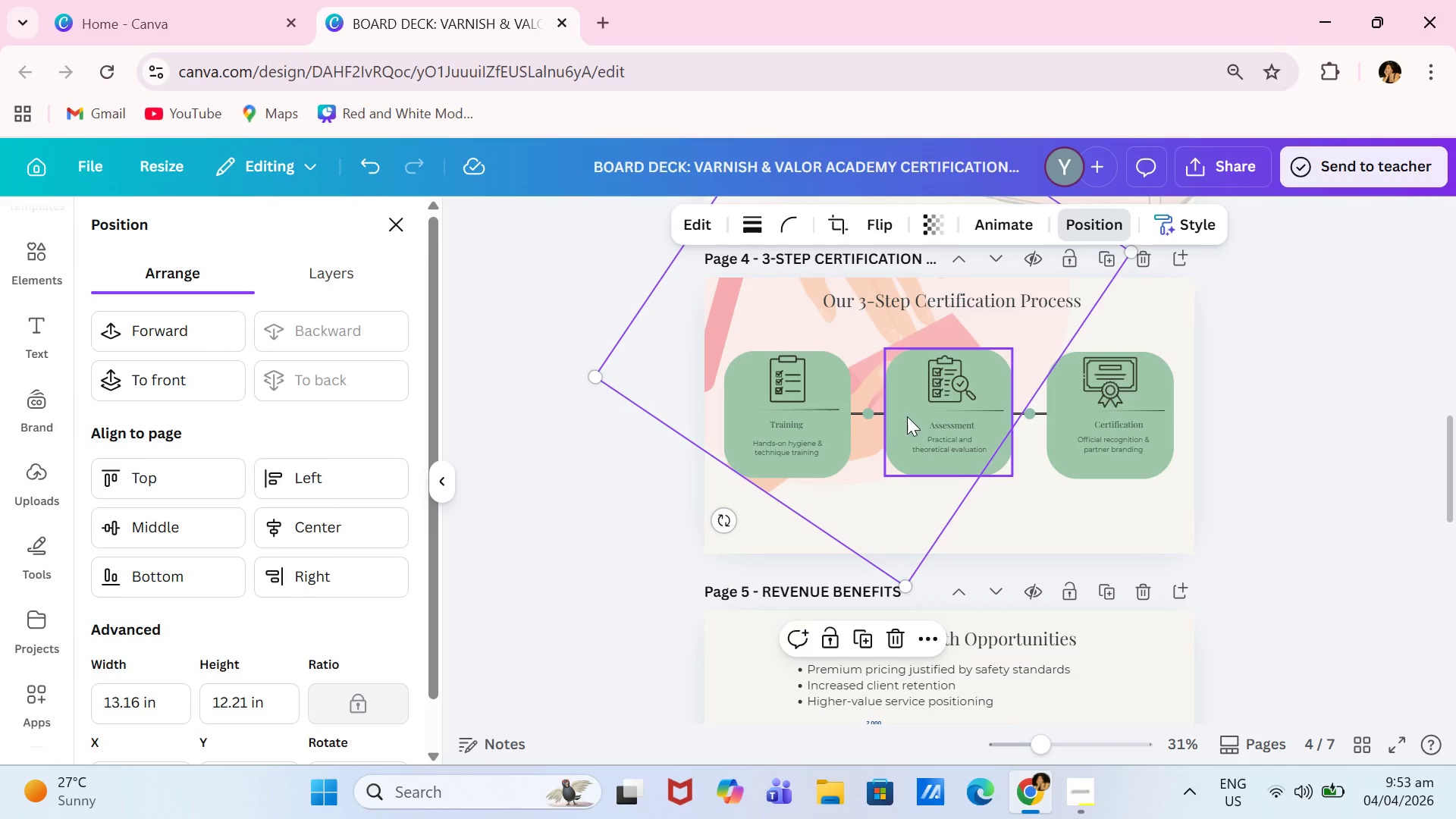 
left_click_drag(start_coordinate=[905, 421], to_coordinate=[850, 526])
 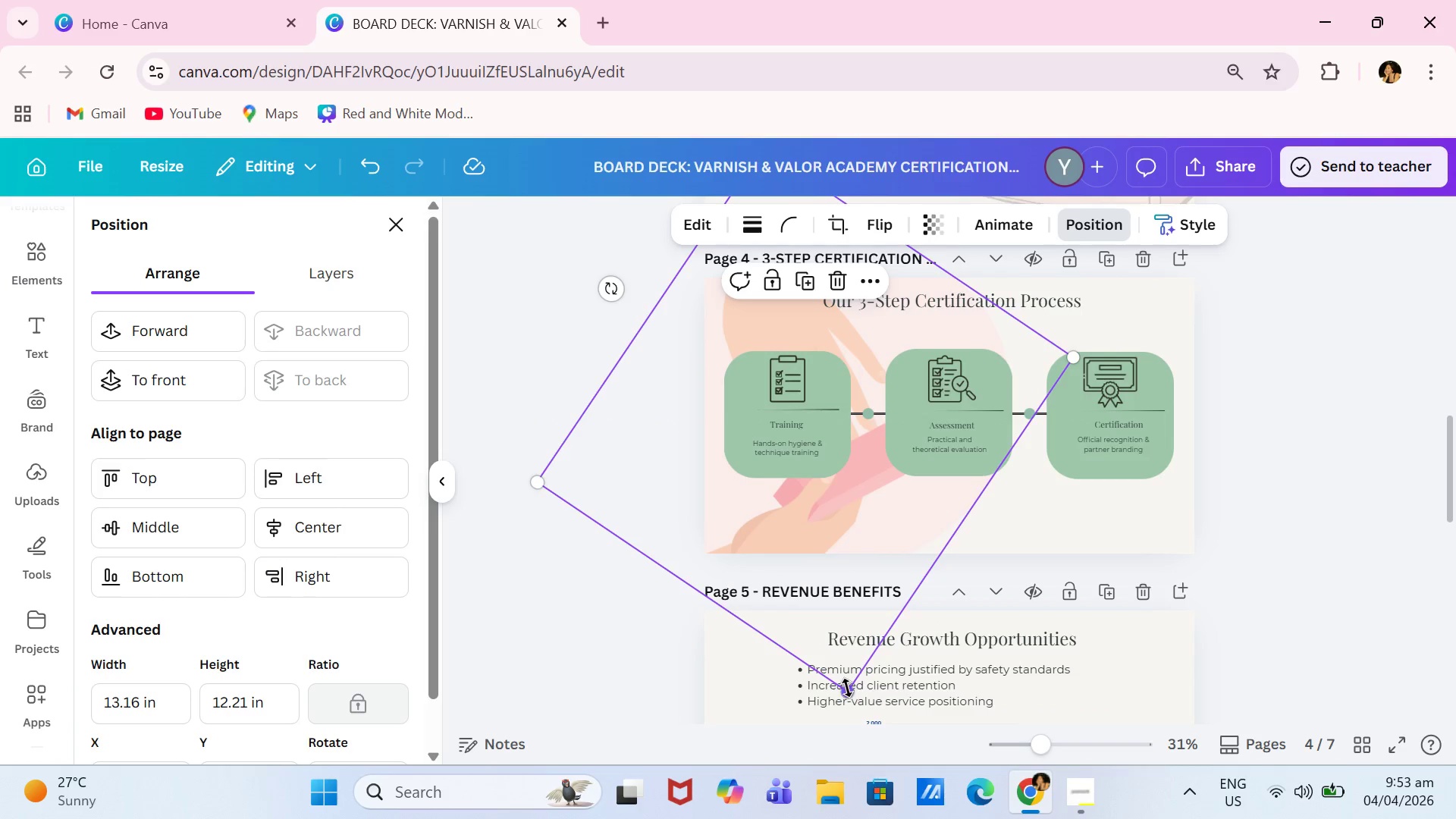 
left_click_drag(start_coordinate=[847, 688], to_coordinate=[821, 336])
 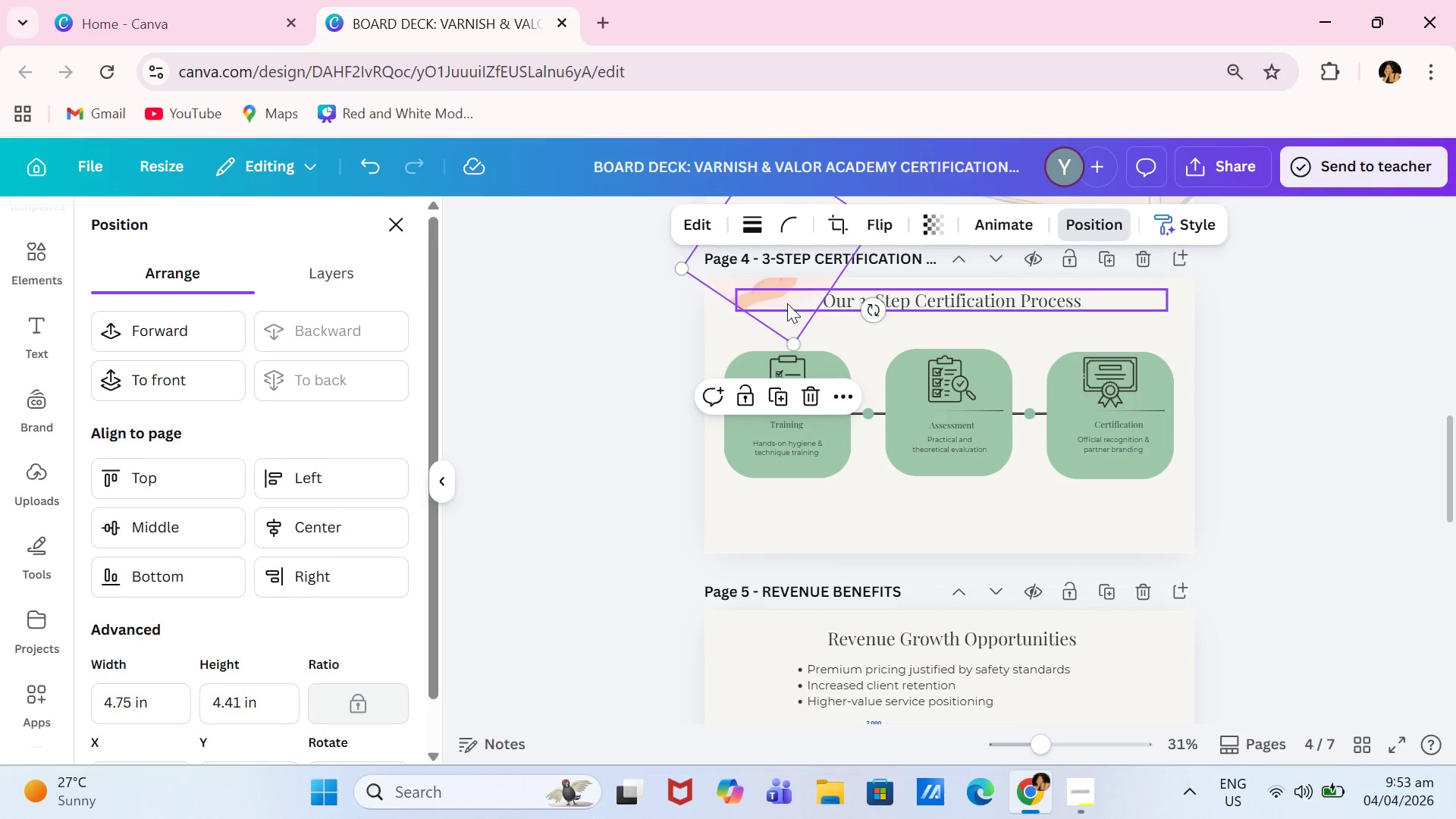 
left_click_drag(start_coordinate=[784, 301], to_coordinate=[845, 548])
 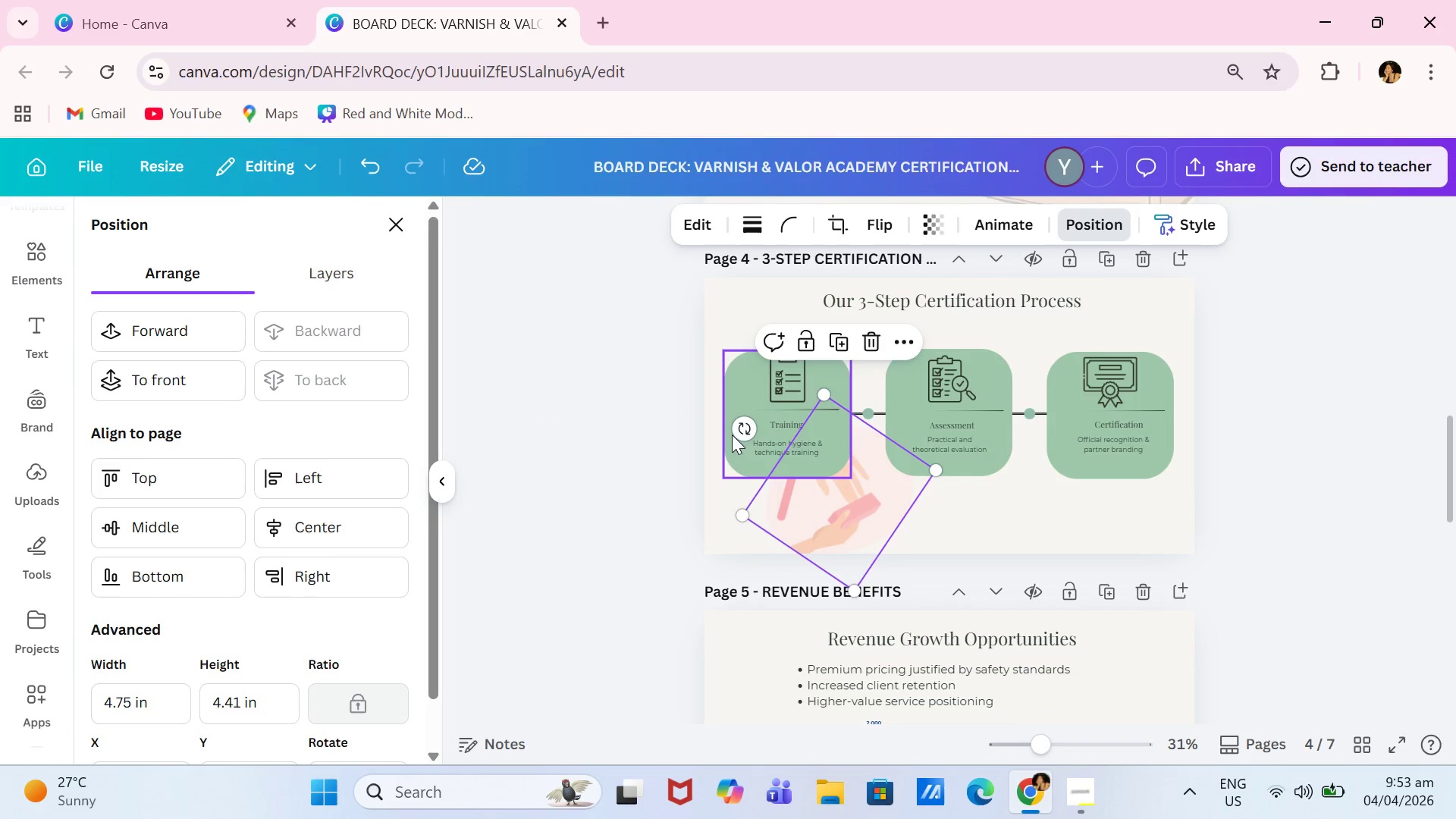 
left_click_drag(start_coordinate=[731, 431], to_coordinate=[872, 594])
 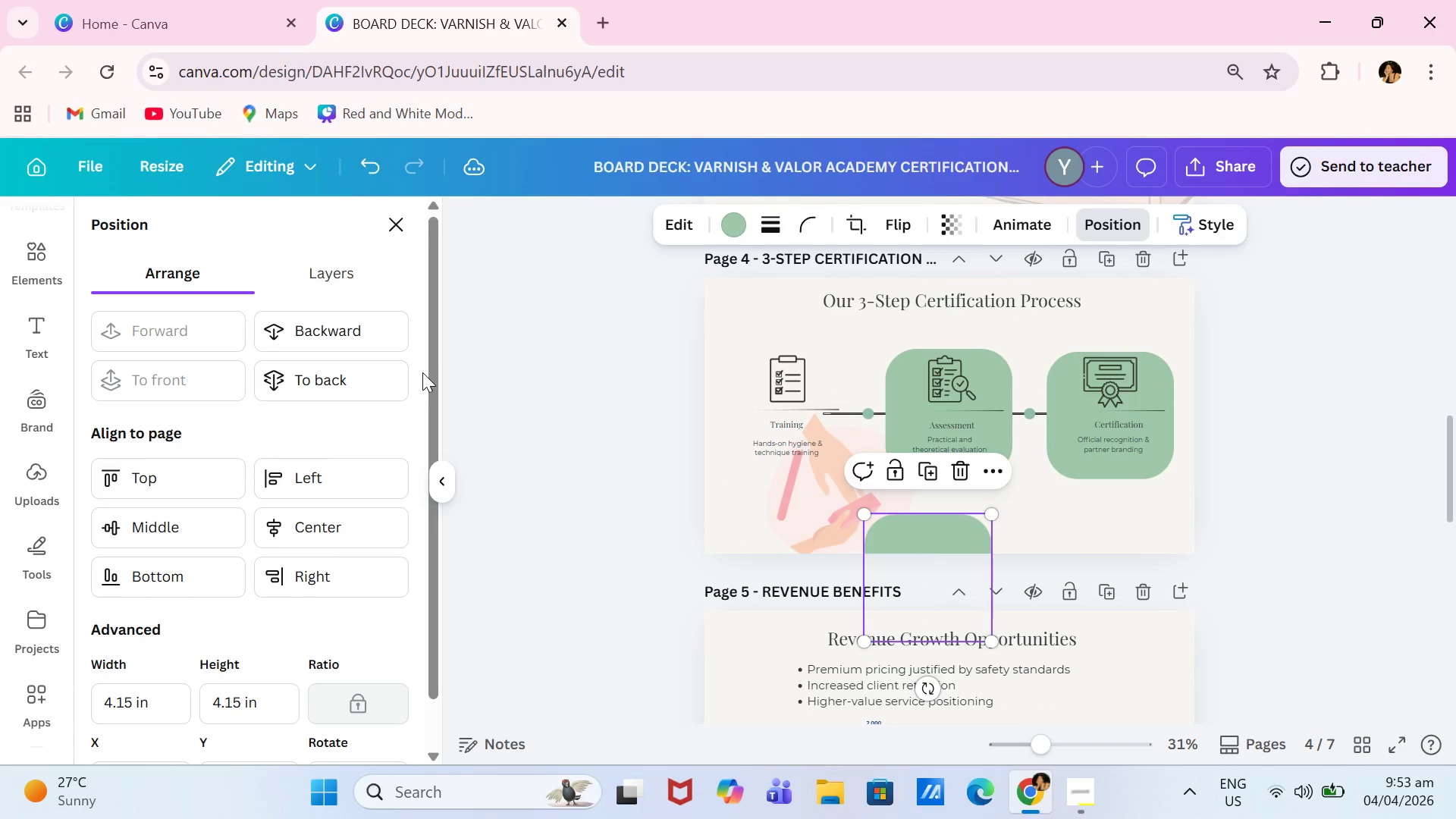 
key(Control+ControlLeft)
 